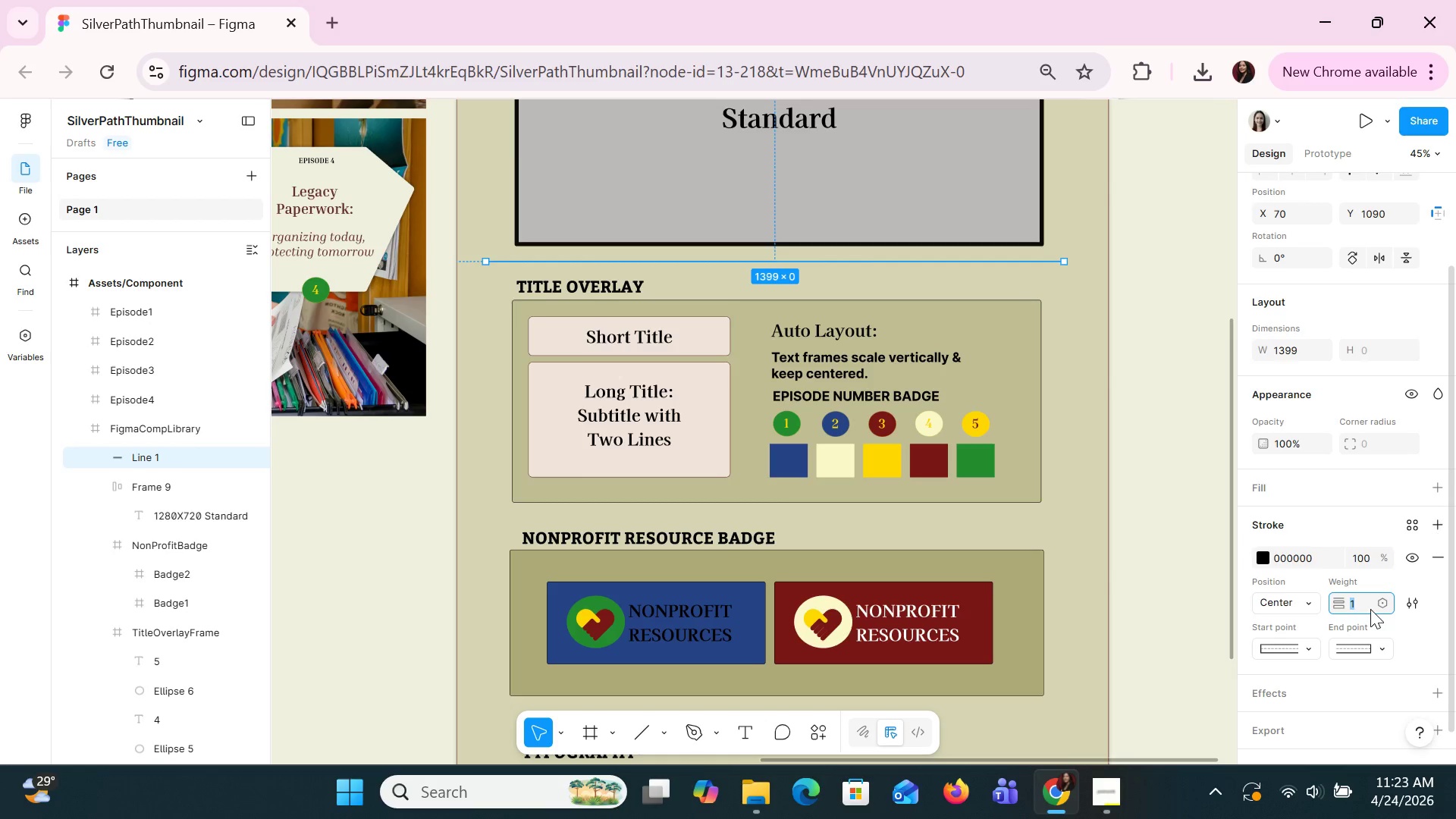 
left_click([1316, 601])
 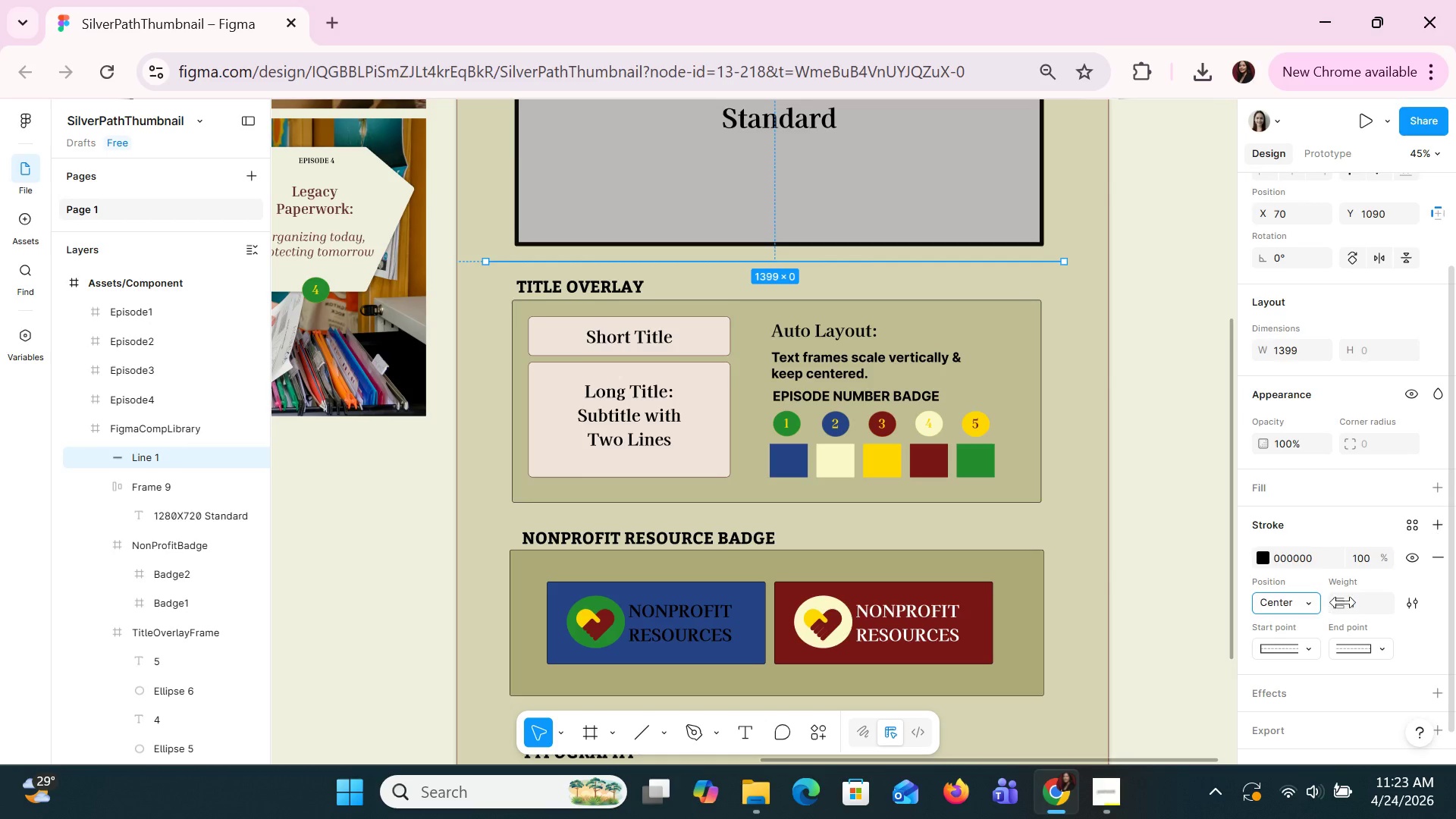 
key(2)
 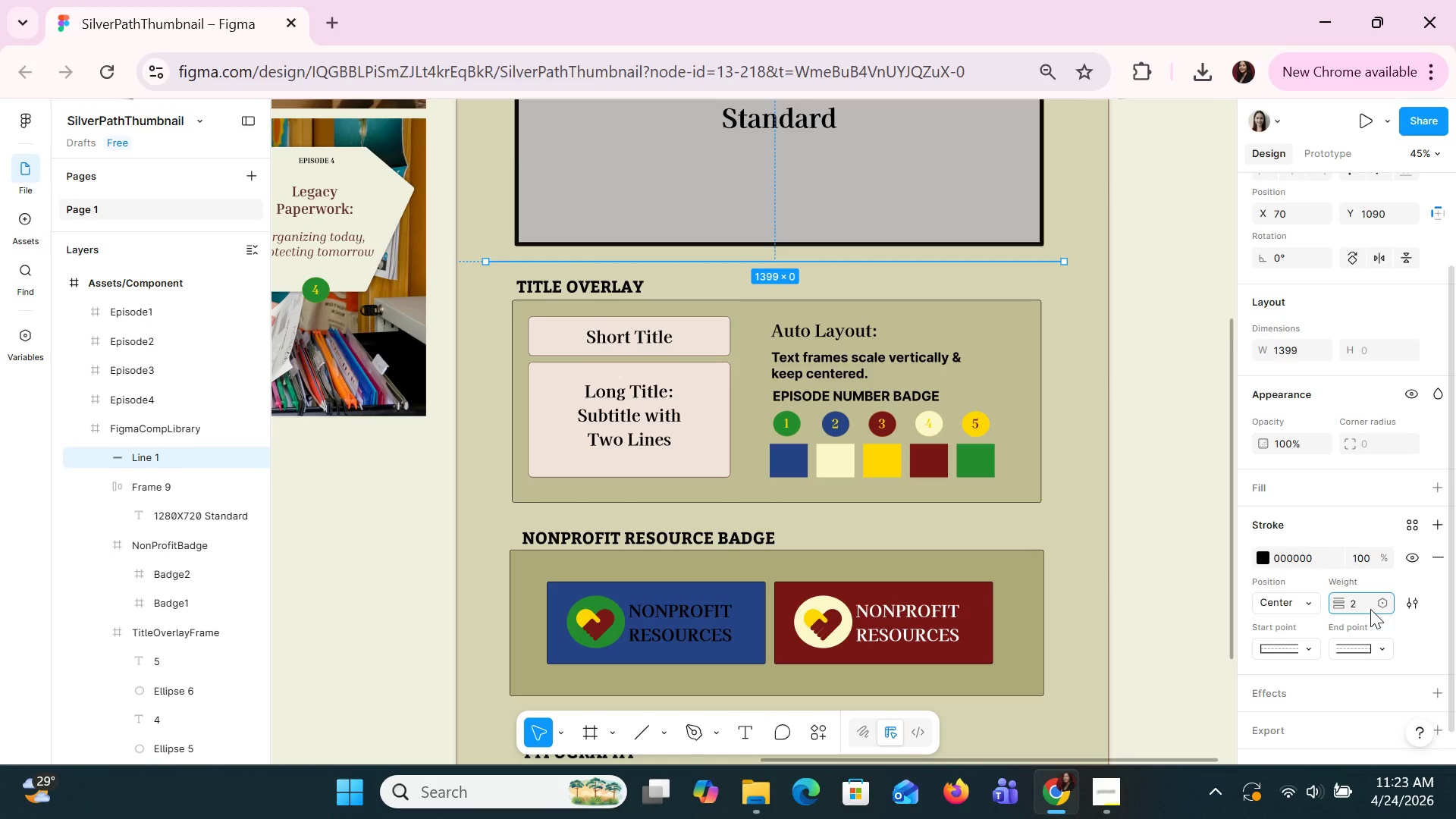 
key(Enter)
 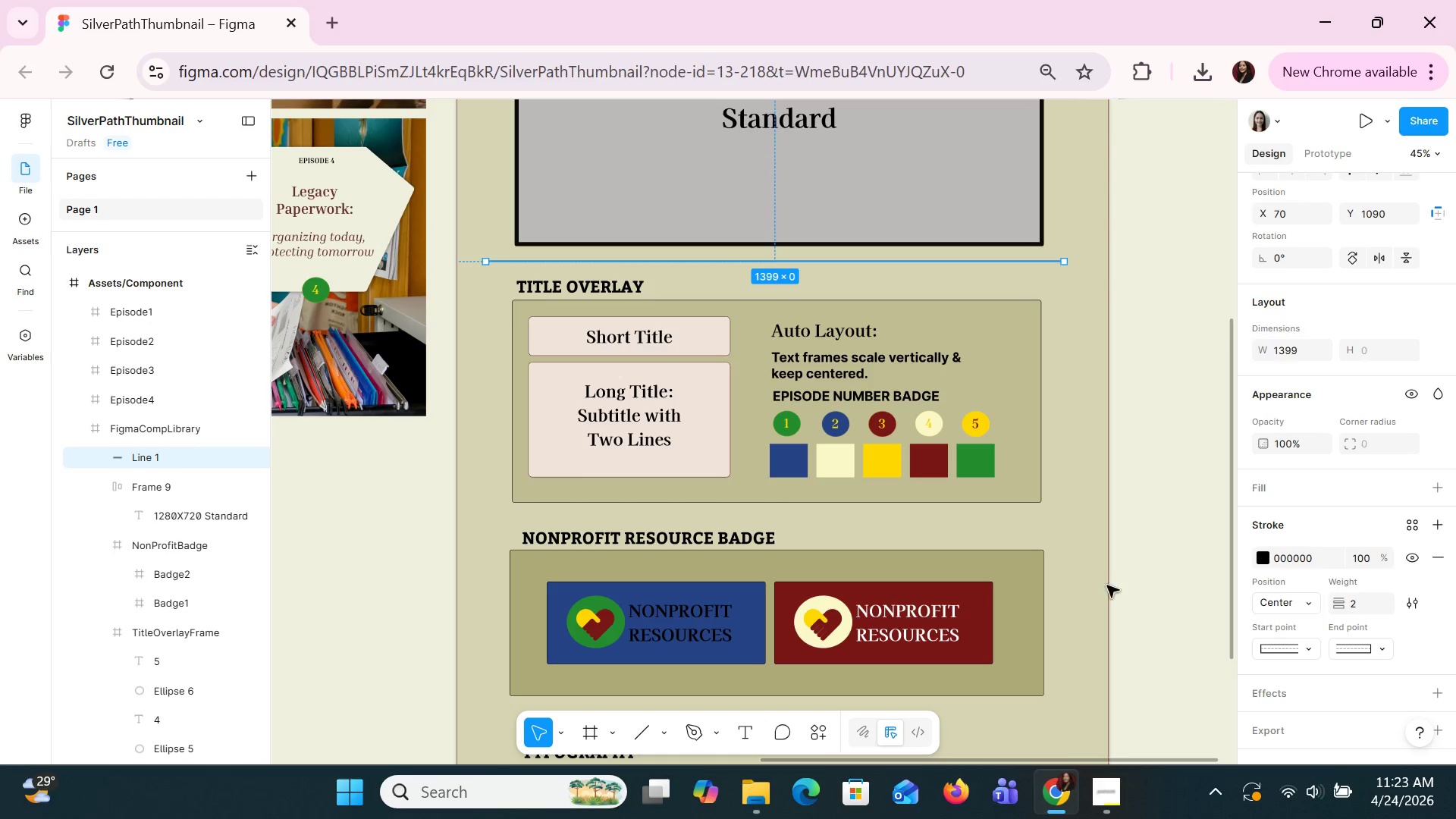 
left_click([1081, 583])
 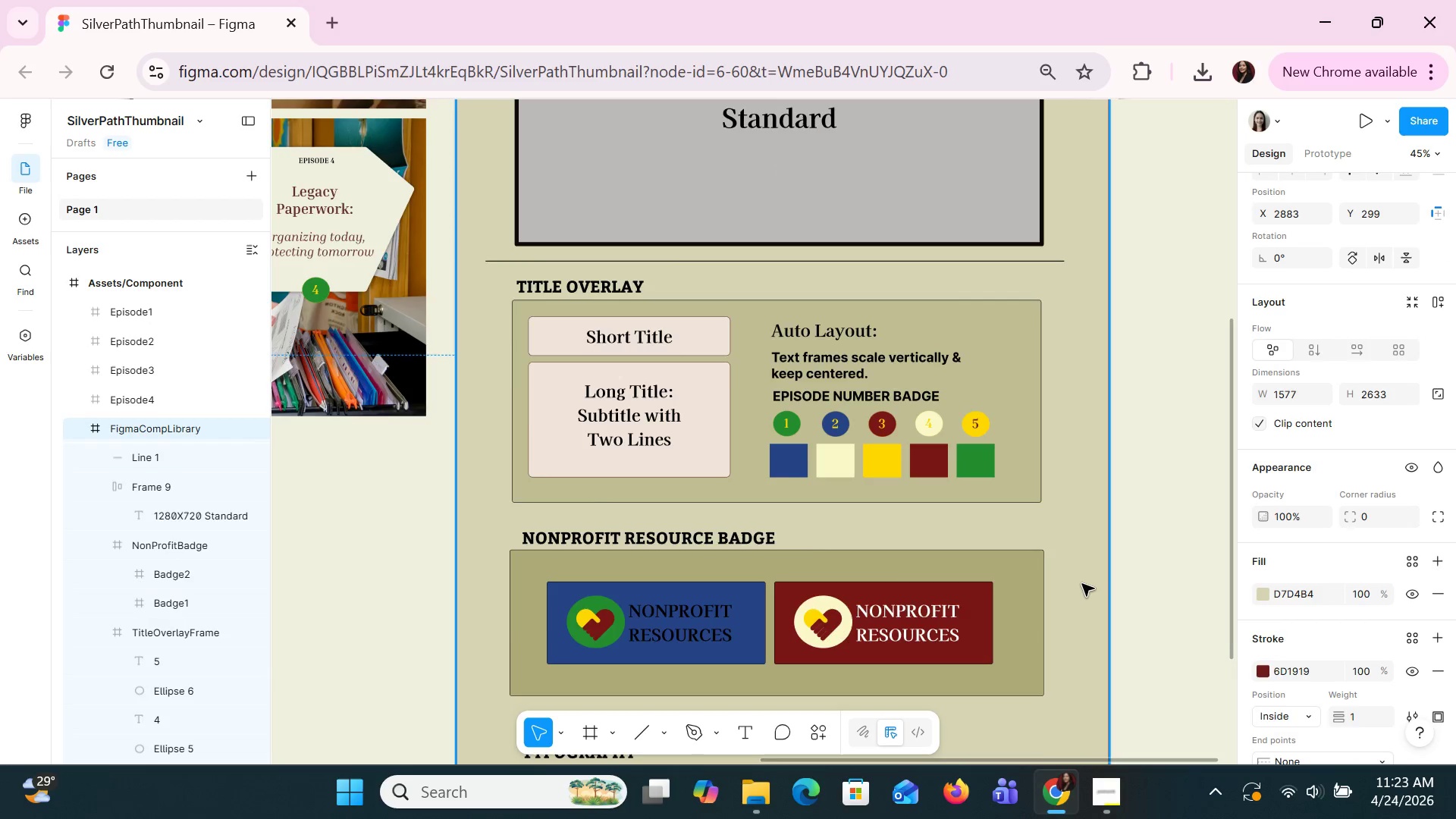 
scroll: coordinate [1081, 583], scroll_direction: none, amount: 0.0
 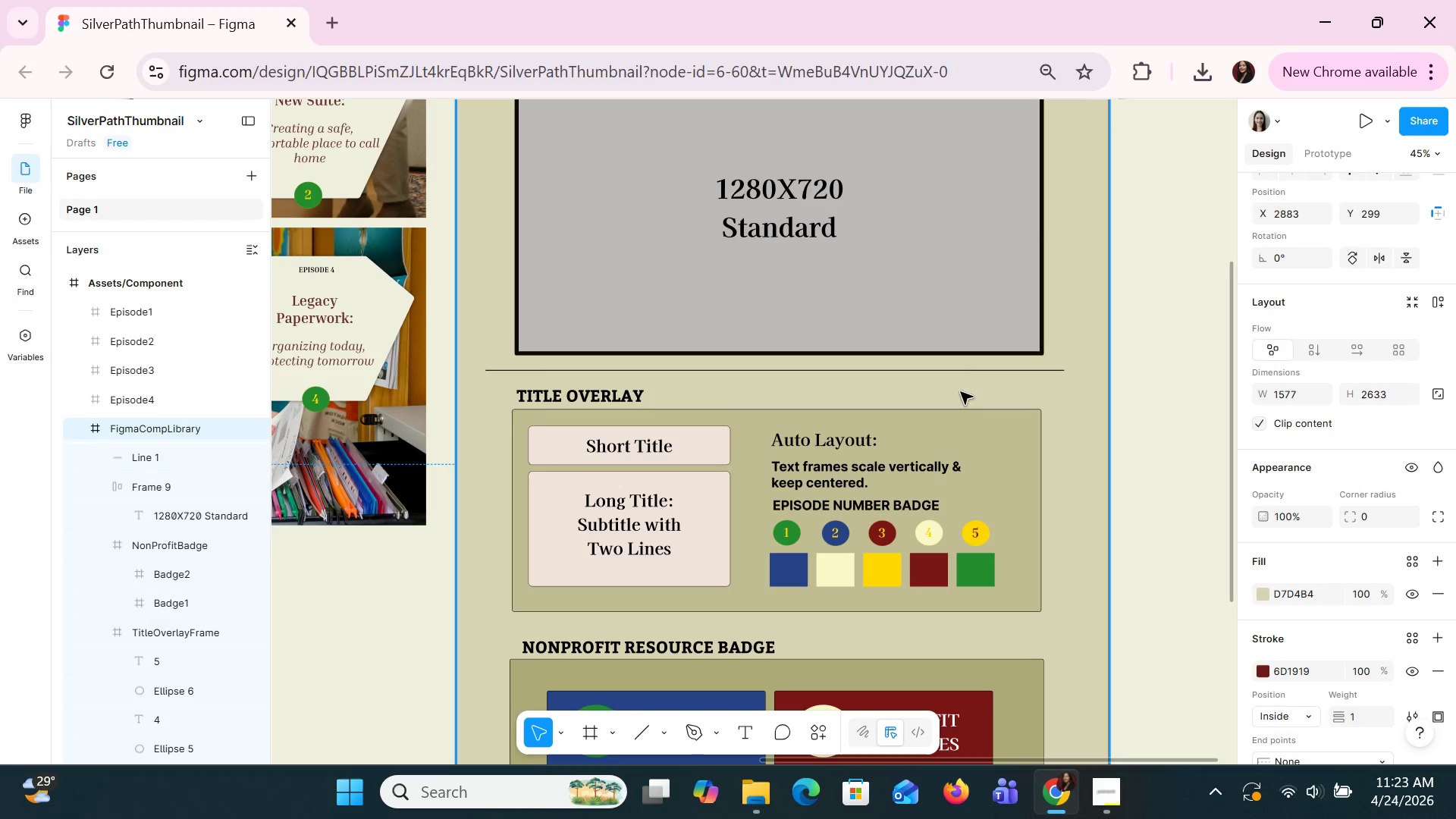 
left_click([952, 372])
 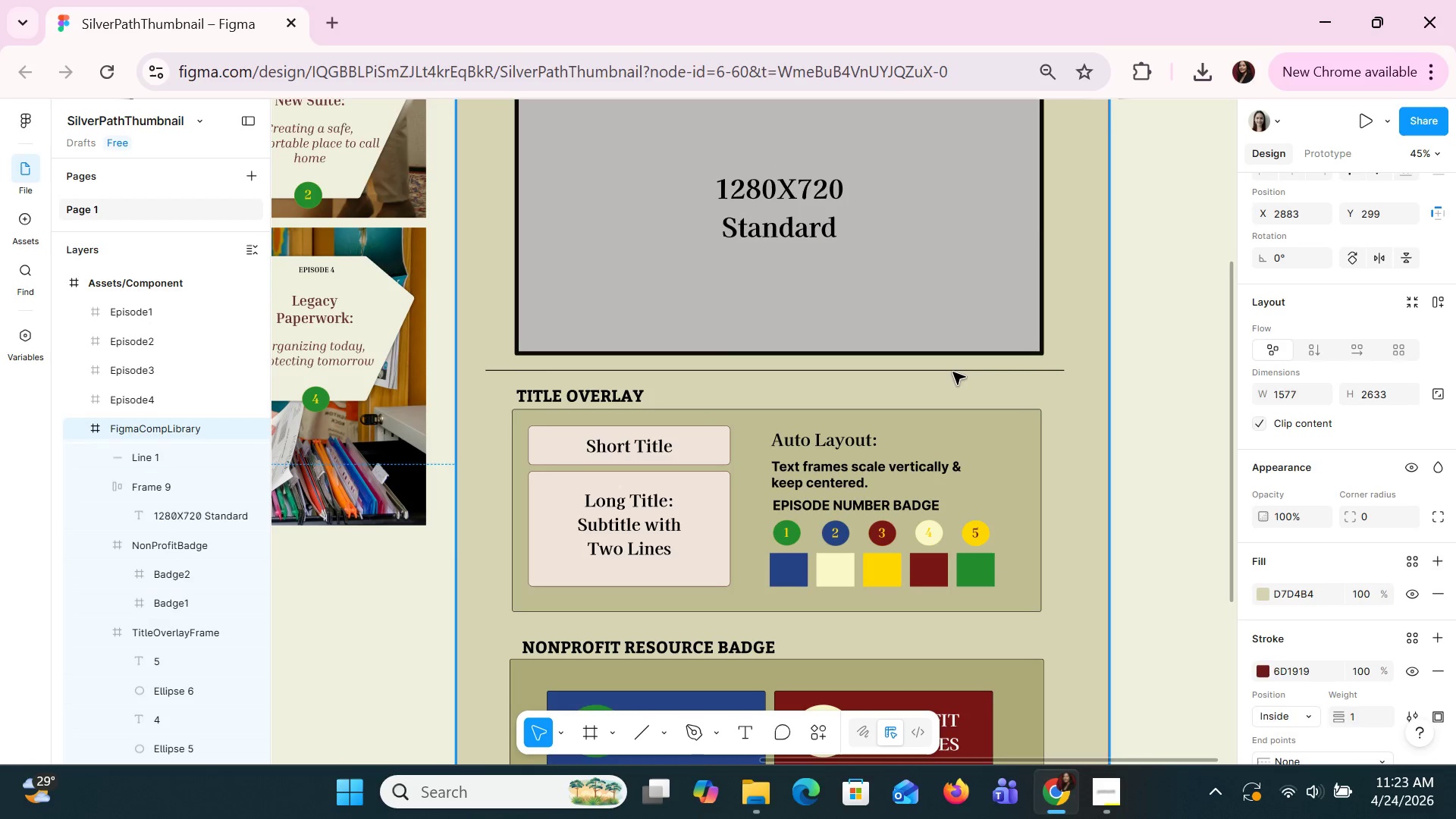 
double_click([952, 372])
 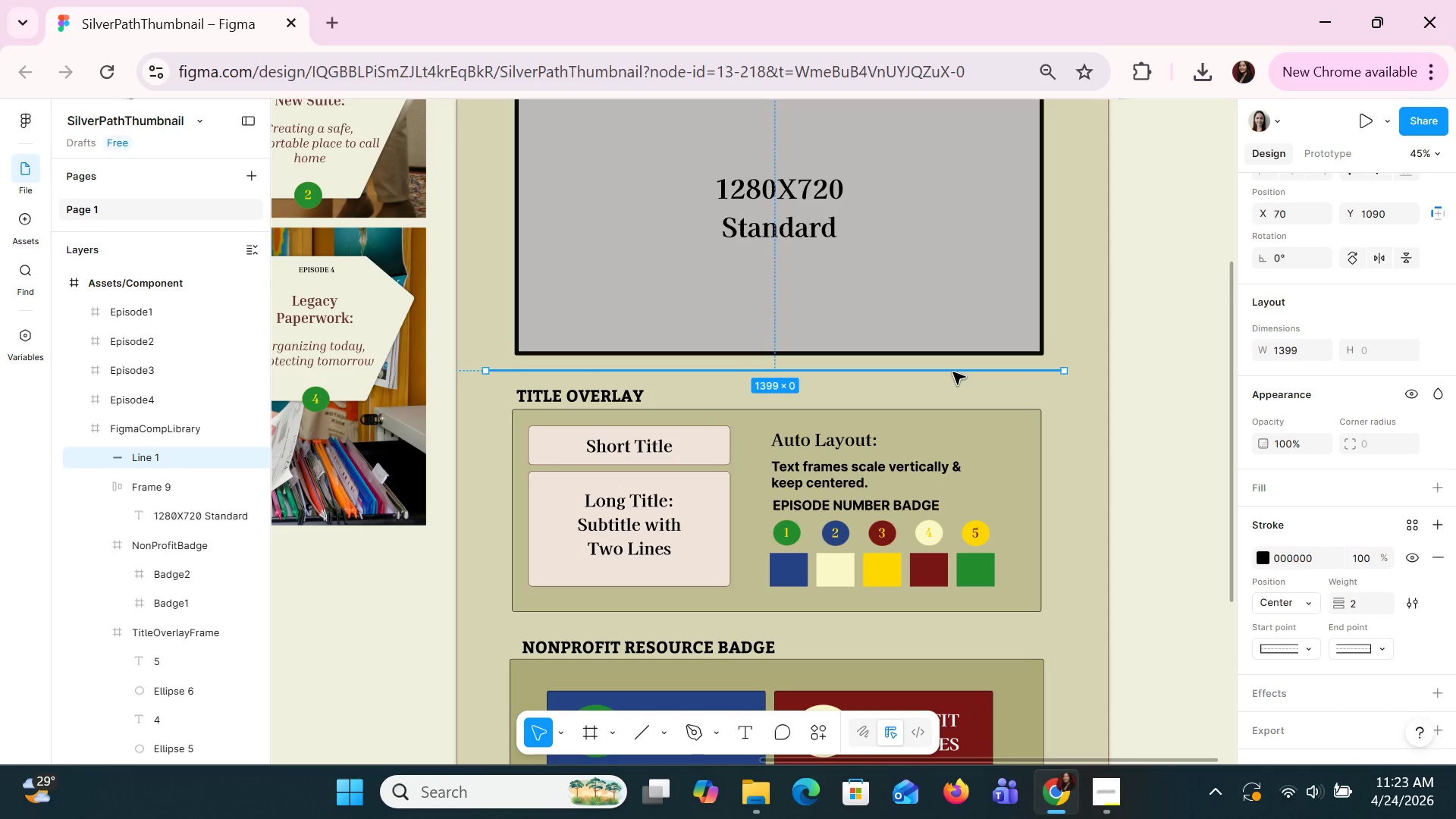 
key(Control+C)
 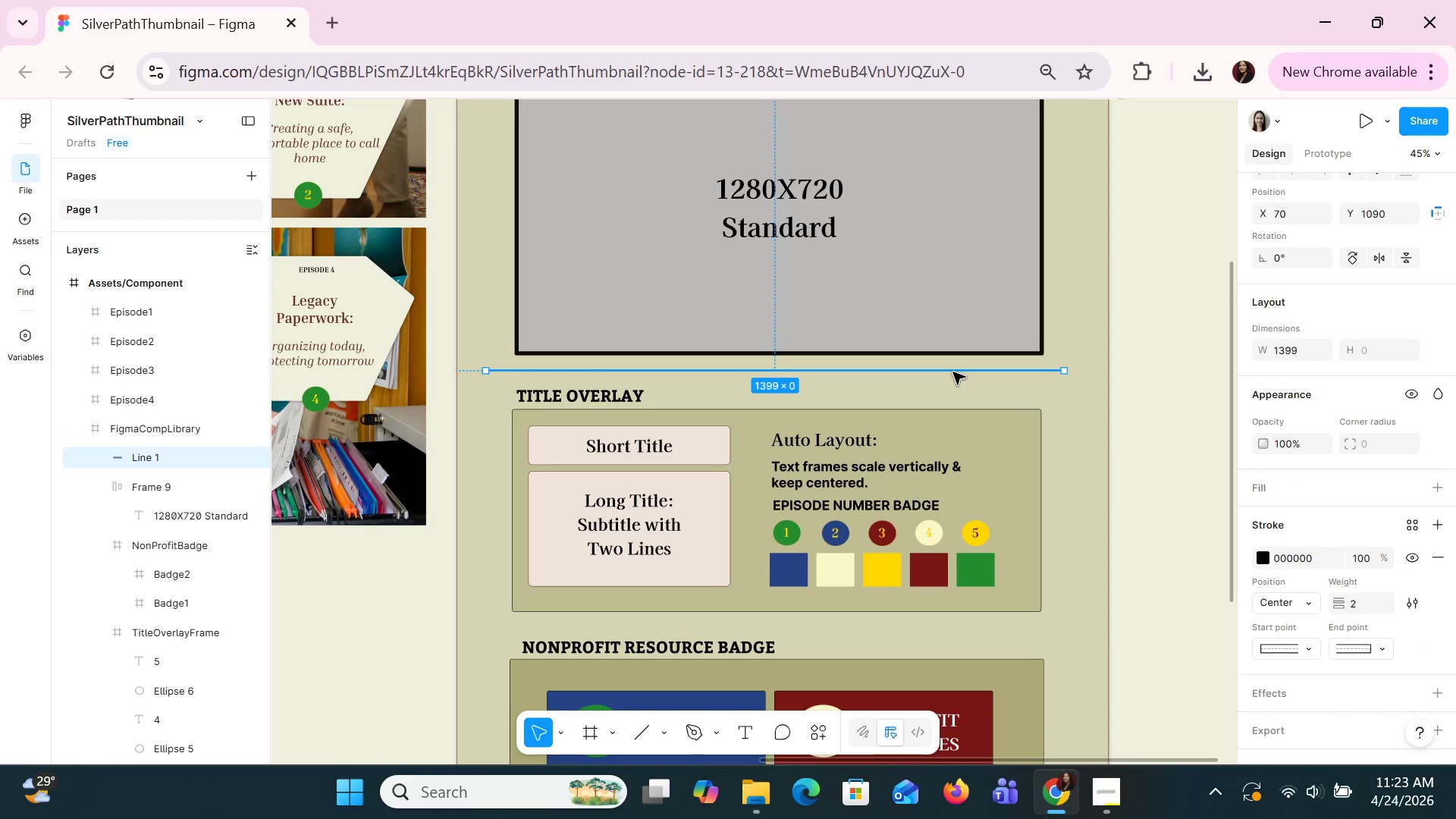 
key(Control+V)
 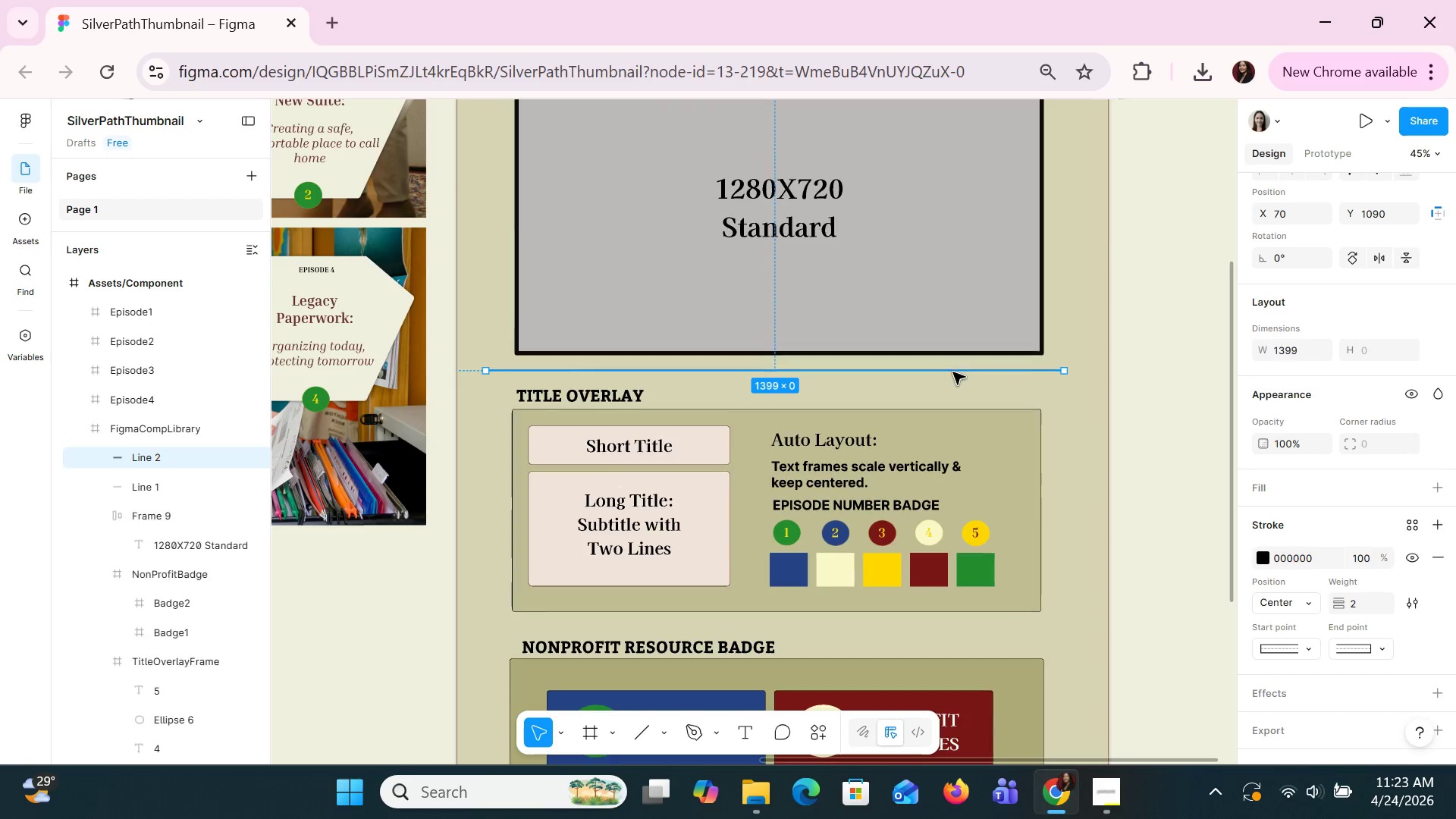 
left_click_drag(start_coordinate=[952, 372], to_coordinate=[952, 633])
 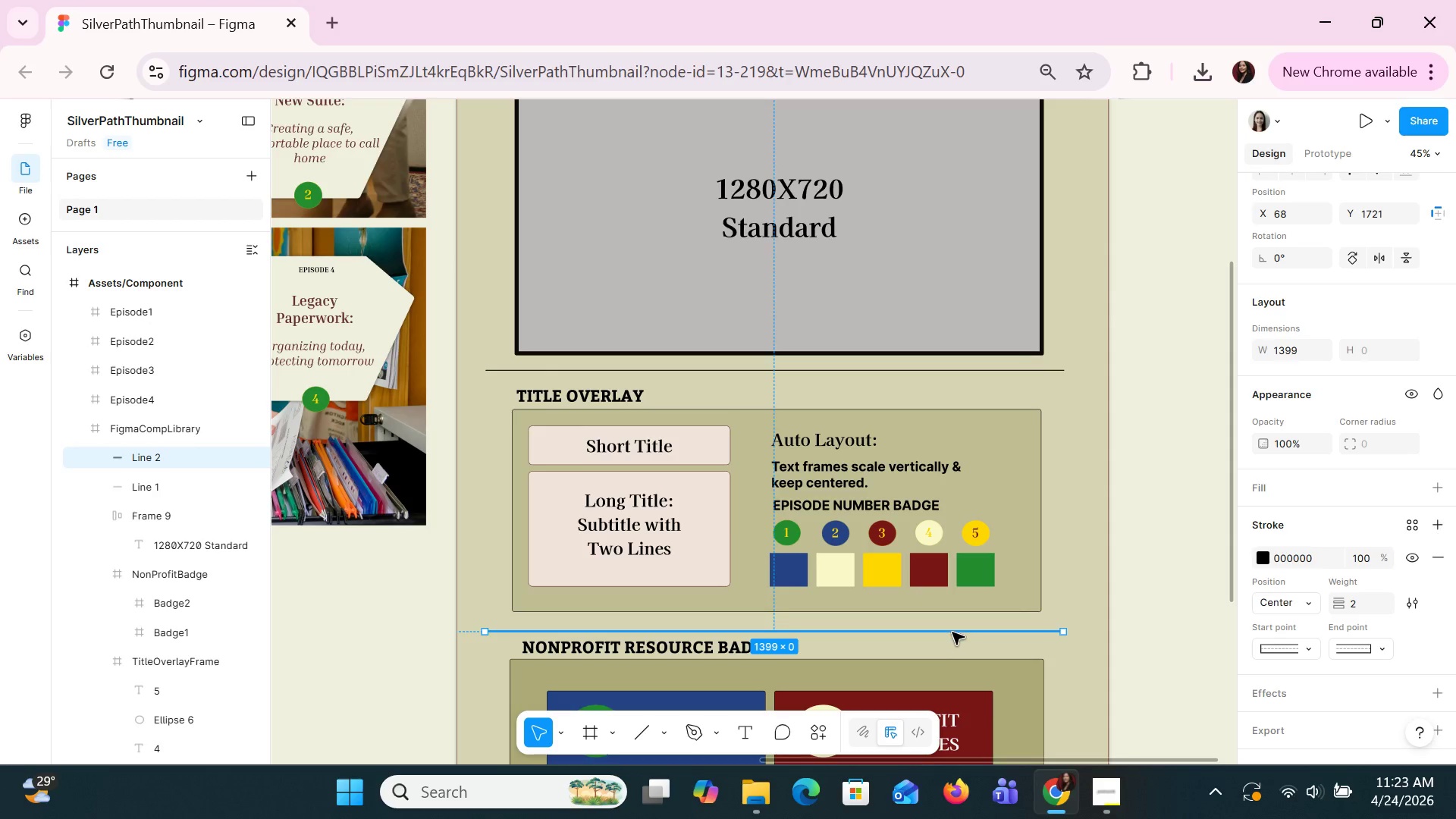 
key(ArrowRight)
 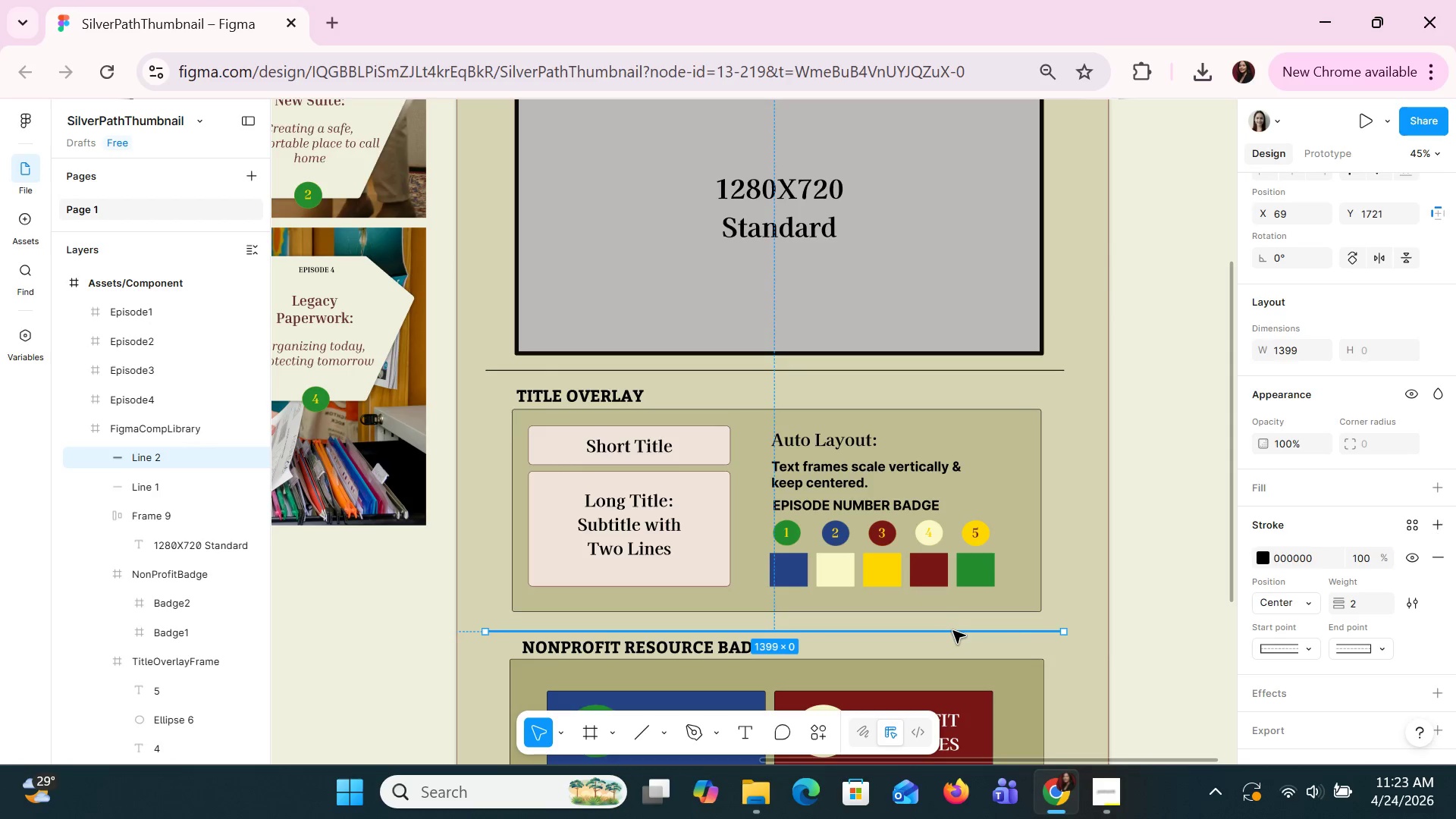 
key(ArrowRight)
 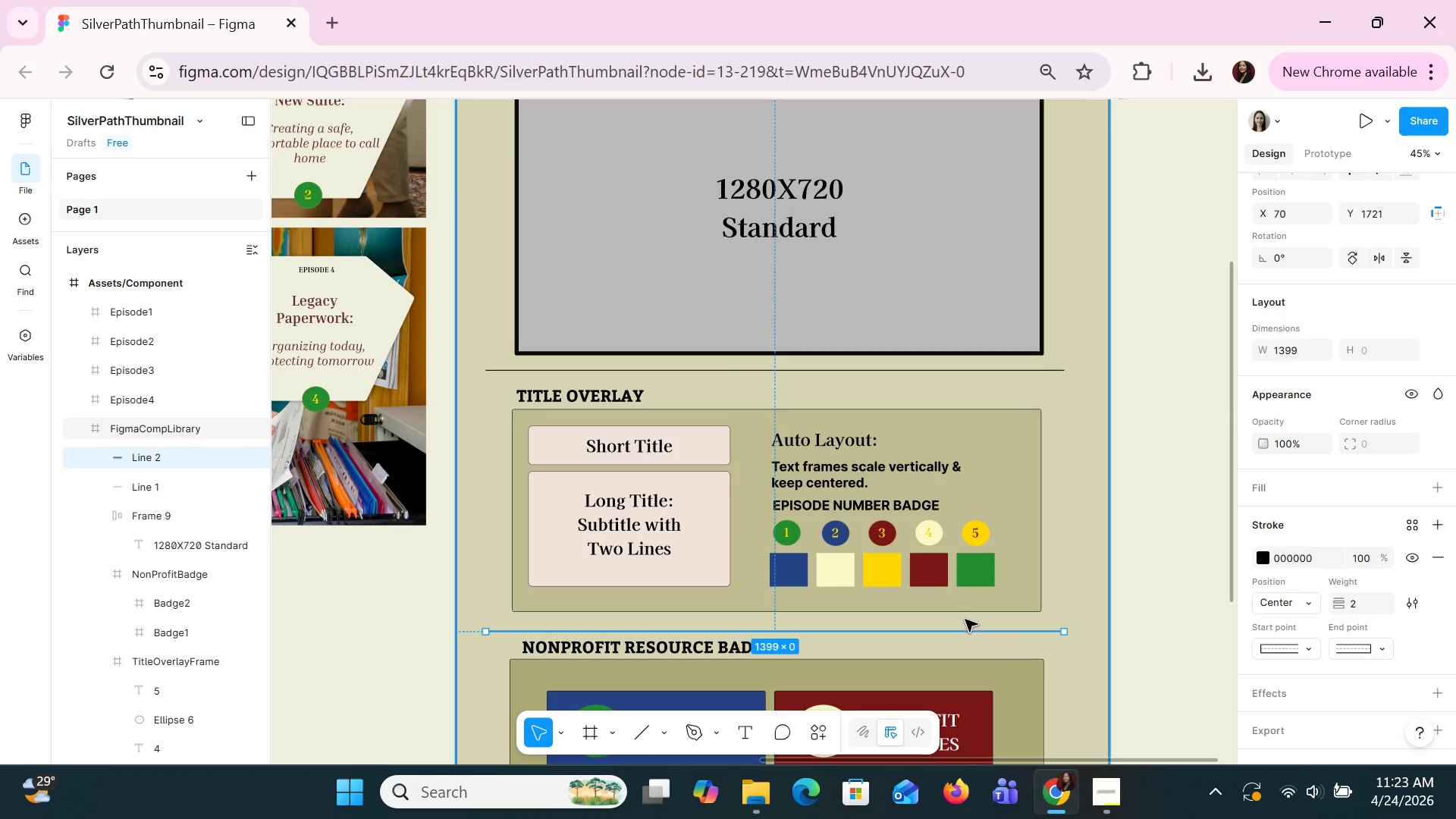 
scroll: coordinate [965, 620], scroll_direction: none, amount: 0.0
 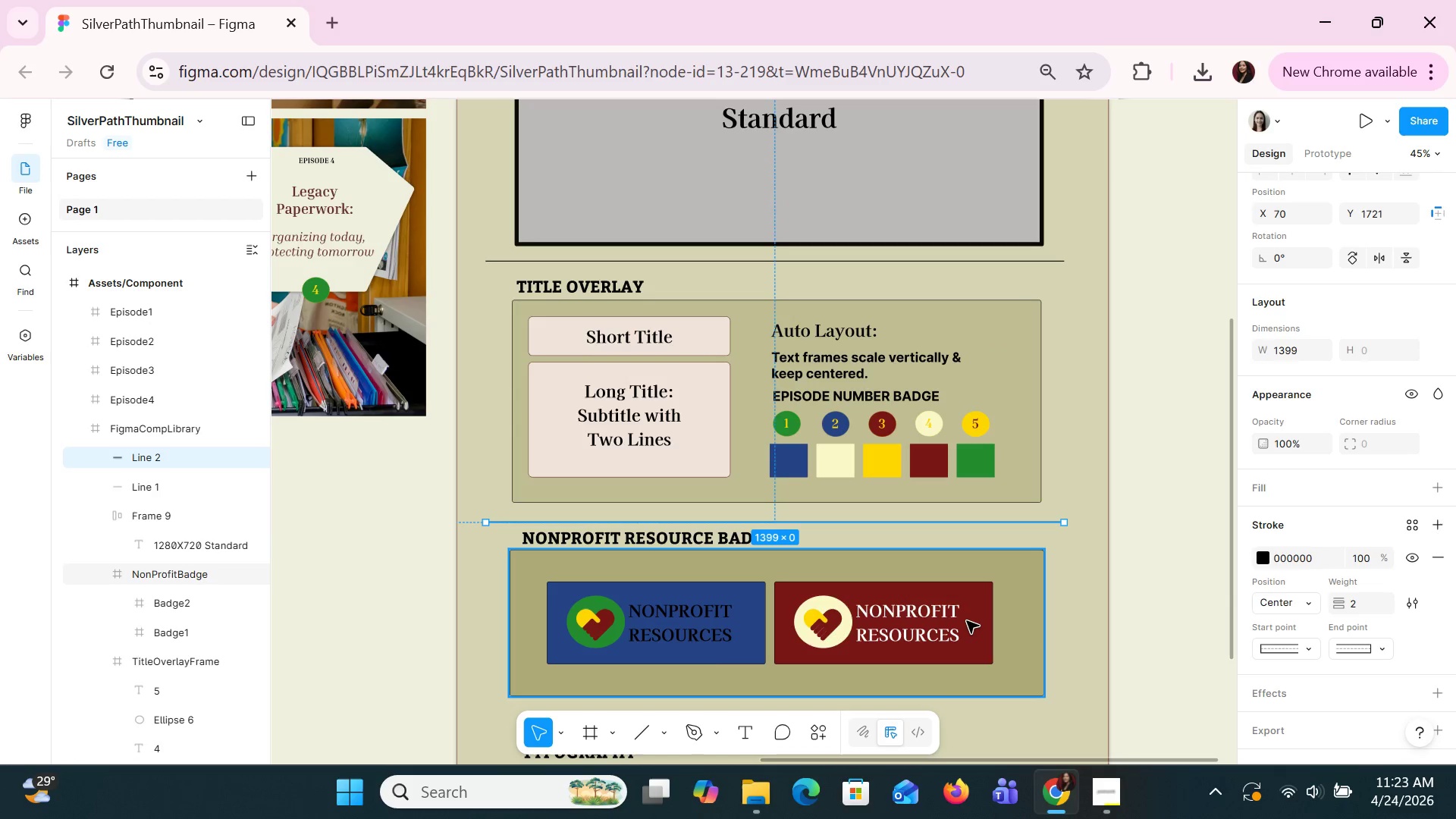 
scroll: coordinate [966, 620], scroll_direction: down, amount: 3.0
 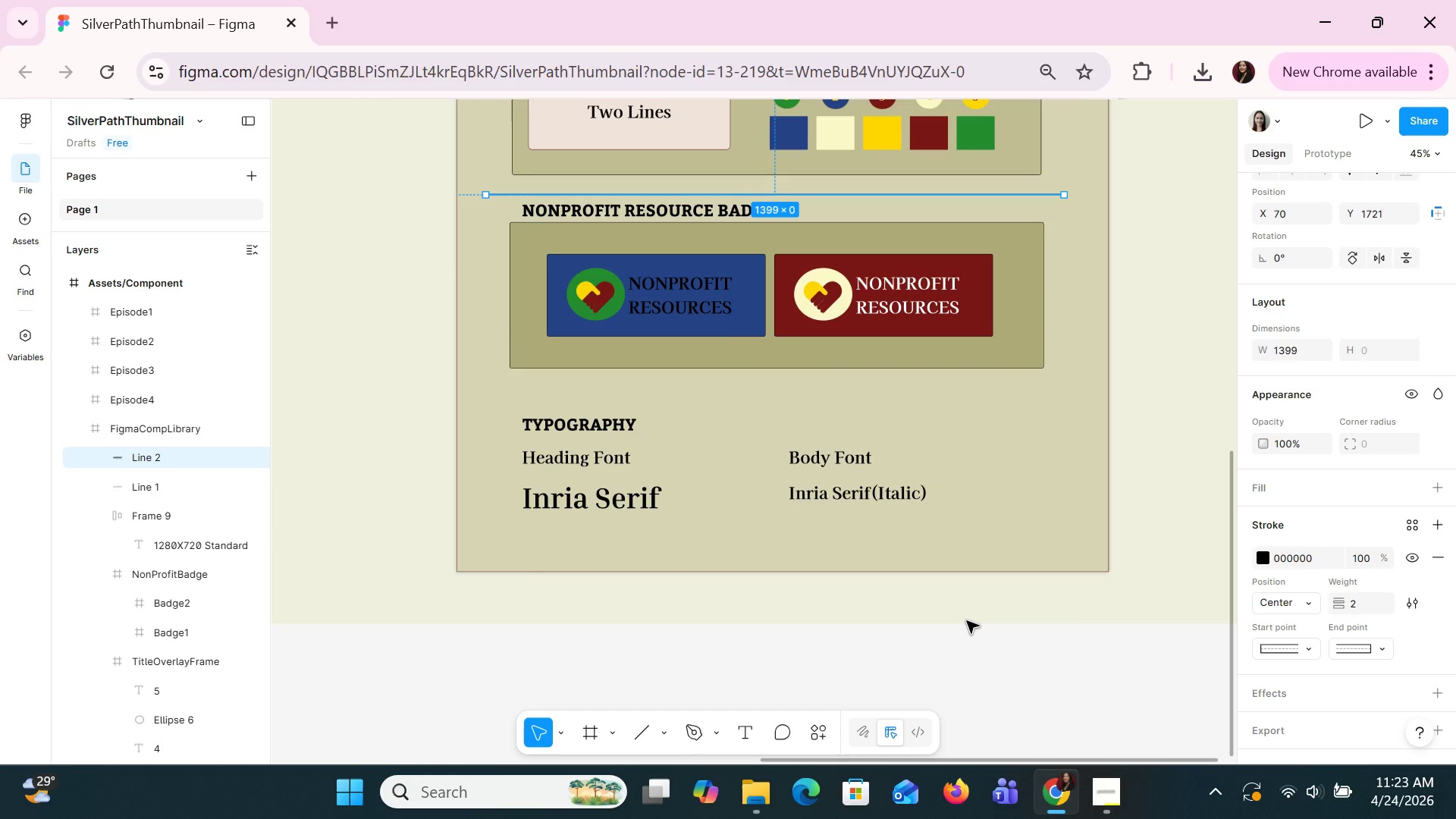 
key(Control+C)
 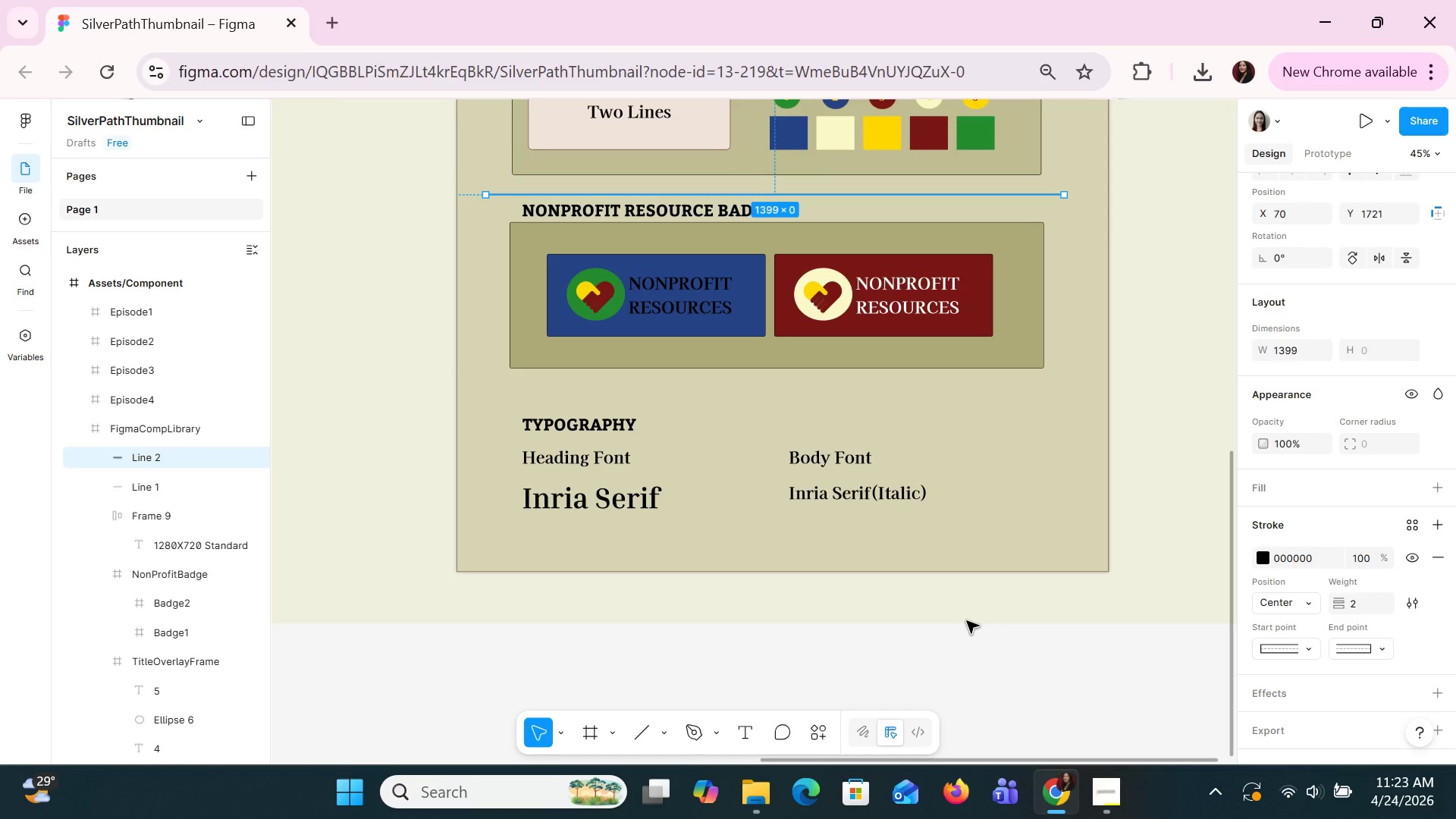 
key(Control+V)
 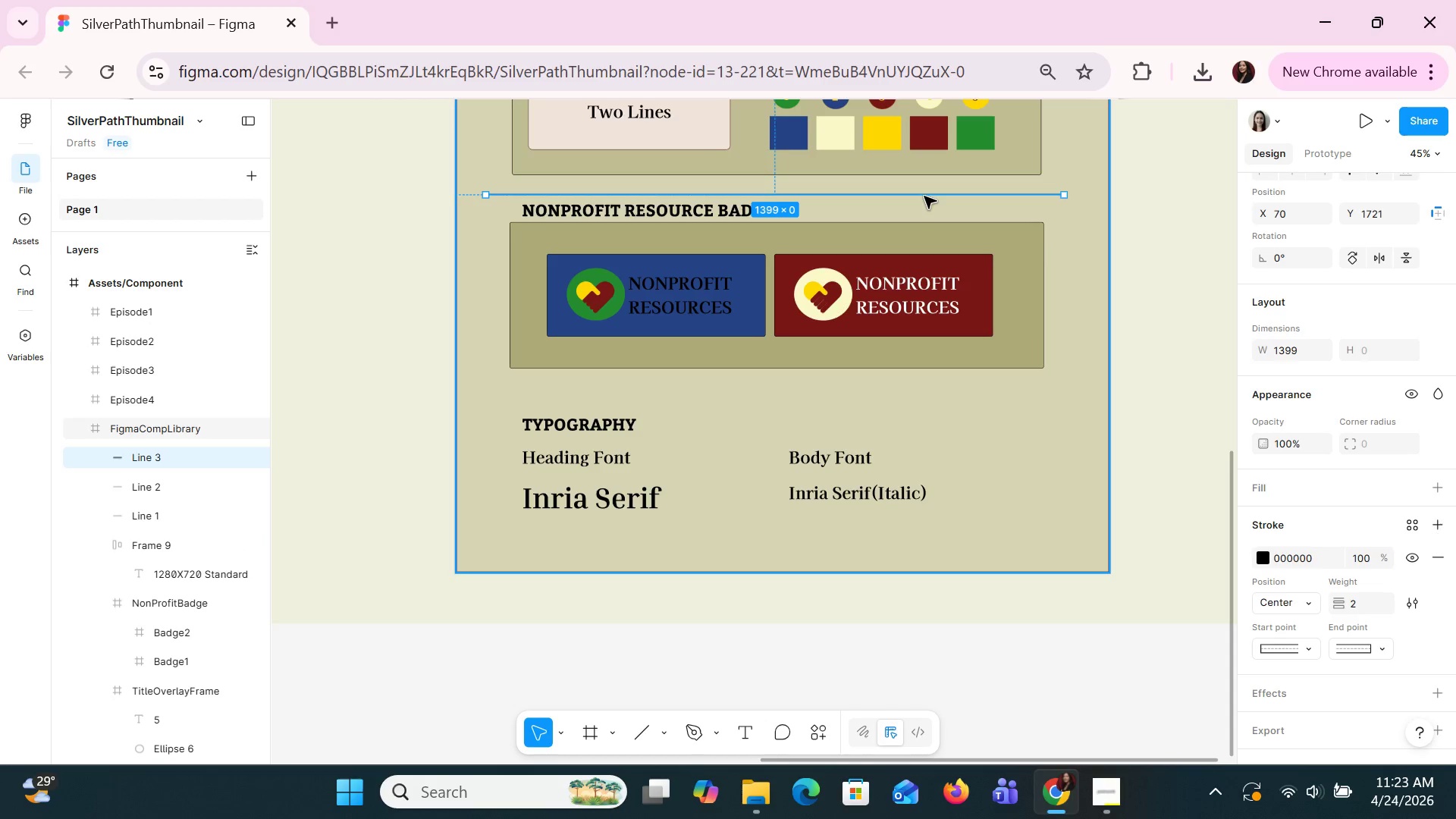 
left_click_drag(start_coordinate=[924, 196], to_coordinate=[931, 398])
 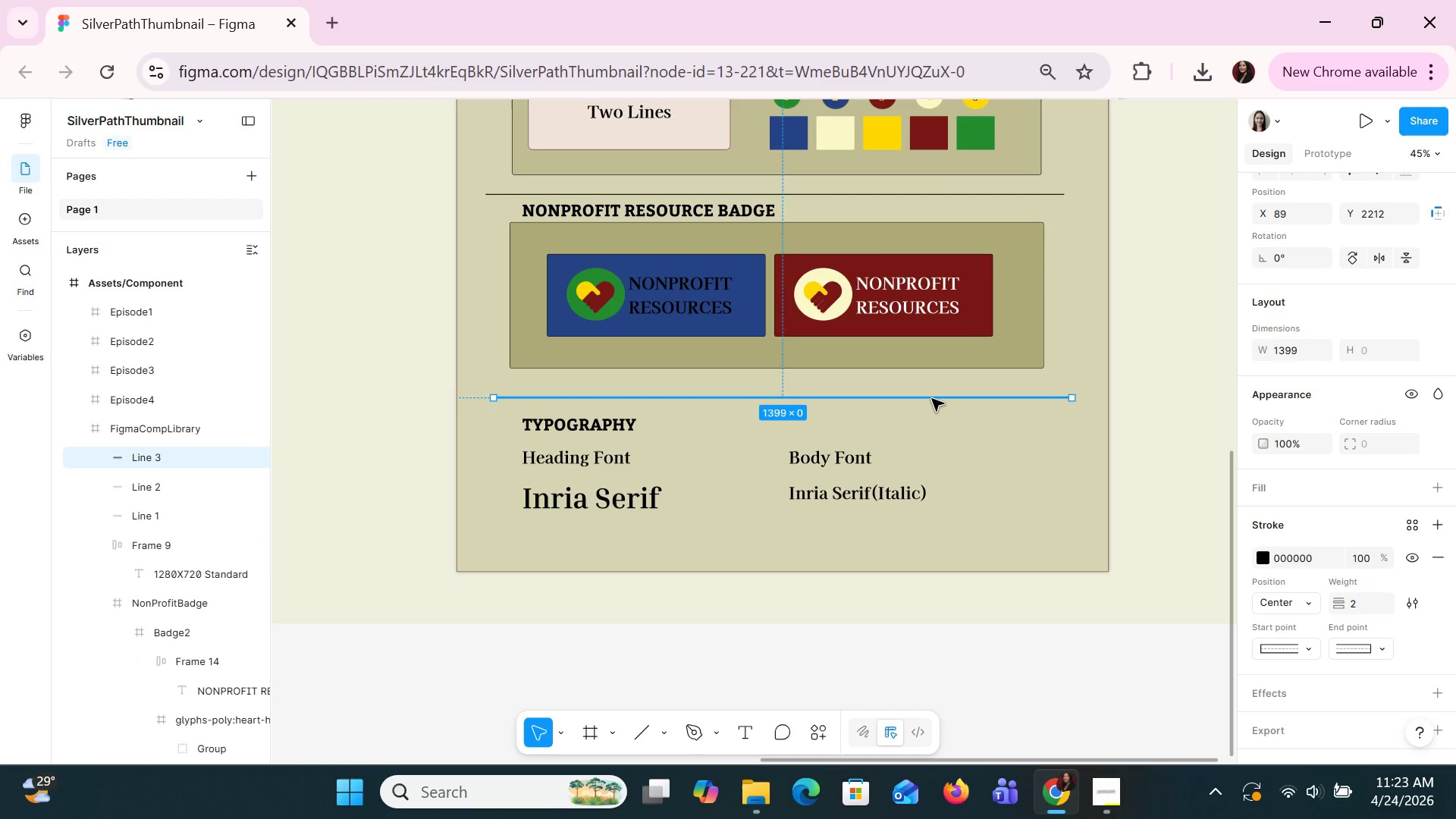 
hold_key(key=ArrowLeft, duration=0.59)
 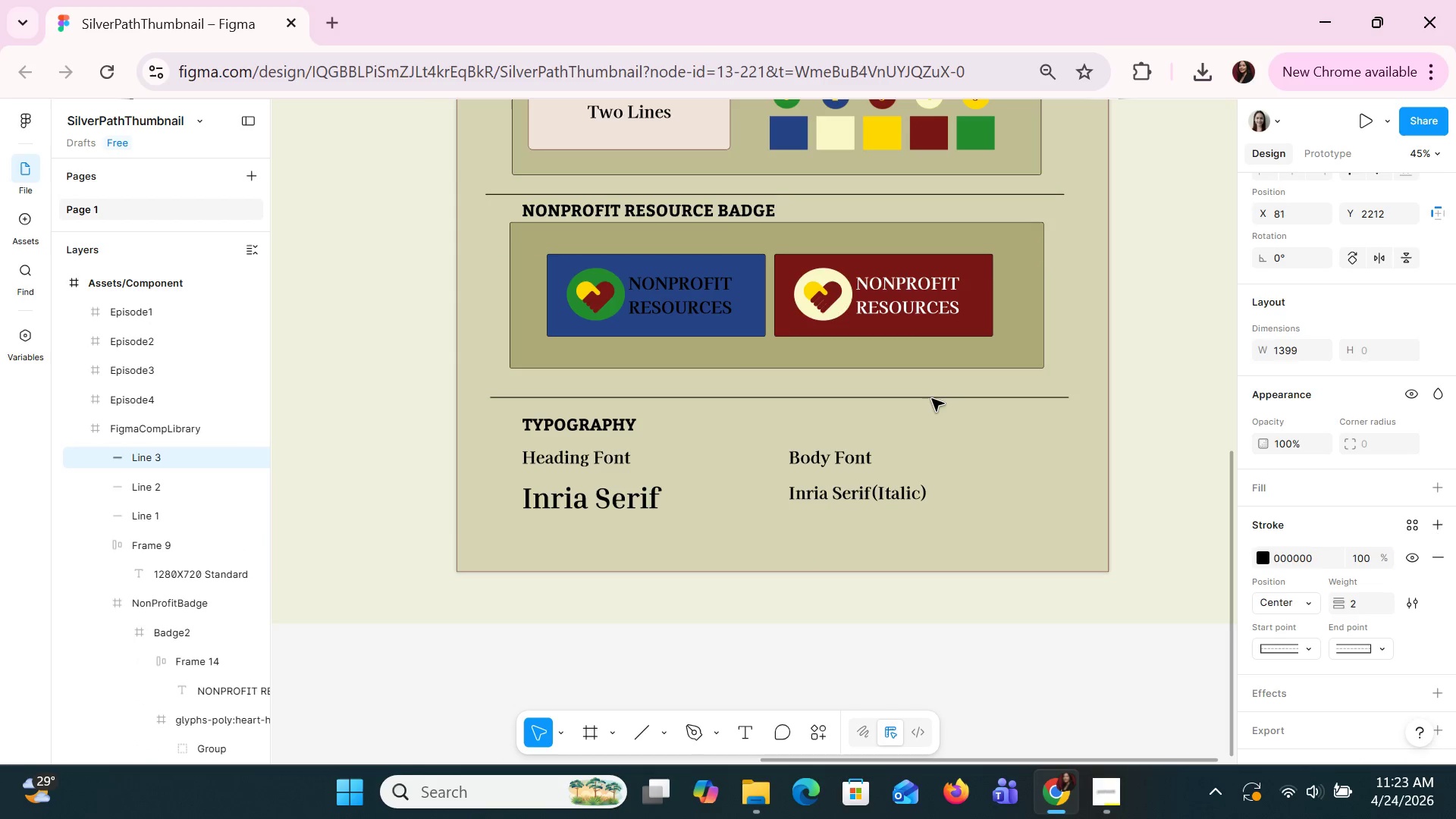 
key(ArrowLeft)
 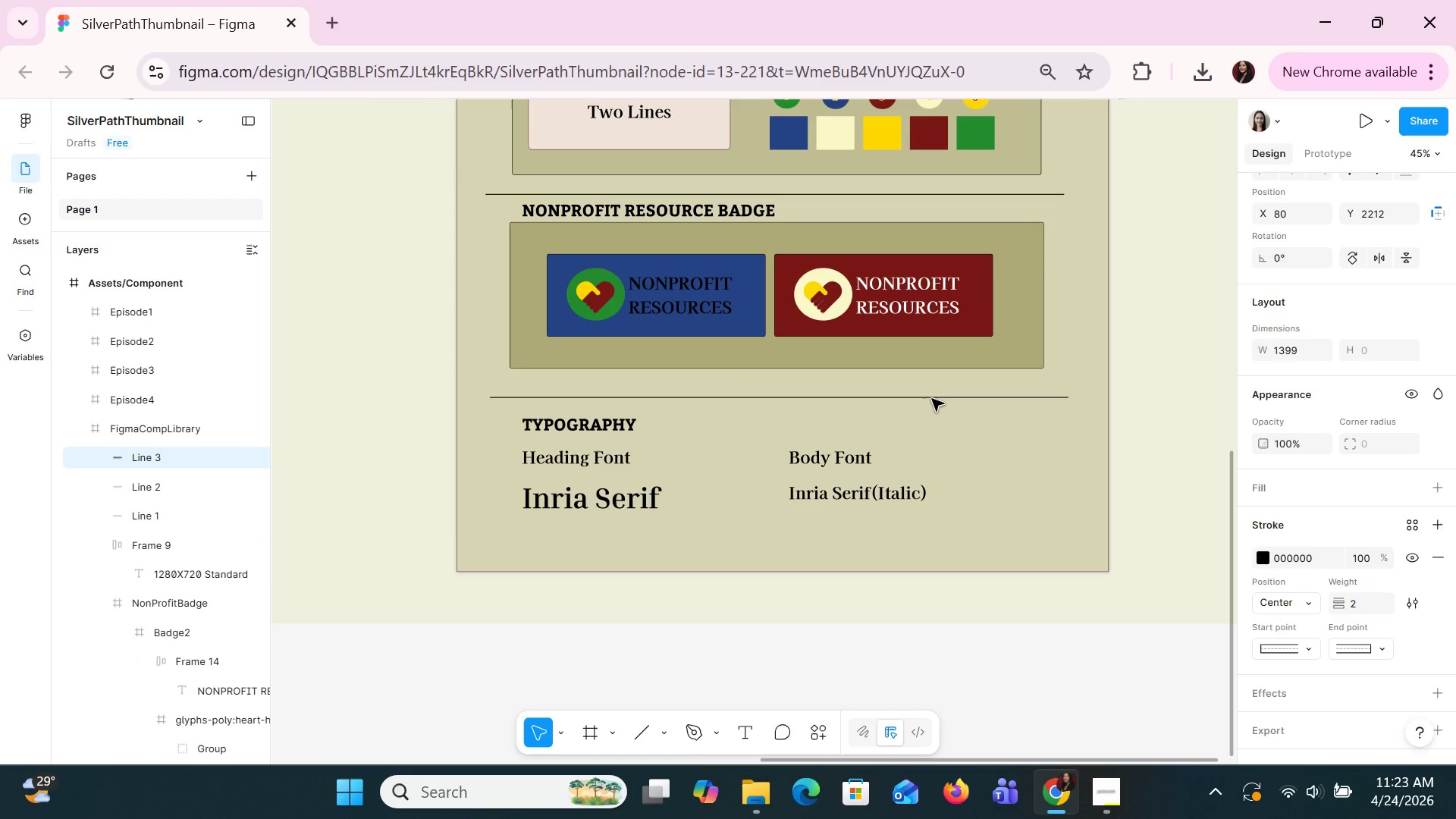 
key(ArrowLeft)
 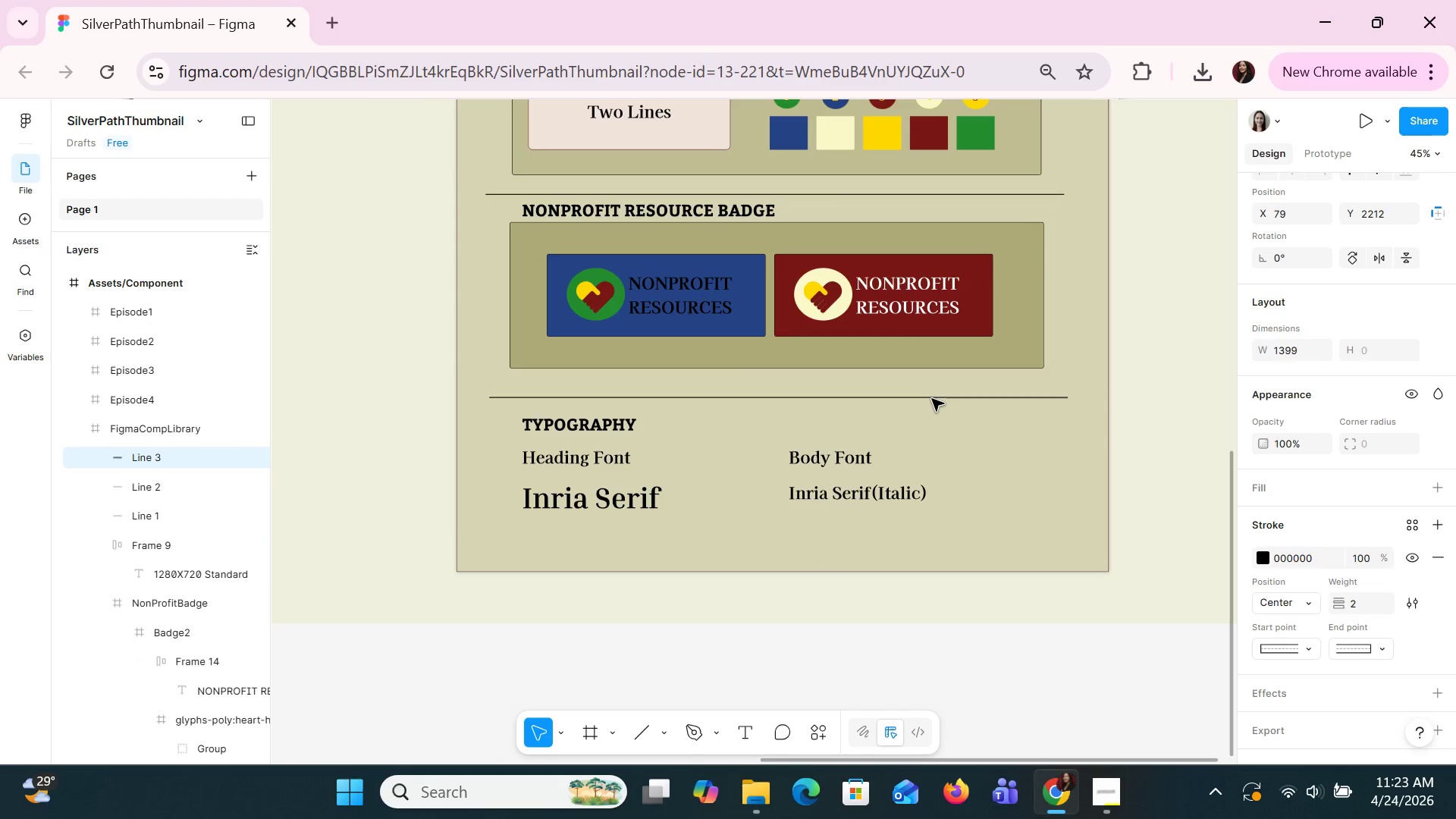 
key(ArrowLeft)
 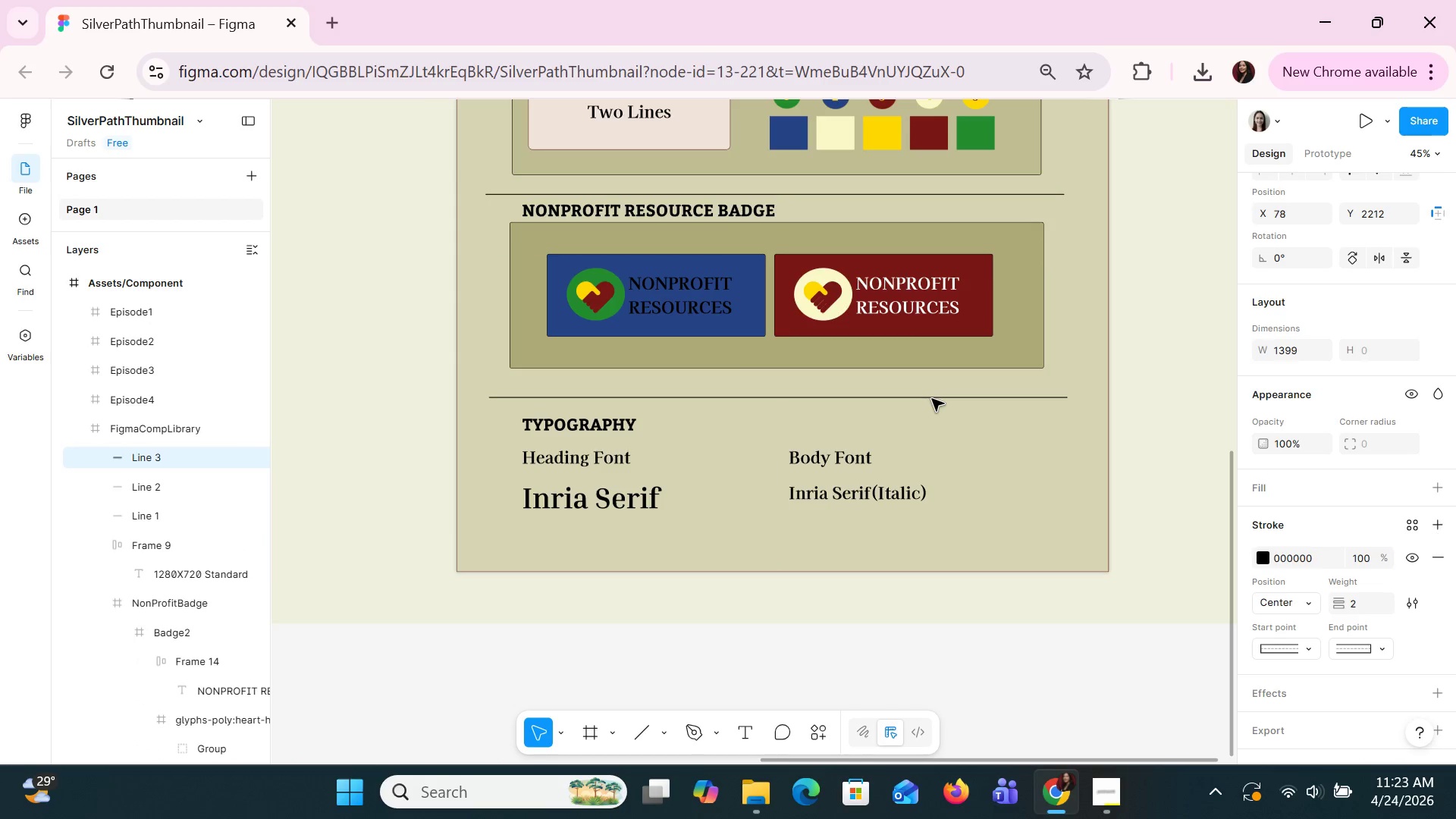 
key(ArrowLeft)
 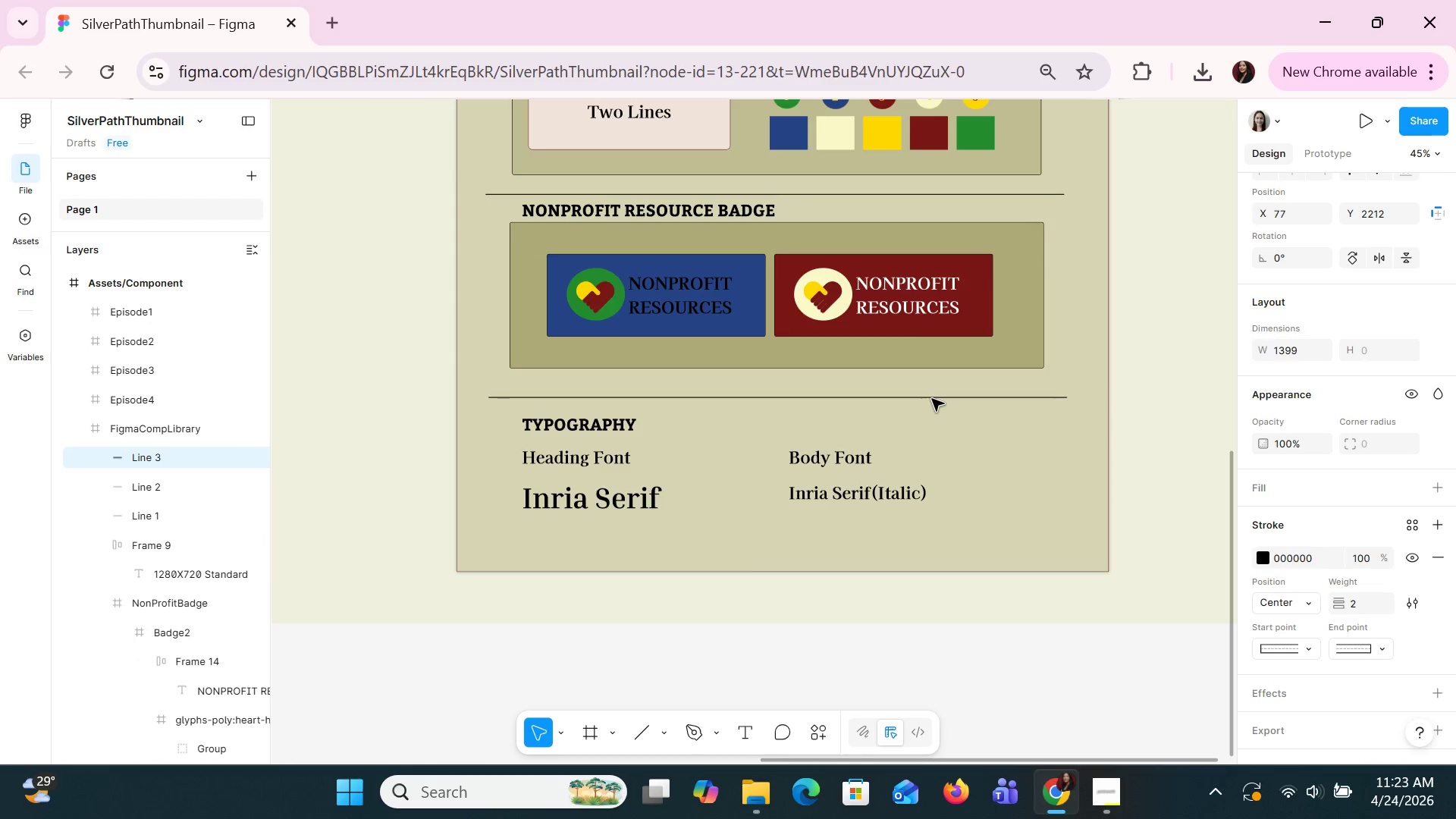 
key(ArrowLeft)
 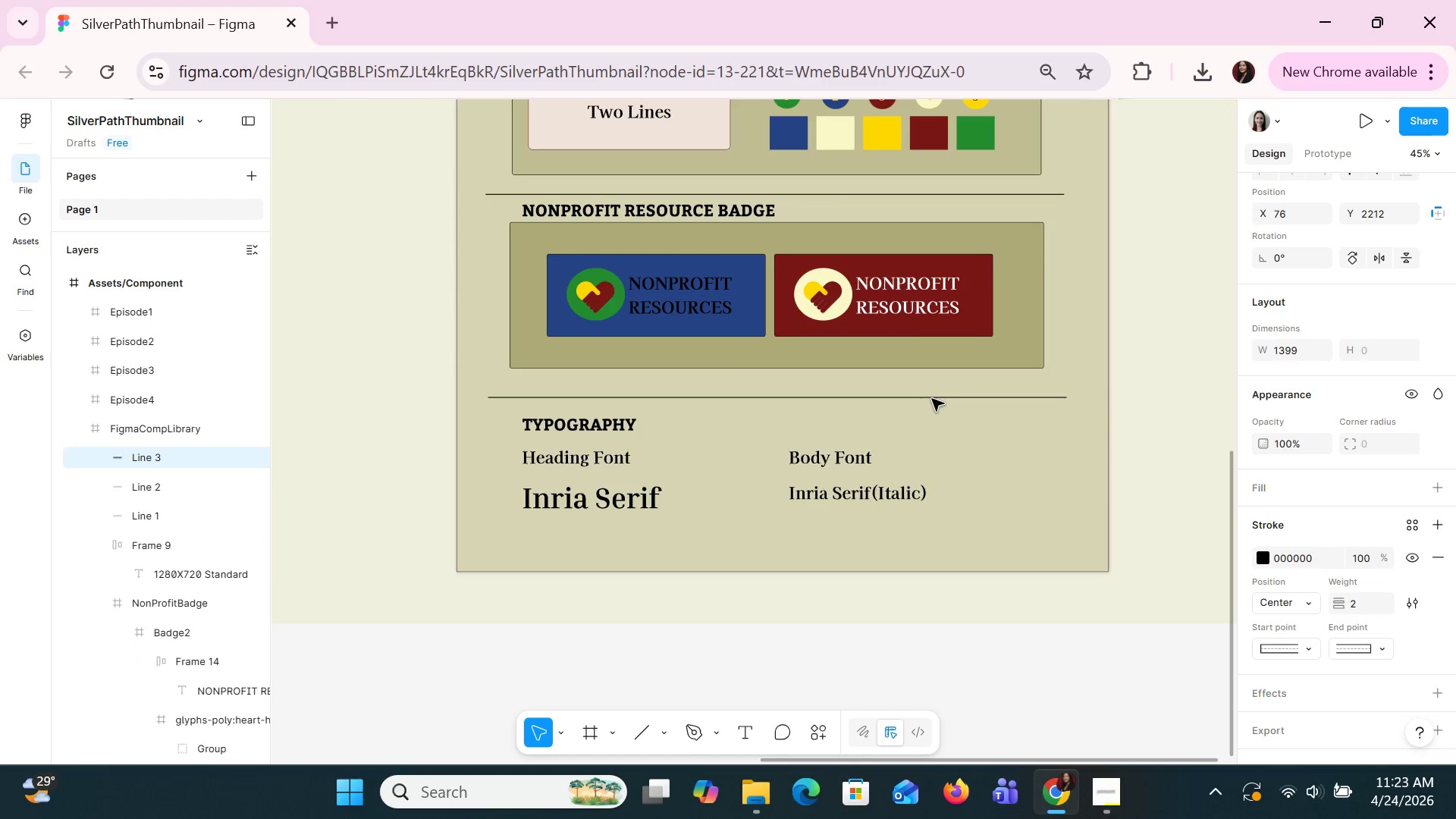 
key(ArrowLeft)
 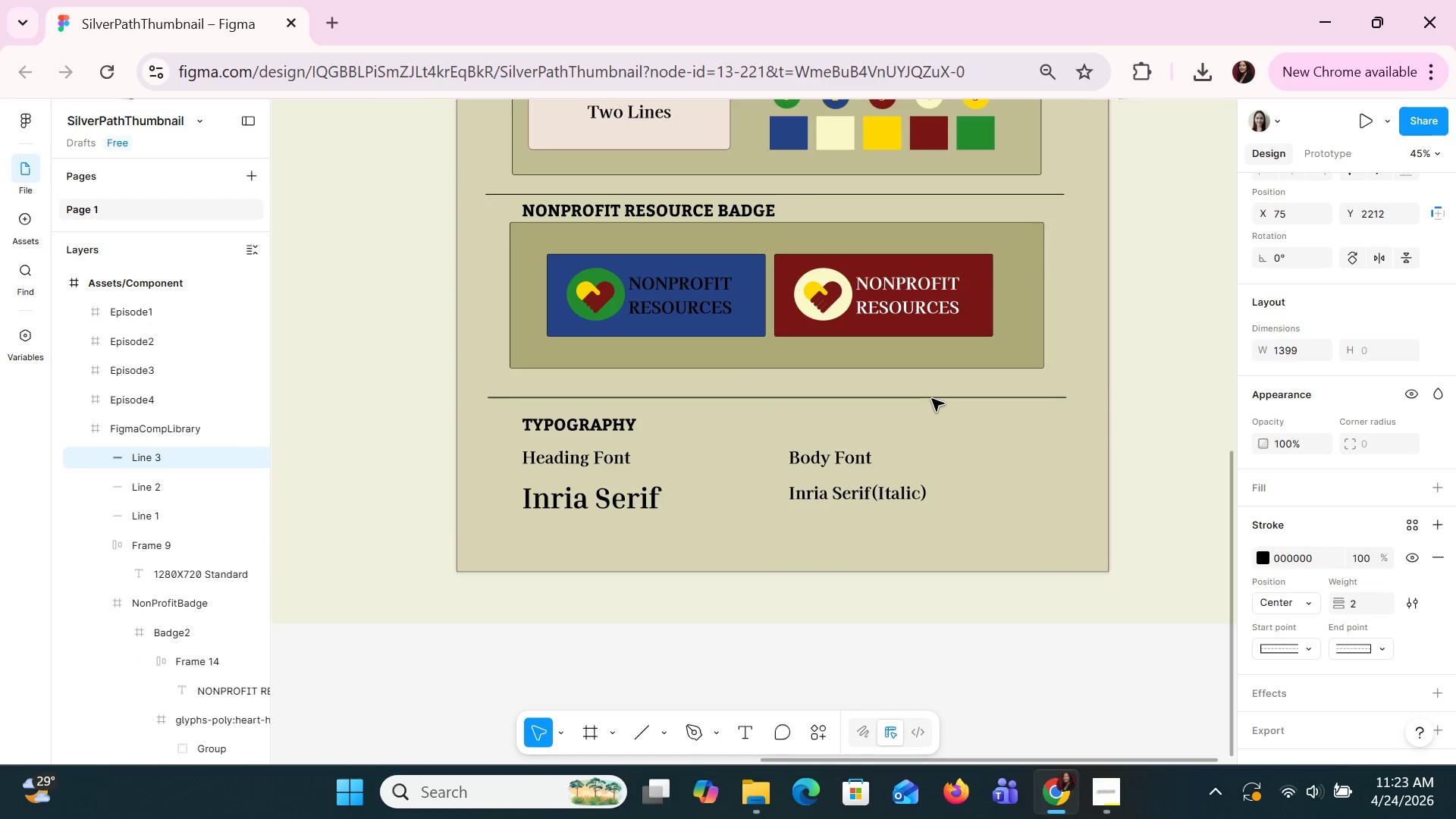 
key(ArrowLeft)
 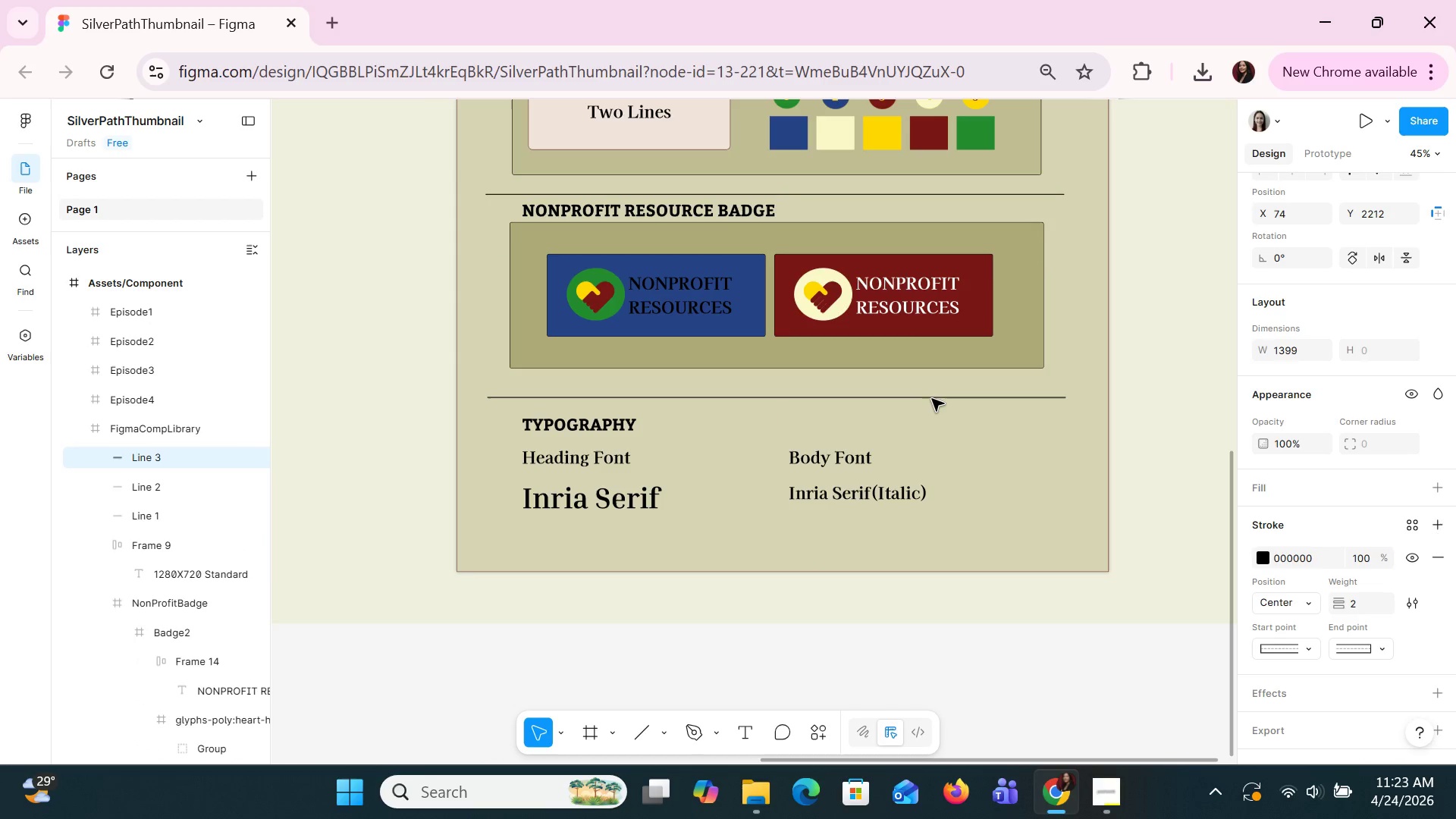 
key(ArrowDown)
 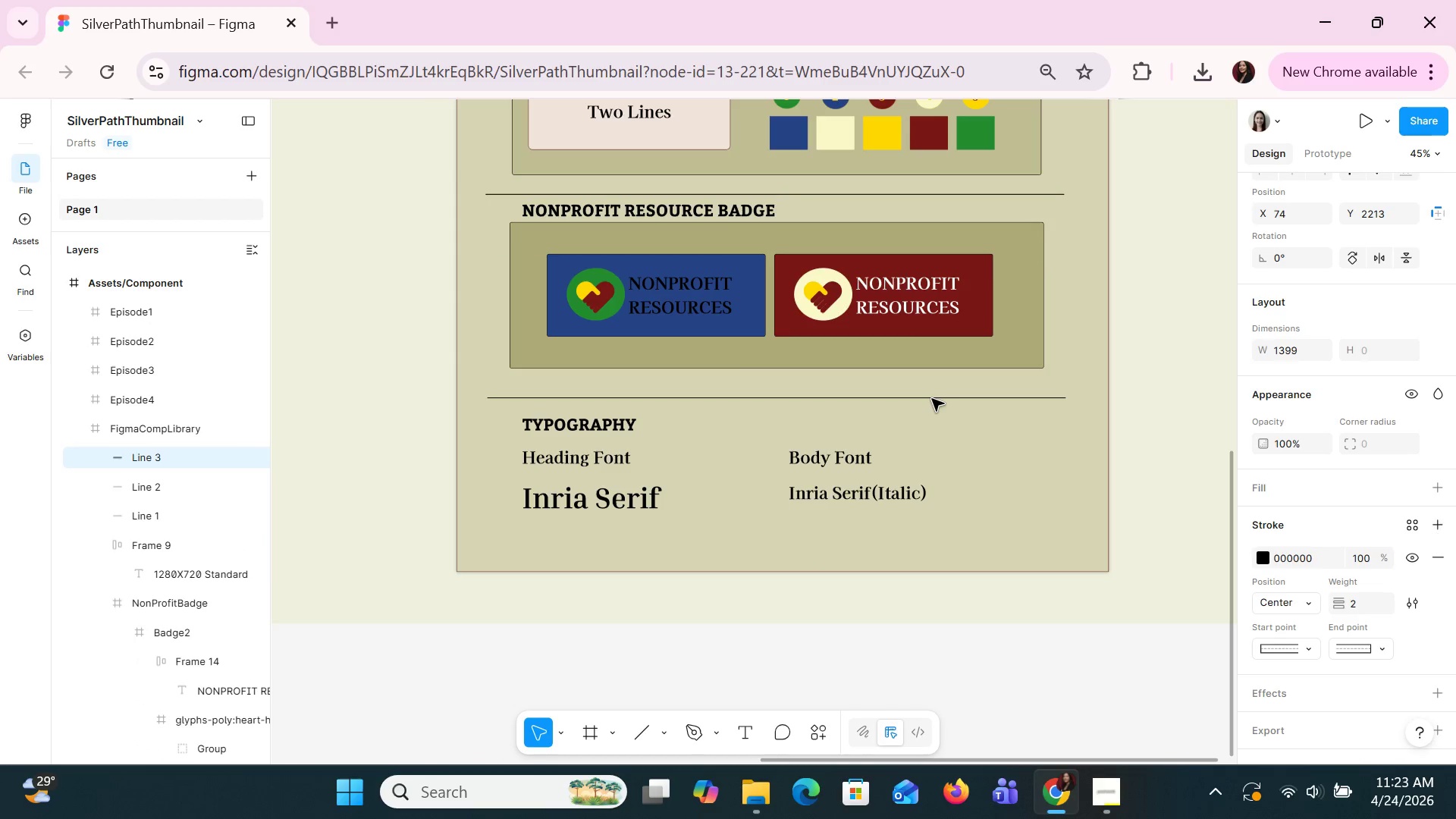 
key(ArrowDown)
 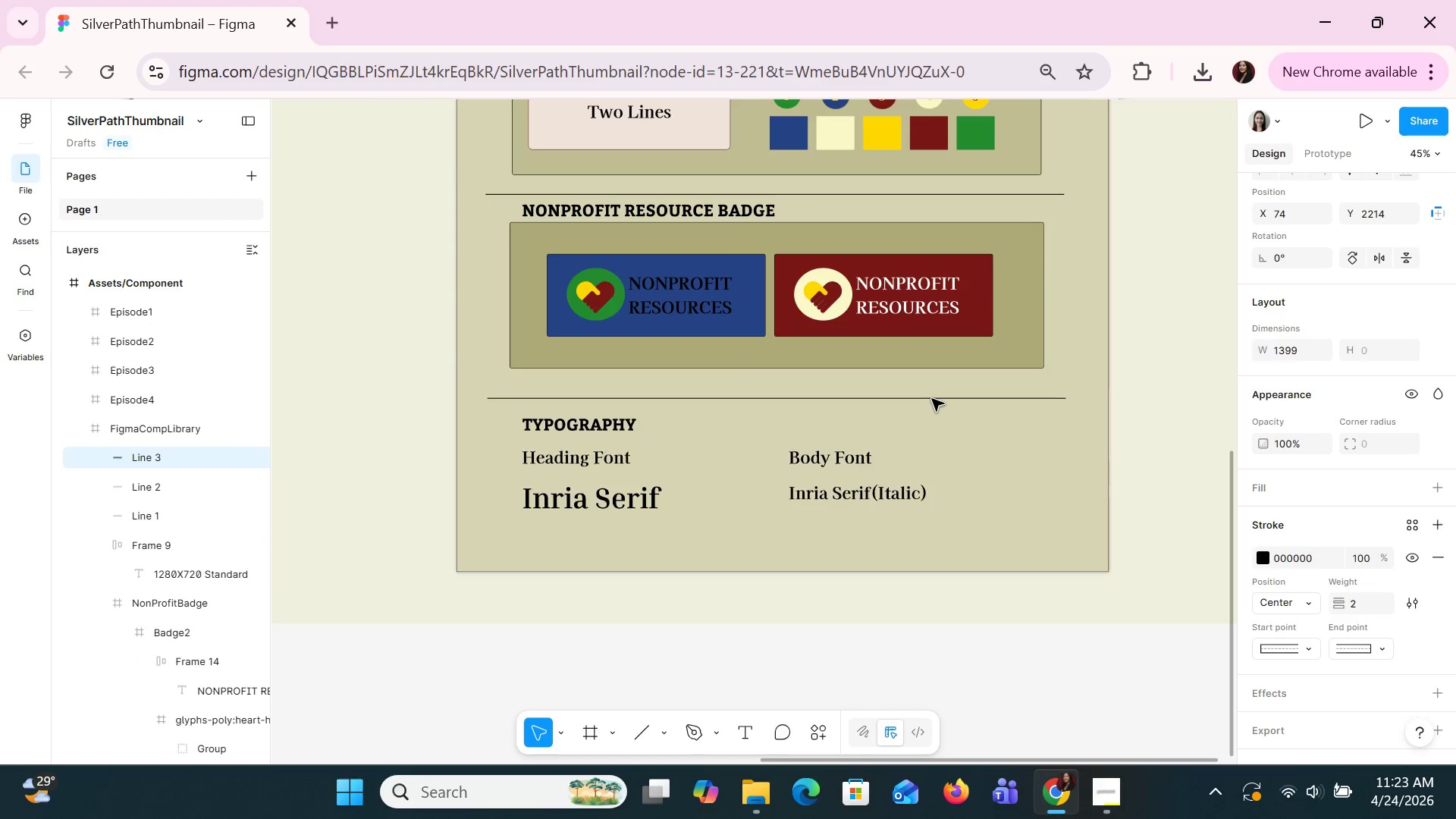 
key(ArrowDown)
 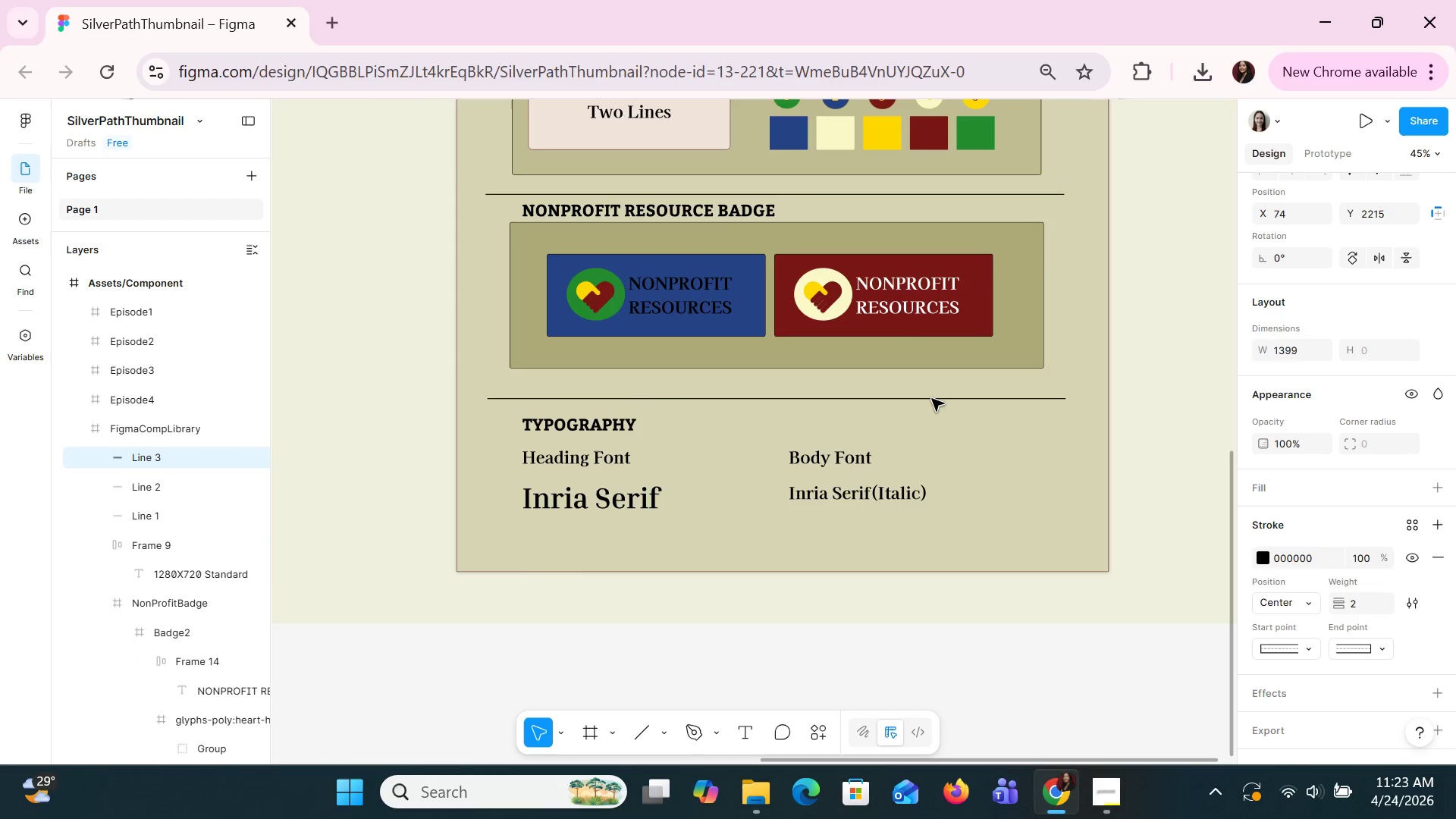 
key(ArrowDown)
 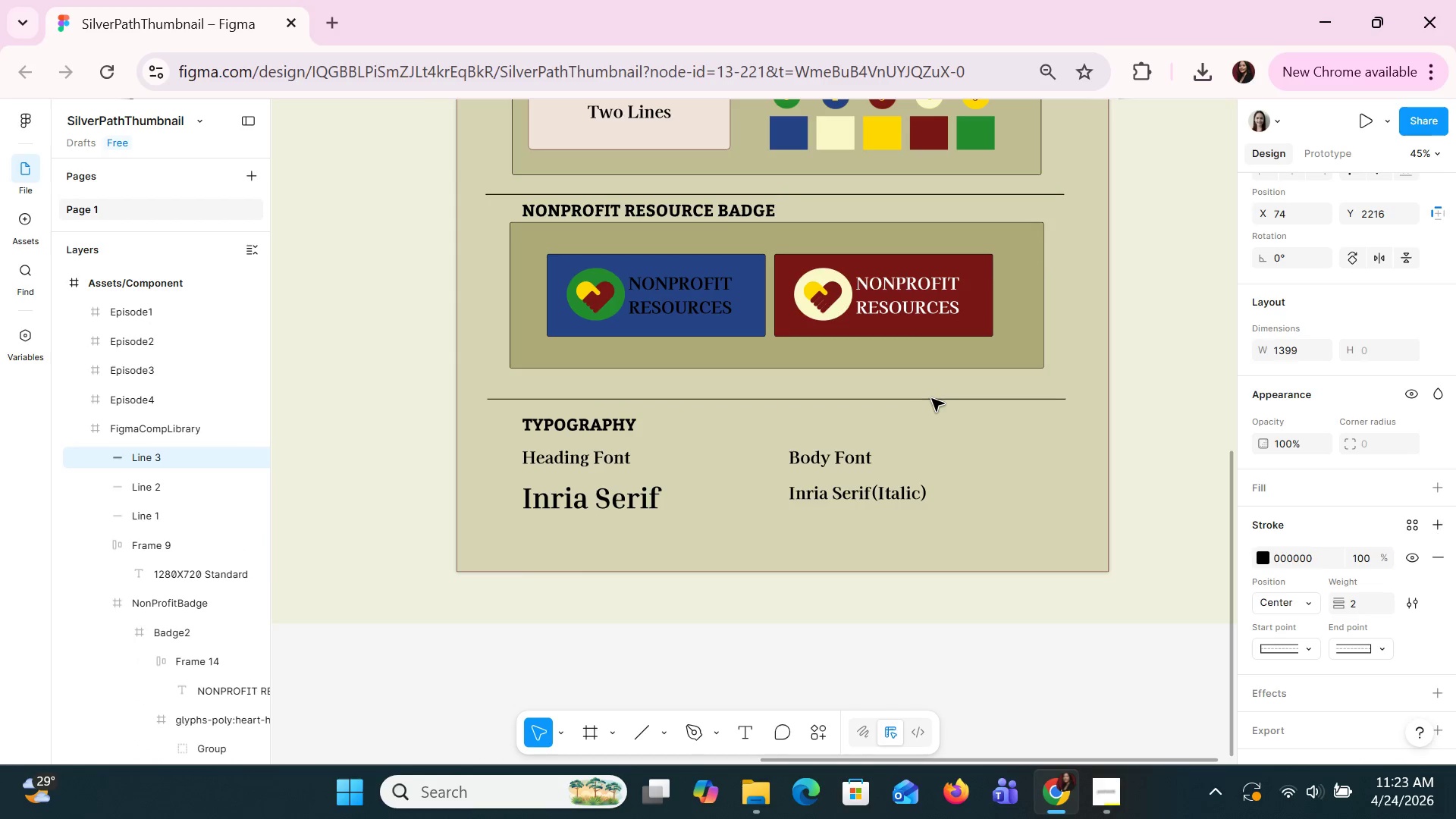 
key(ArrowDown)
 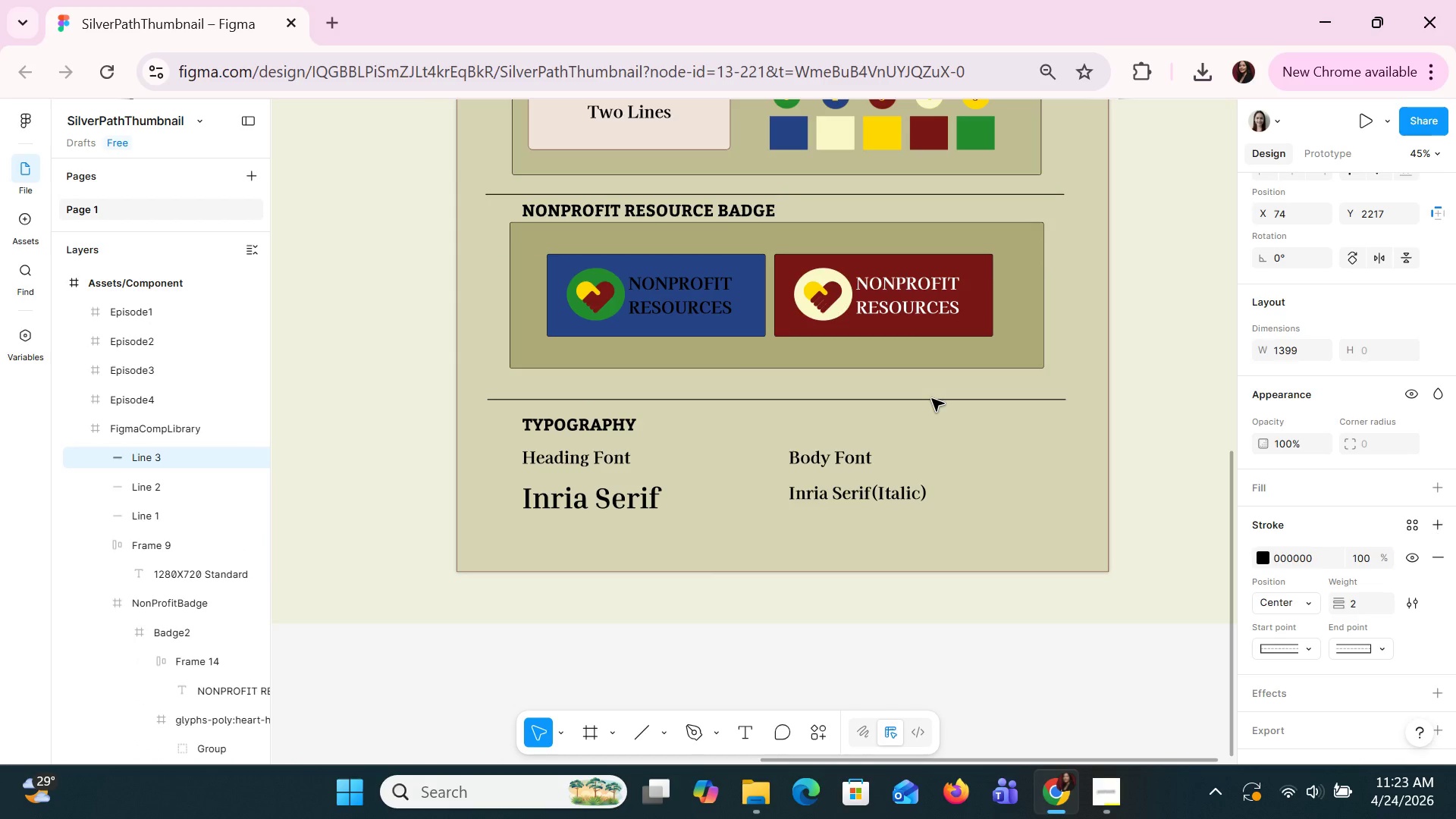 
key(ArrowLeft)
 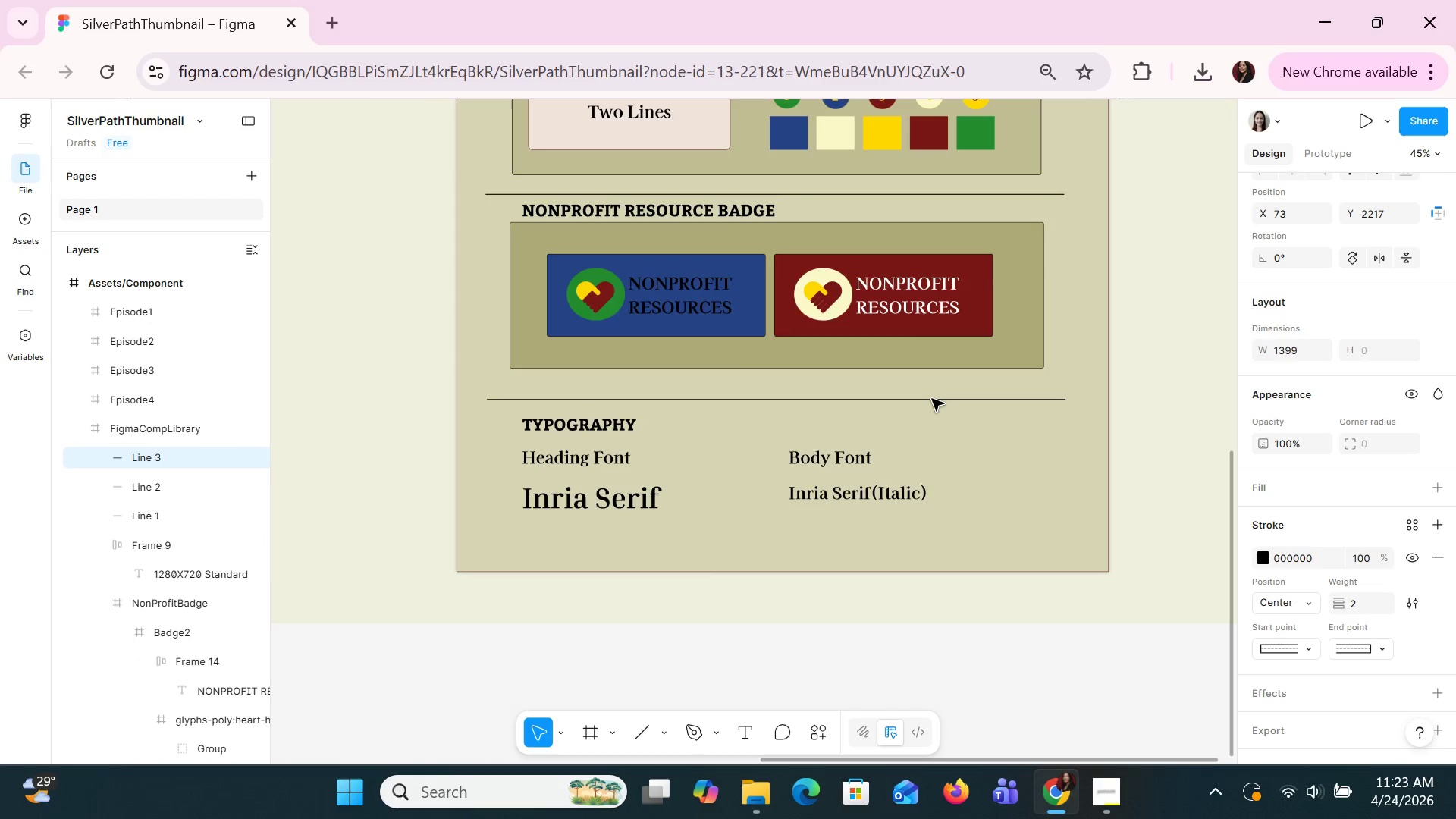 
key(ArrowLeft)
 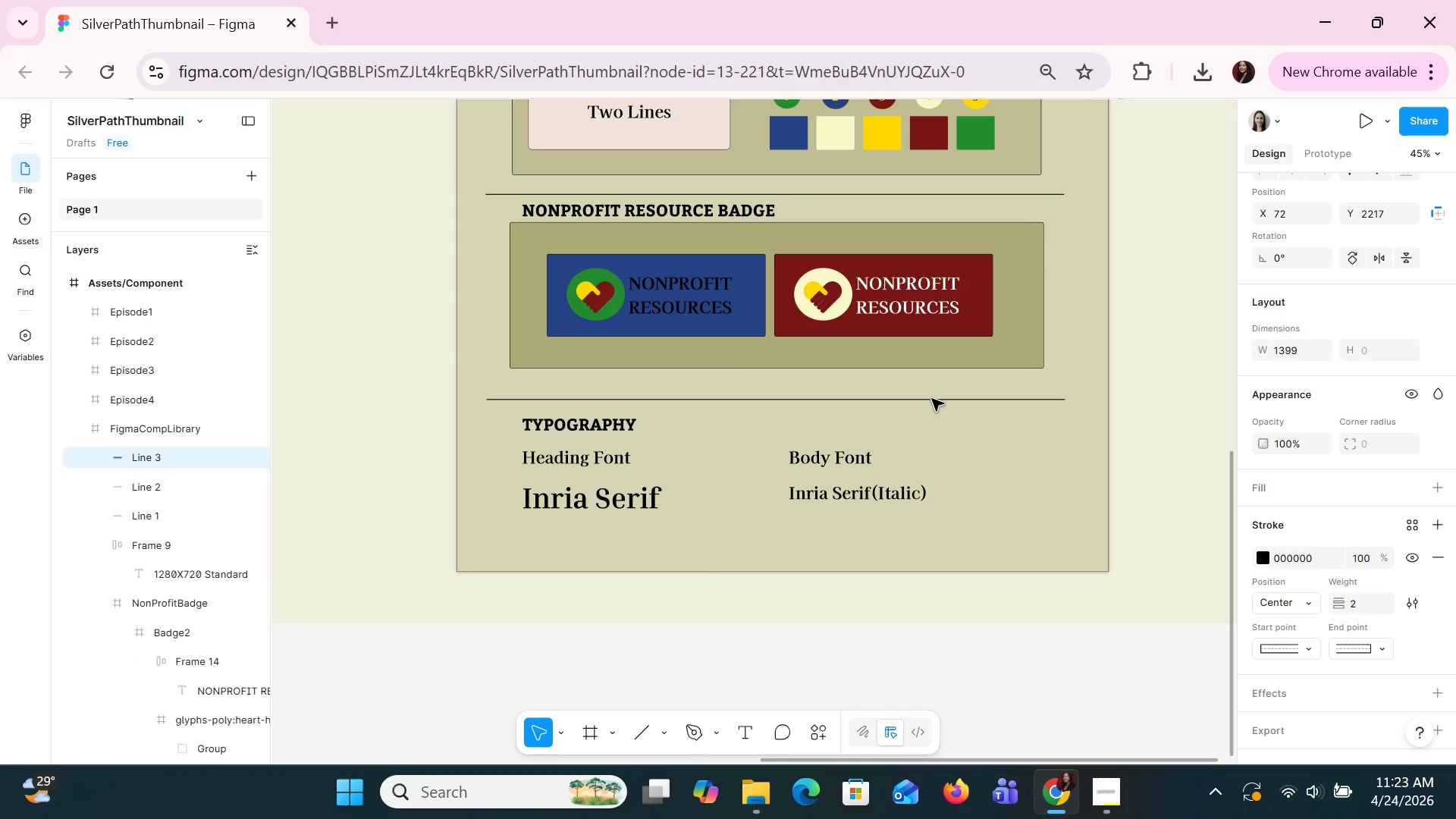 
key(ArrowLeft)
 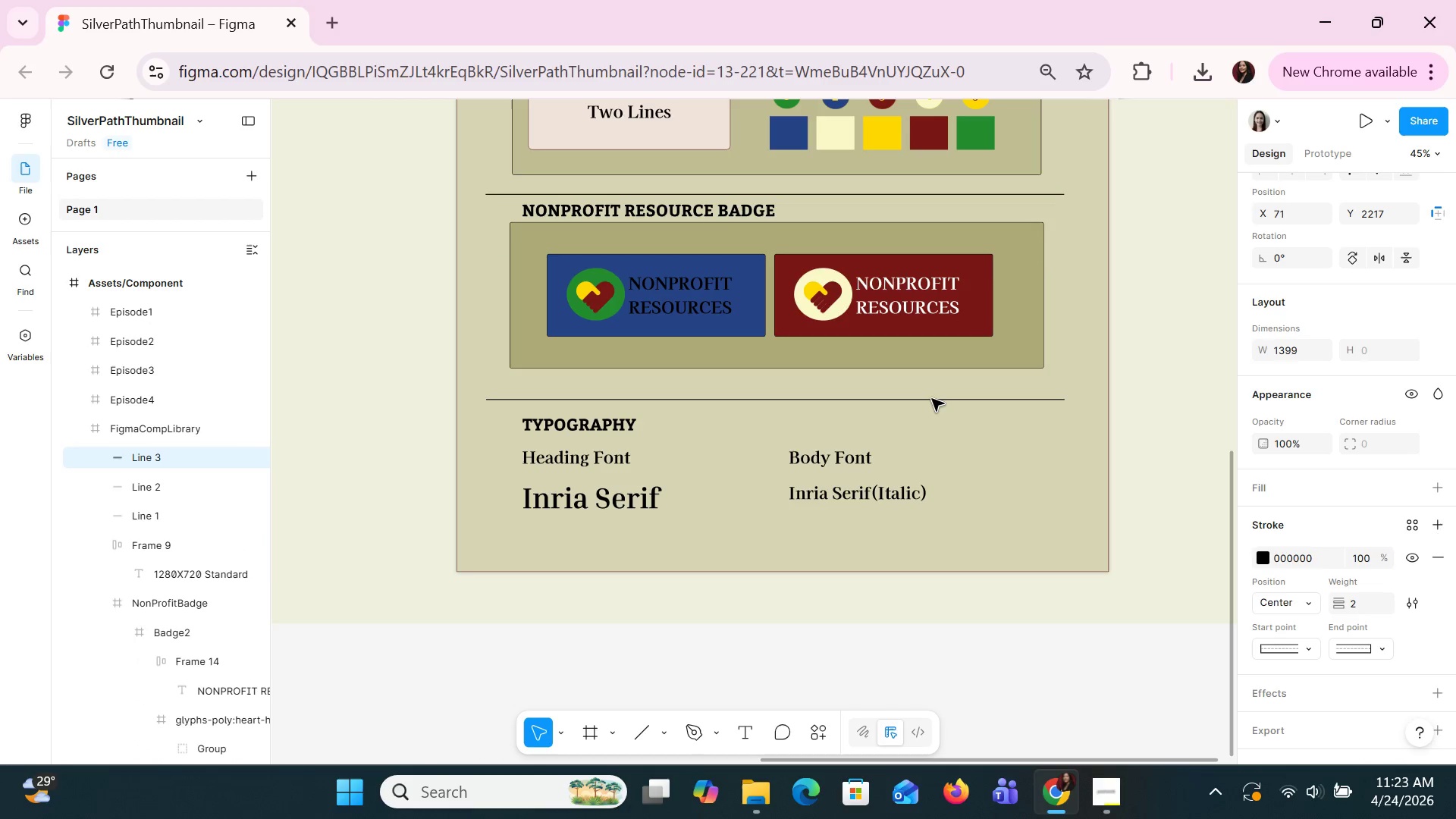 
key(ArrowLeft)
 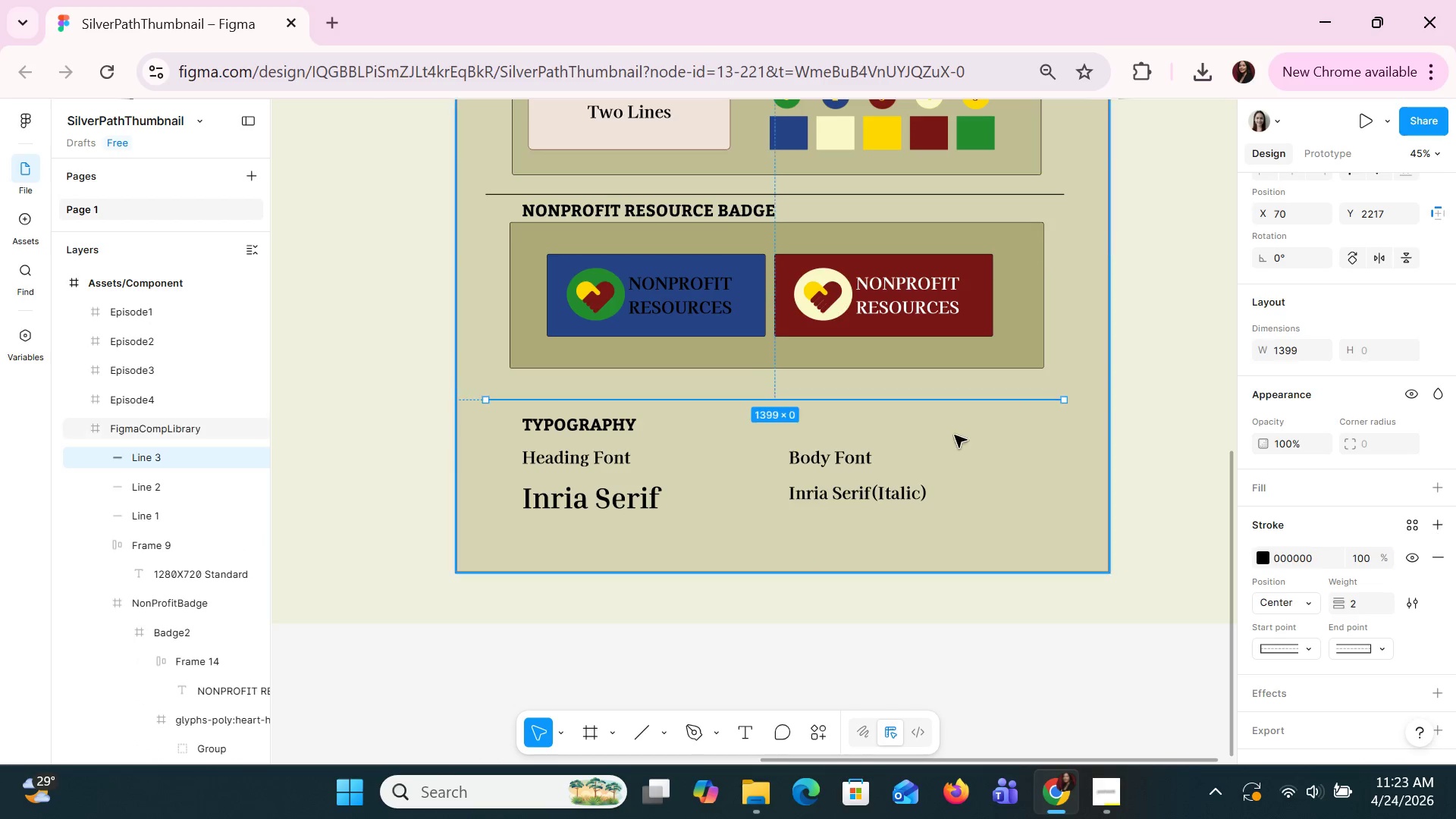 
left_click([970, 453])
 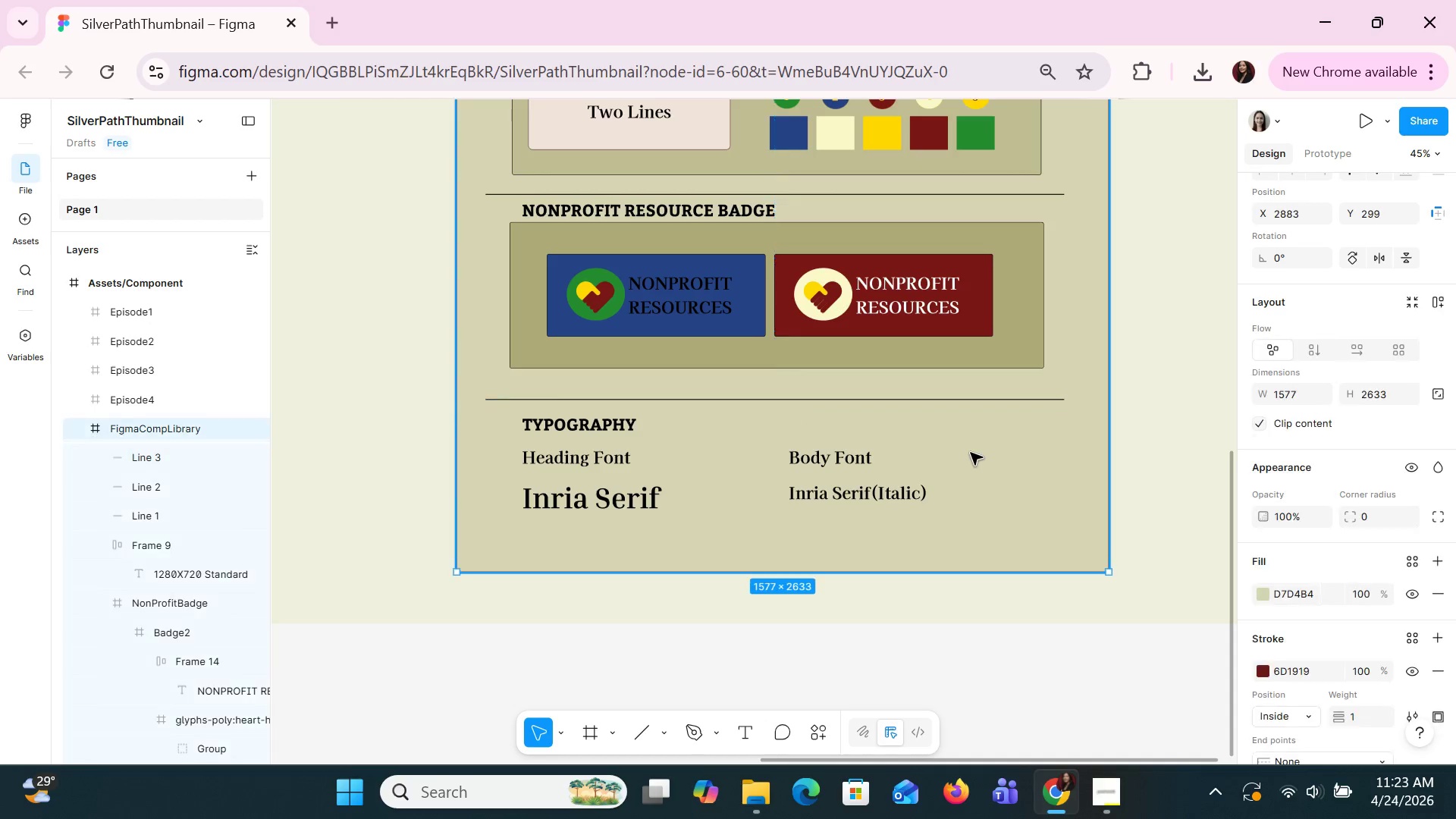 
hold_key(key=ControlLeft, duration=1.08)
scroll: coordinate [971, 452], scroll_direction: down, amount: 2.0
 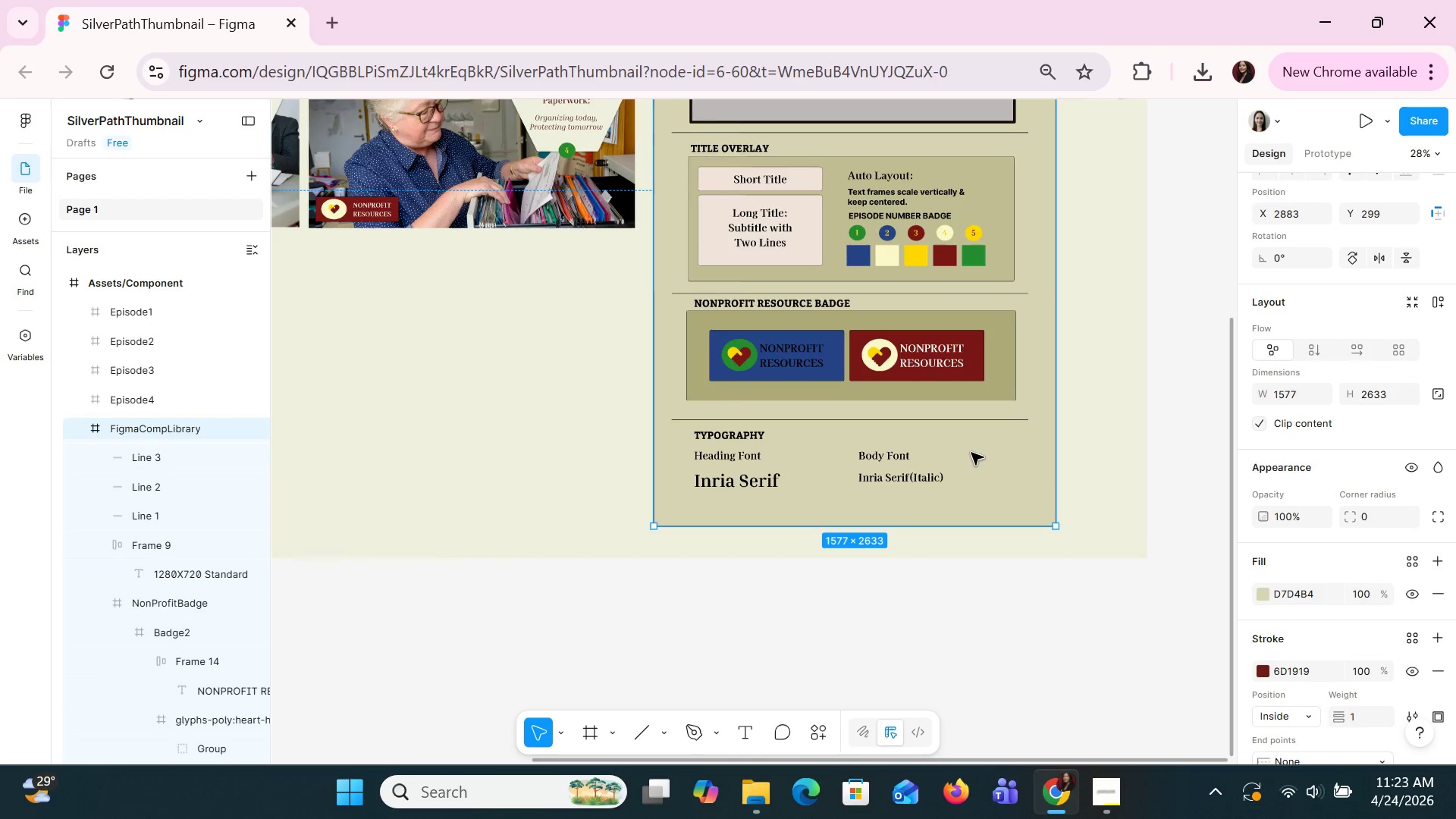 
scroll: coordinate [971, 452], scroll_direction: none, amount: 0.0
 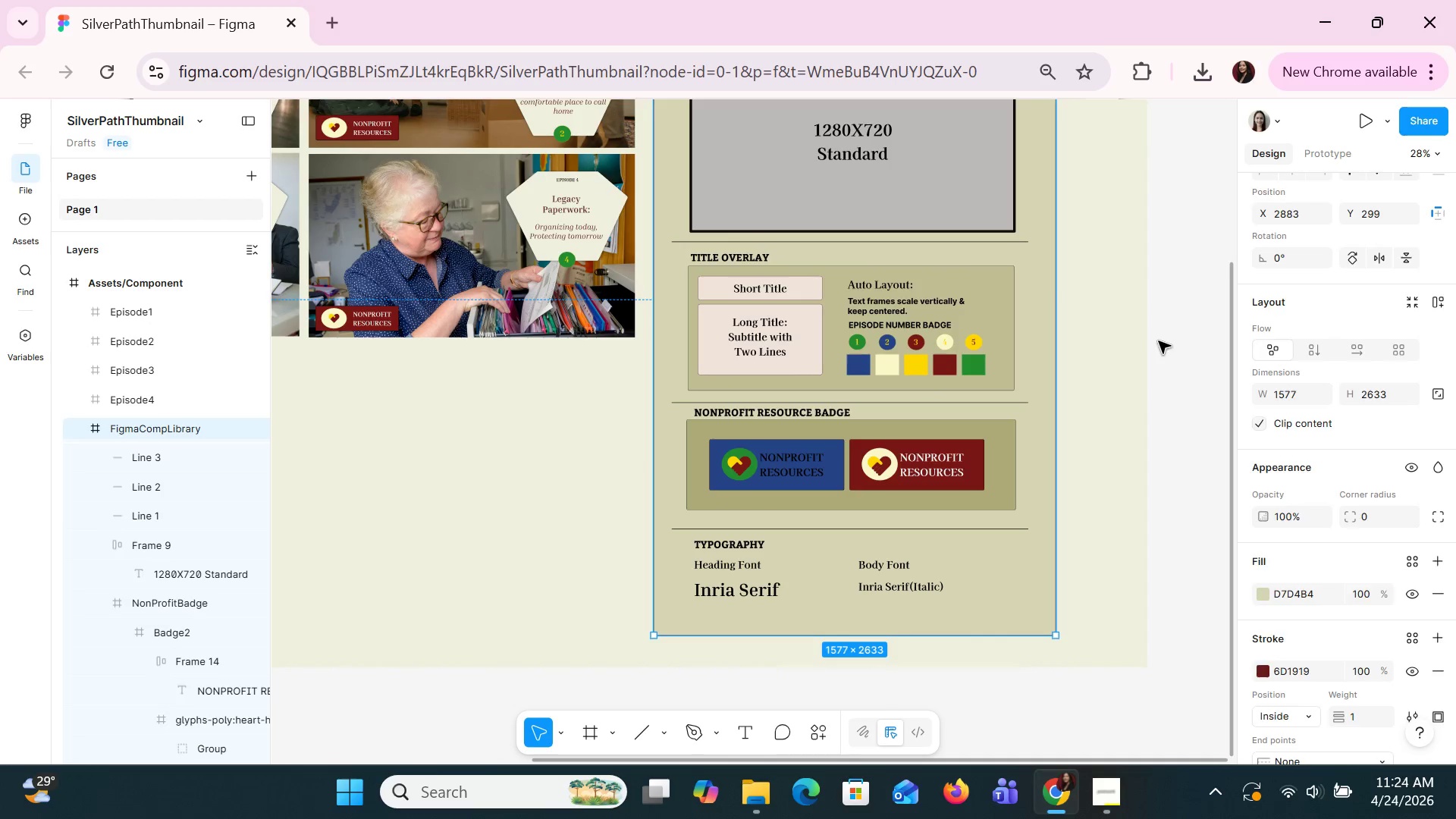 
scroll: coordinate [1158, 340], scroll_direction: up, amount: 2.0
 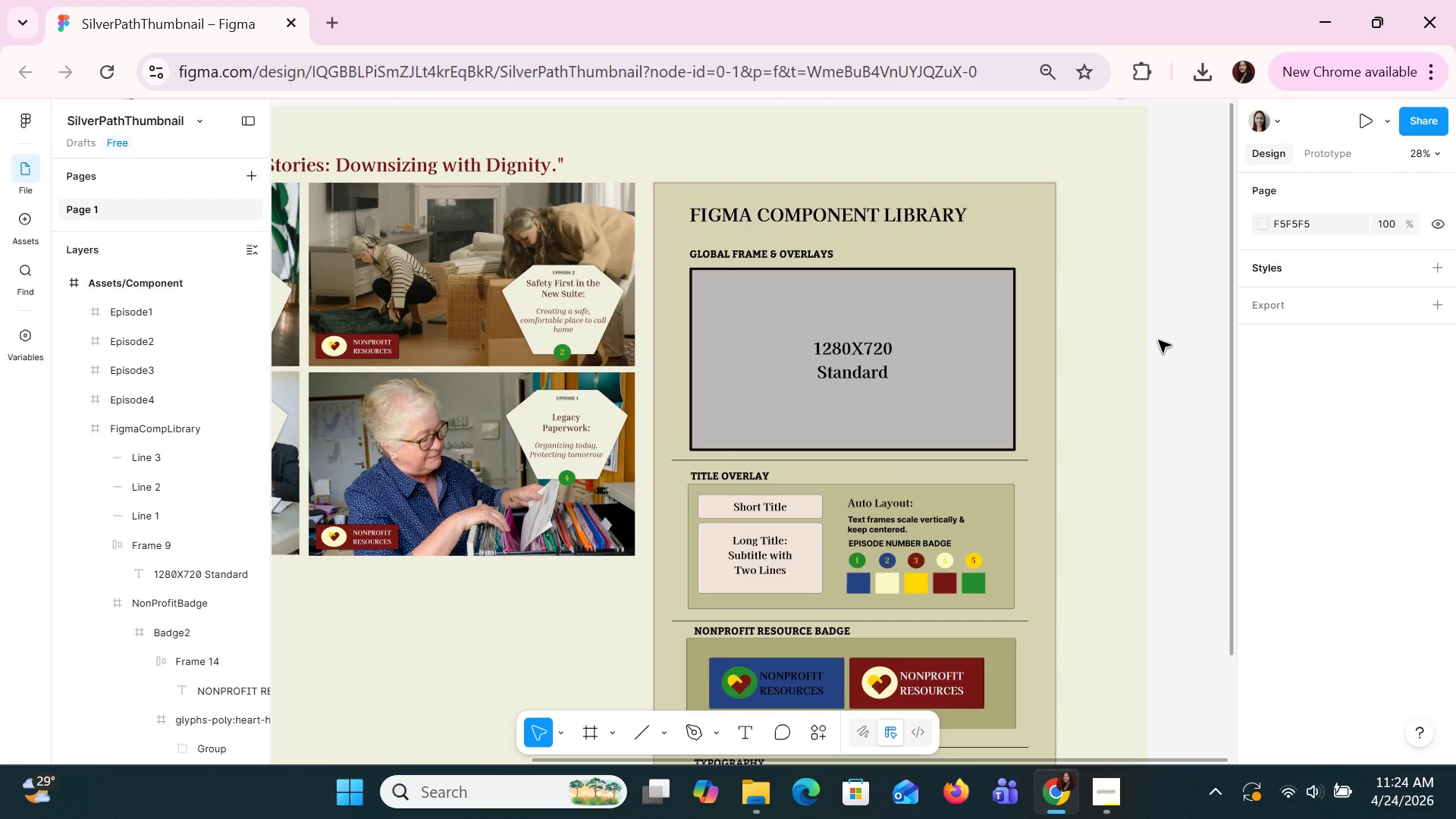 
scroll: coordinate [1158, 340], scroll_direction: down, amount: 2.0
 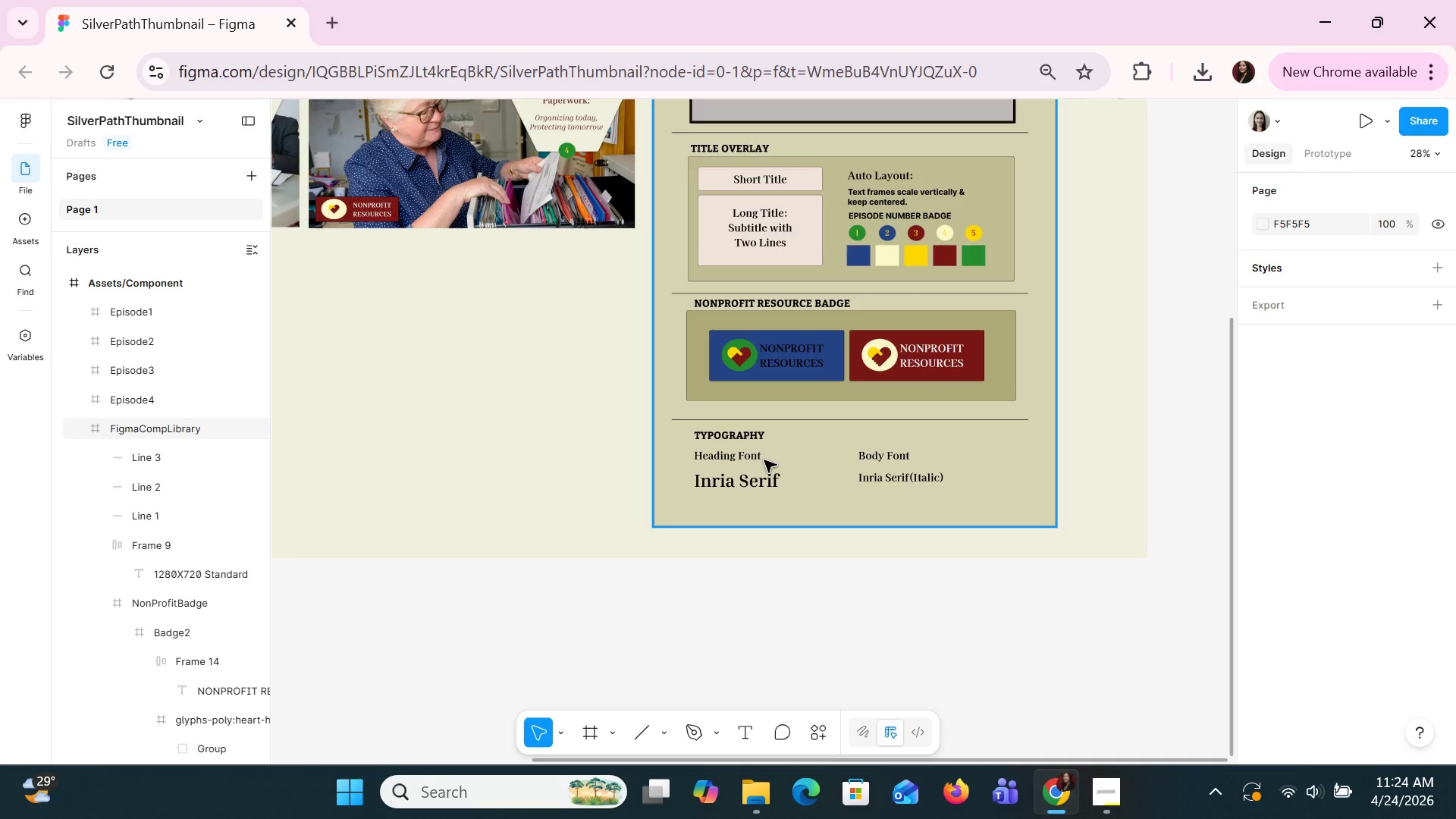 
double_click([755, 455])
 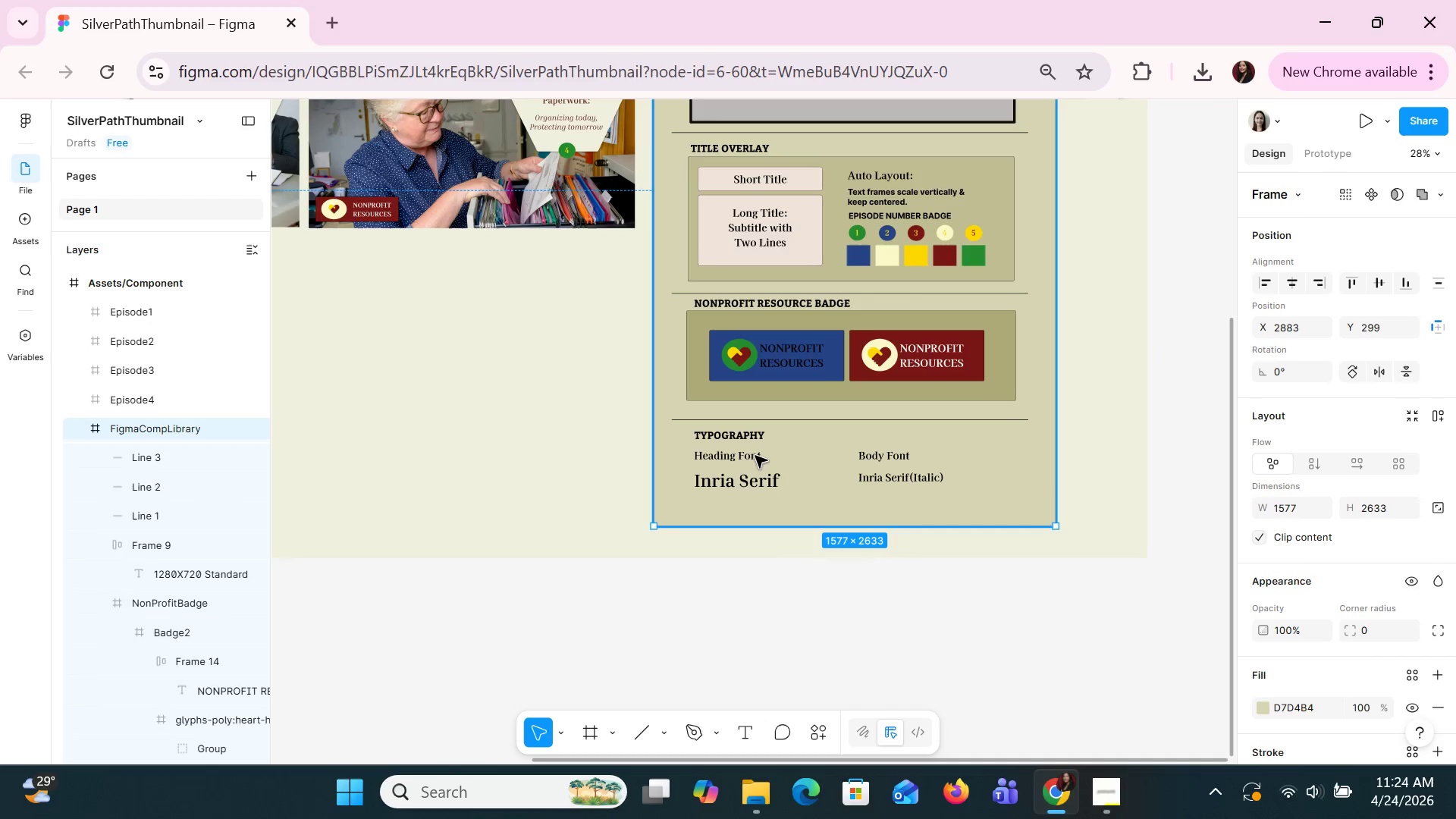 
triple_click([755, 455])
 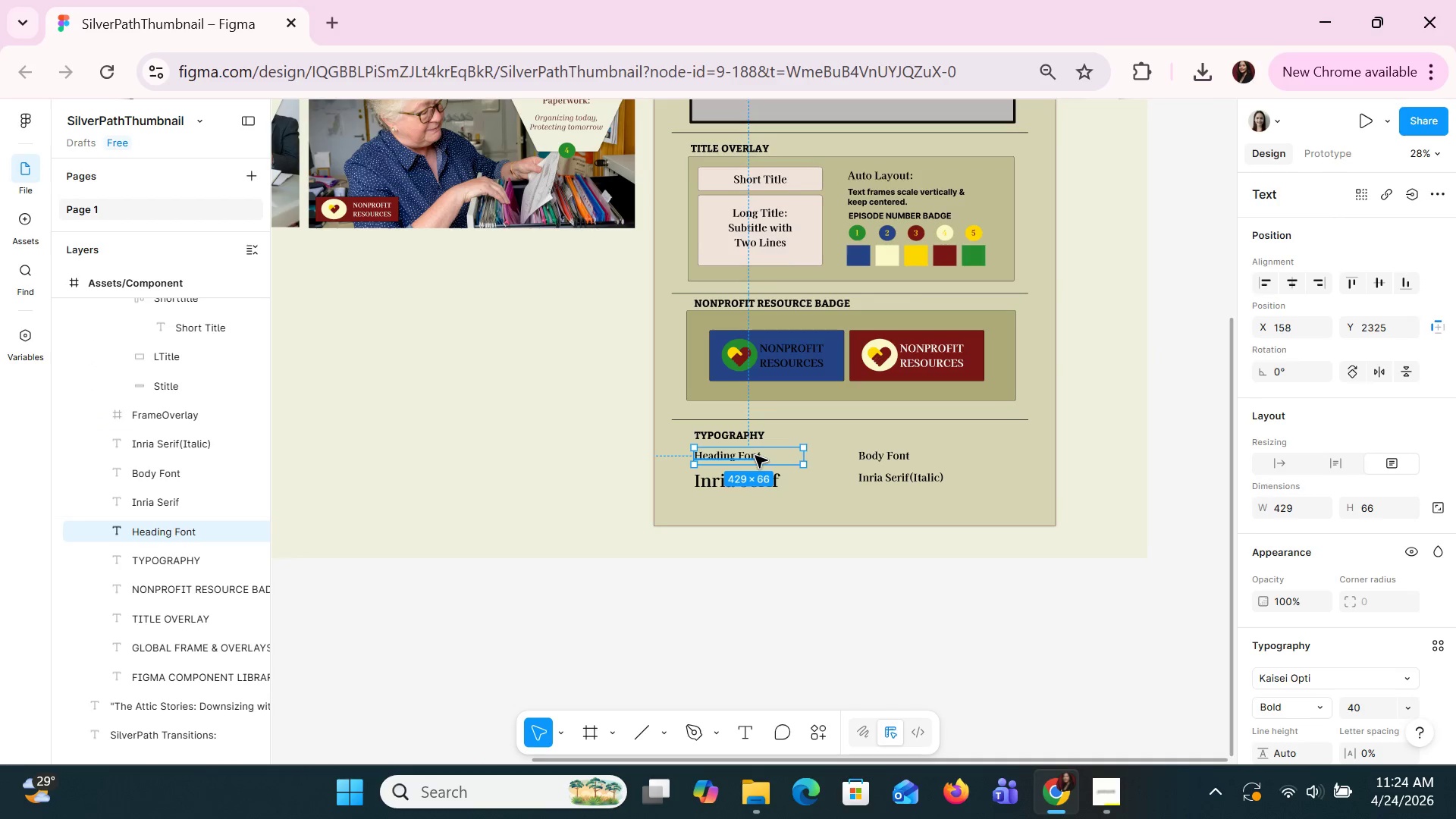 
key(ArrowDown)
 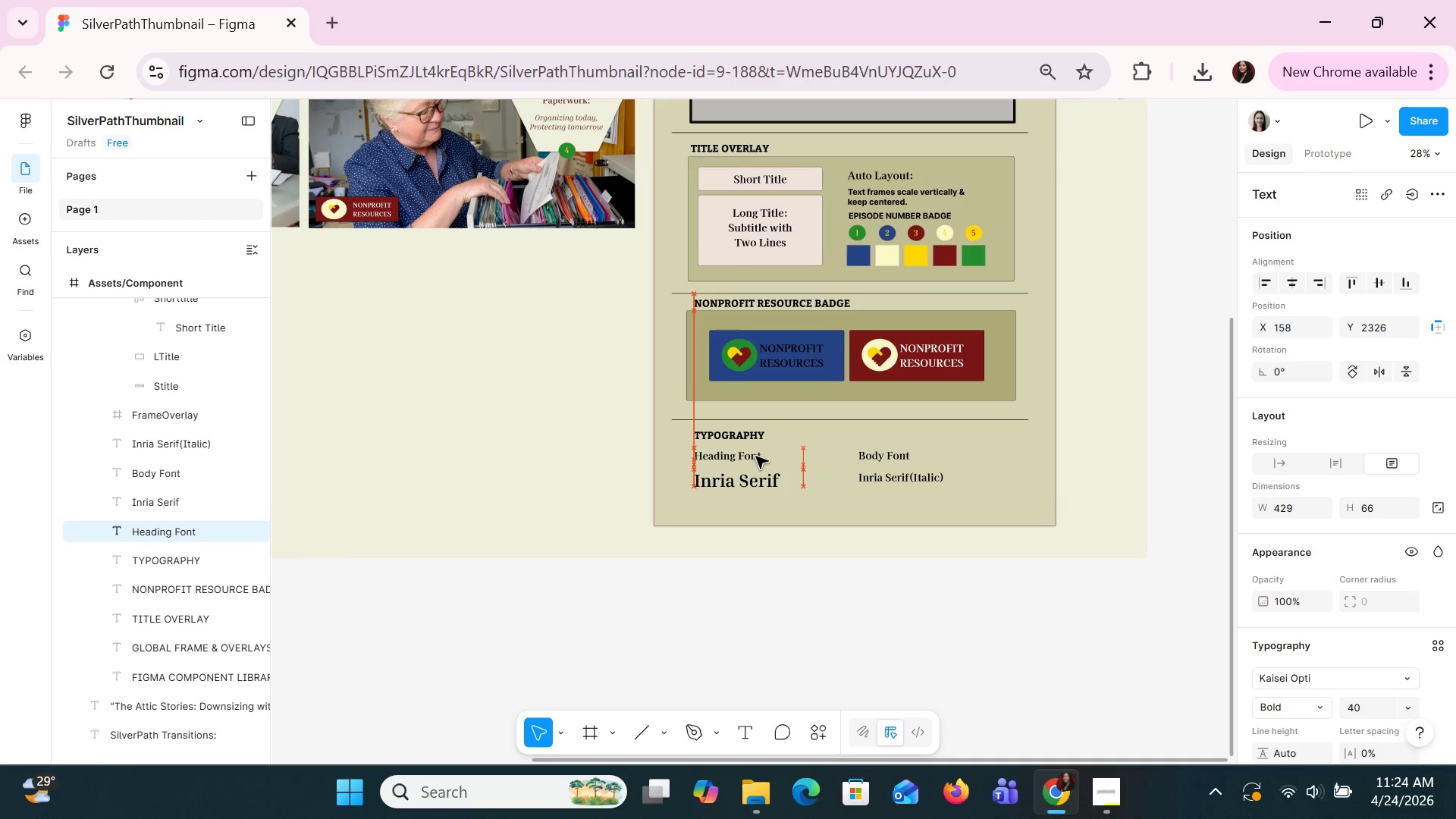 
key(ArrowDown)
 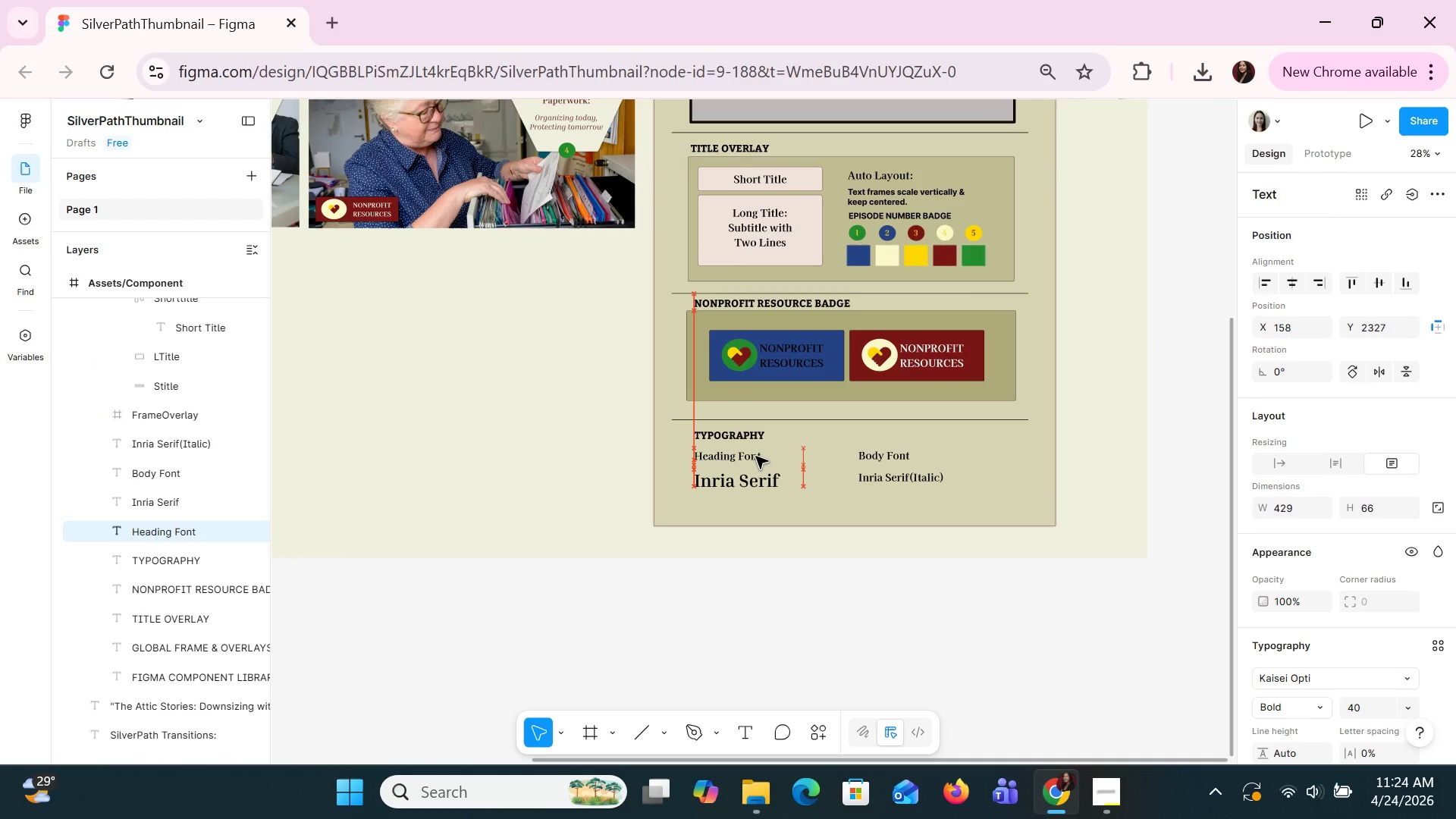 
key(ArrowDown)
 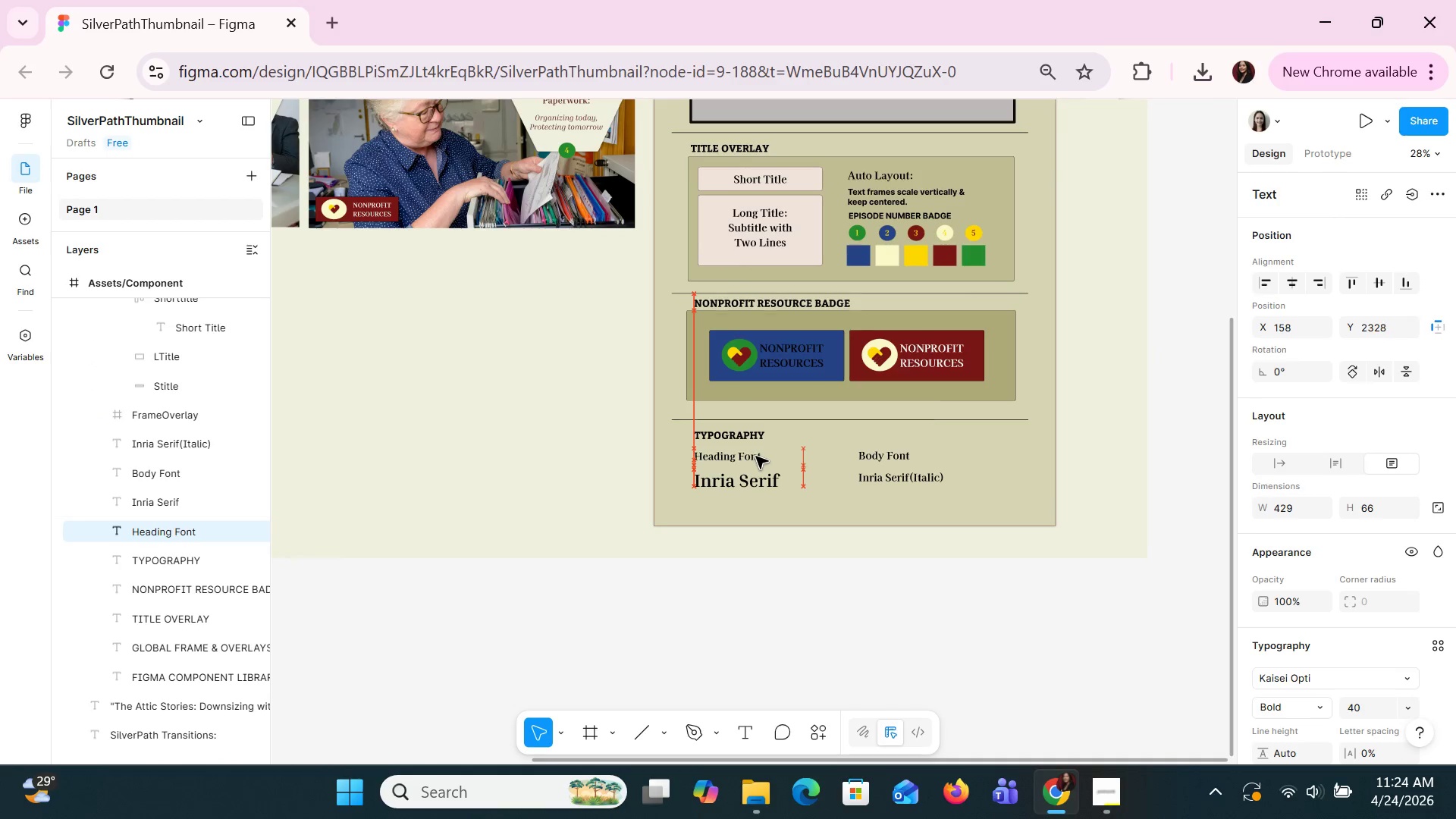 
key(ArrowDown)
 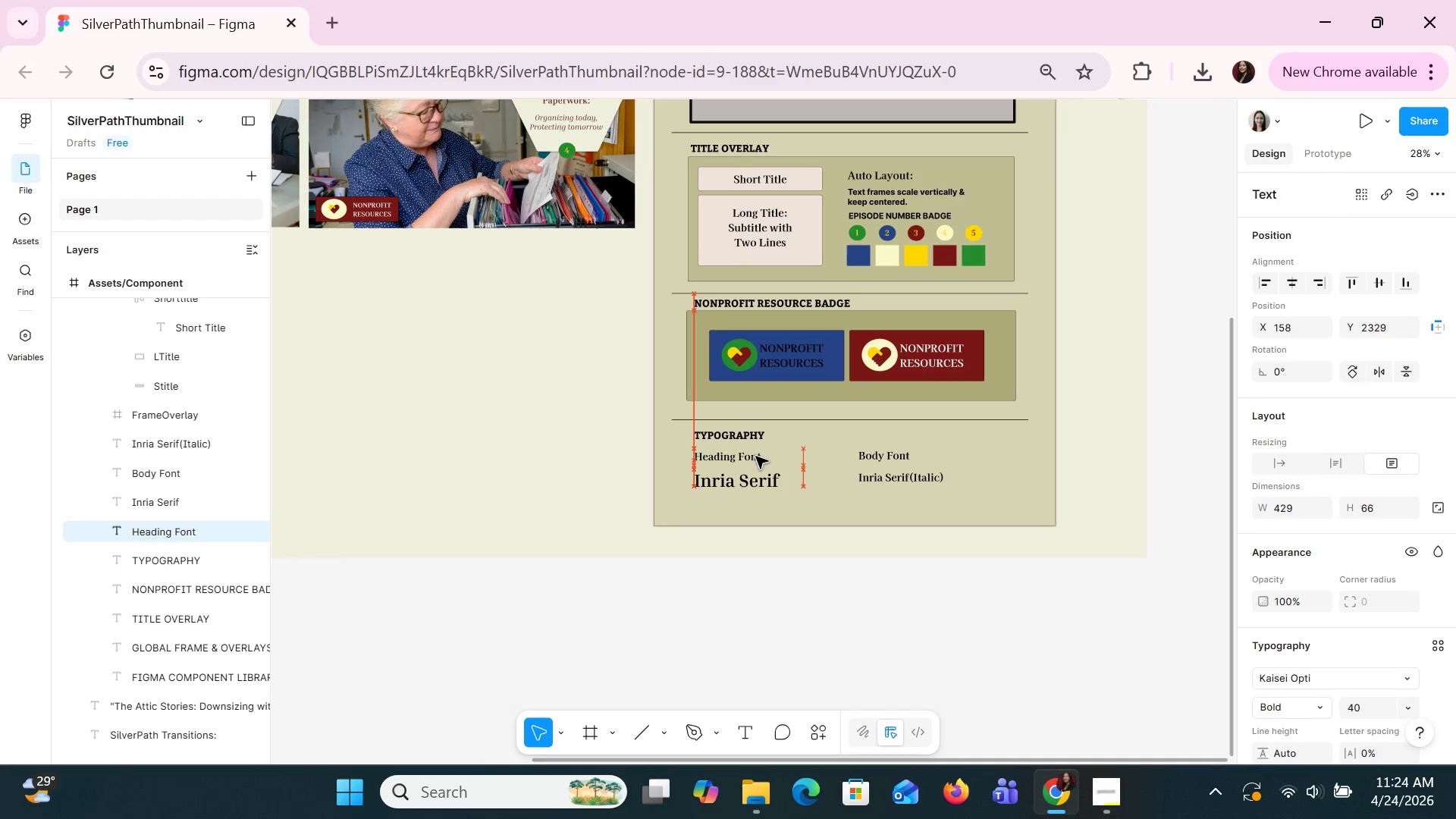 
key(ArrowDown)
 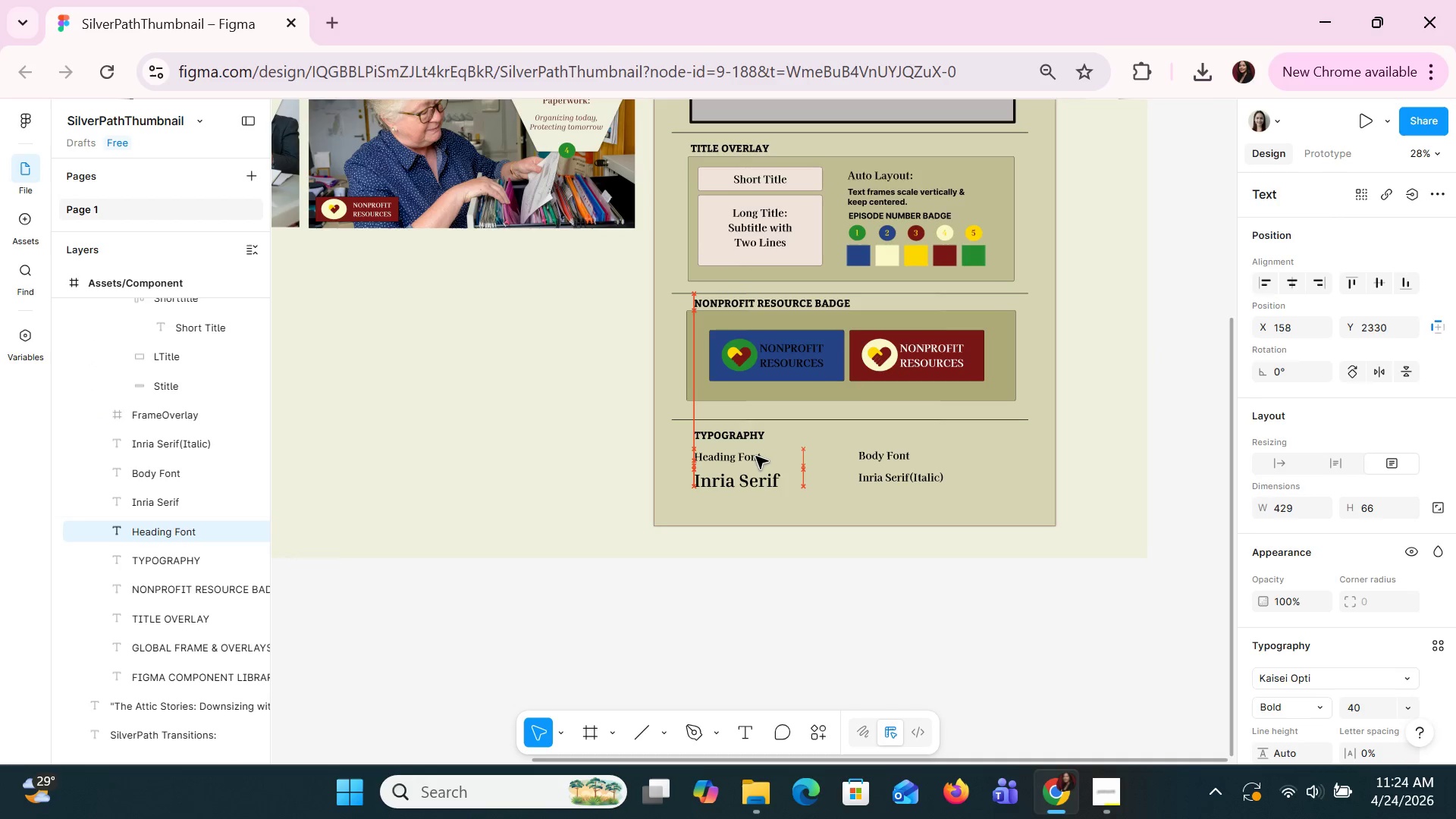 
key(ArrowDown)
 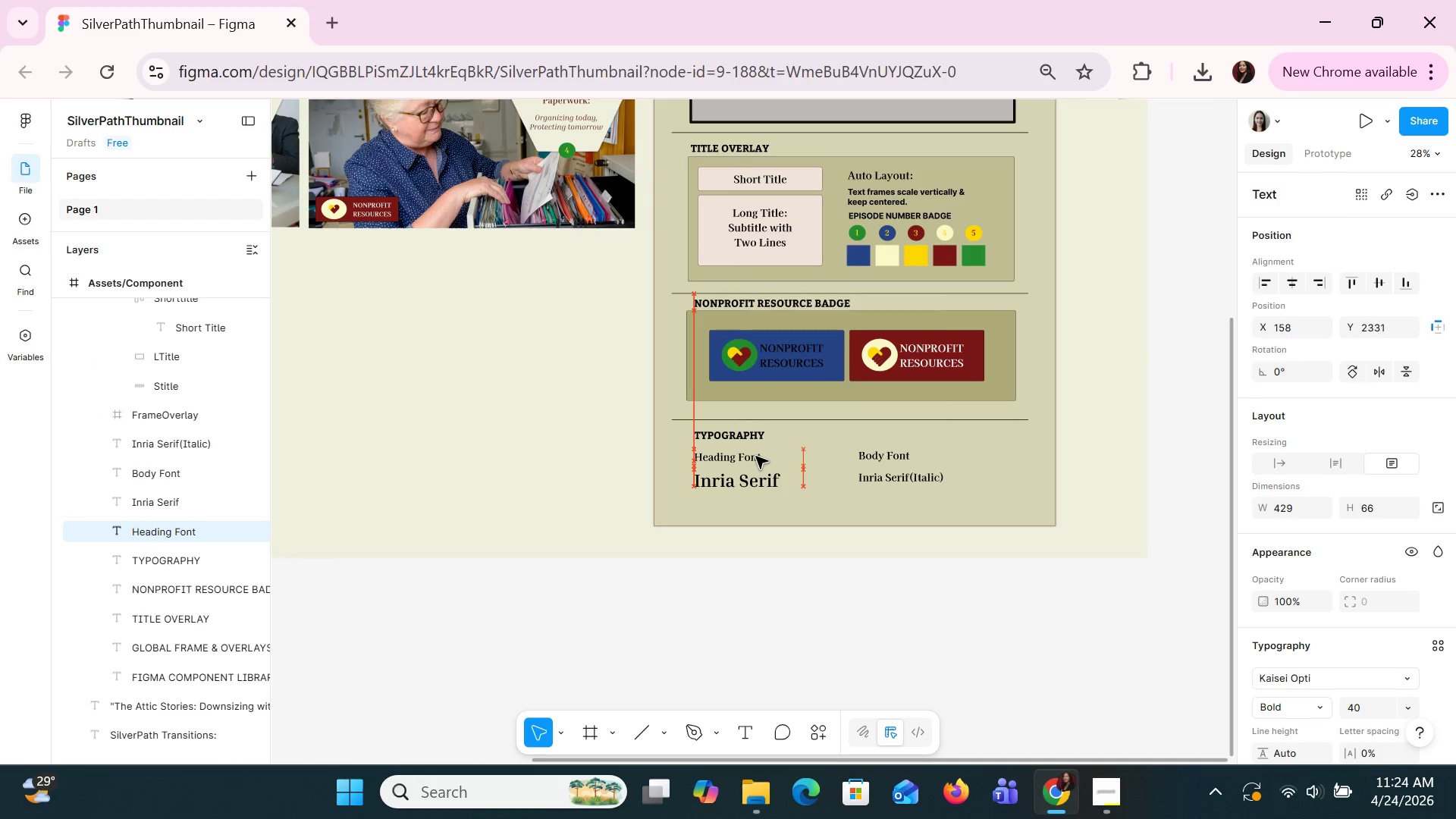 
key(ArrowDown)
 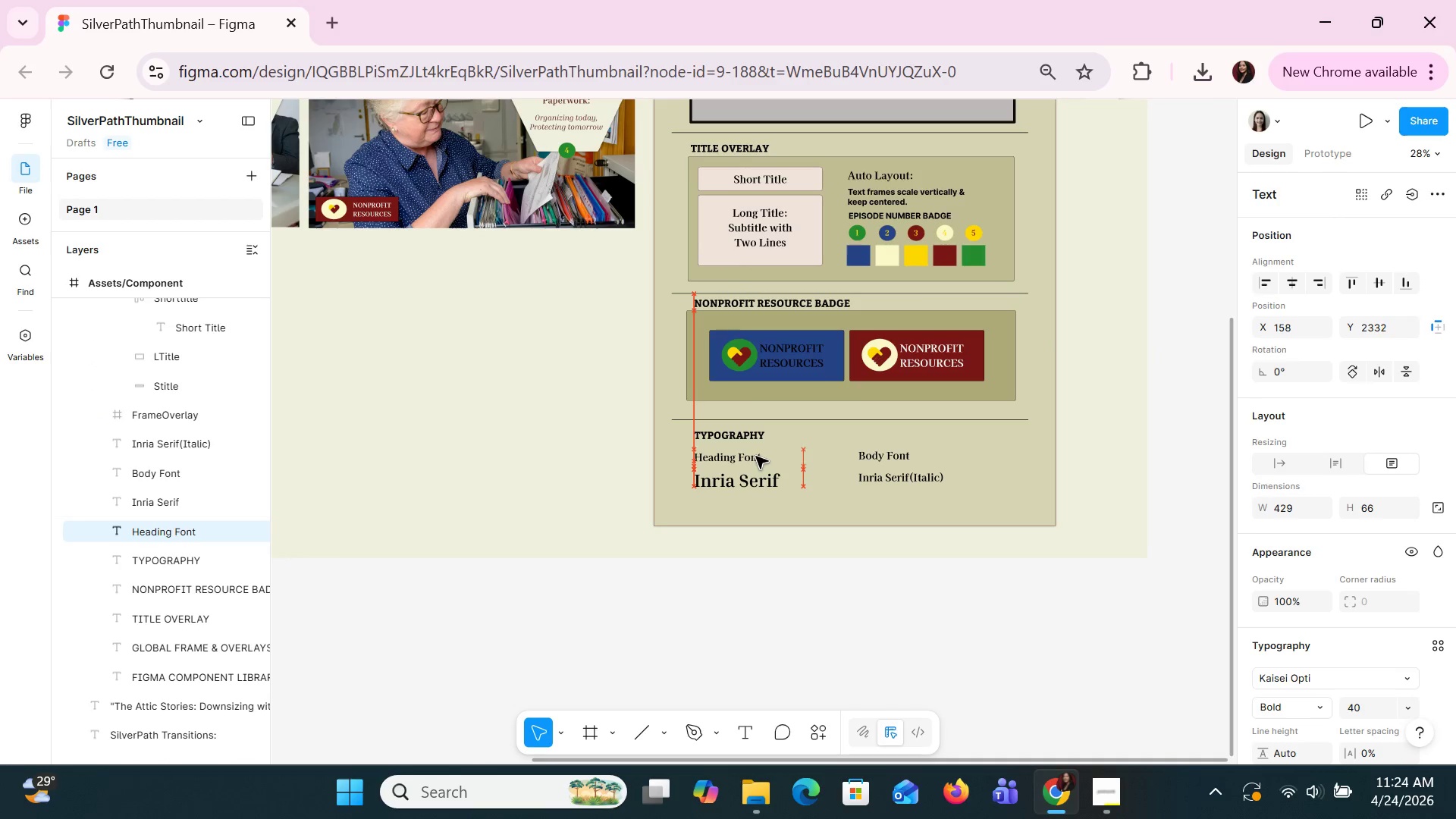 
key(ArrowDown)
 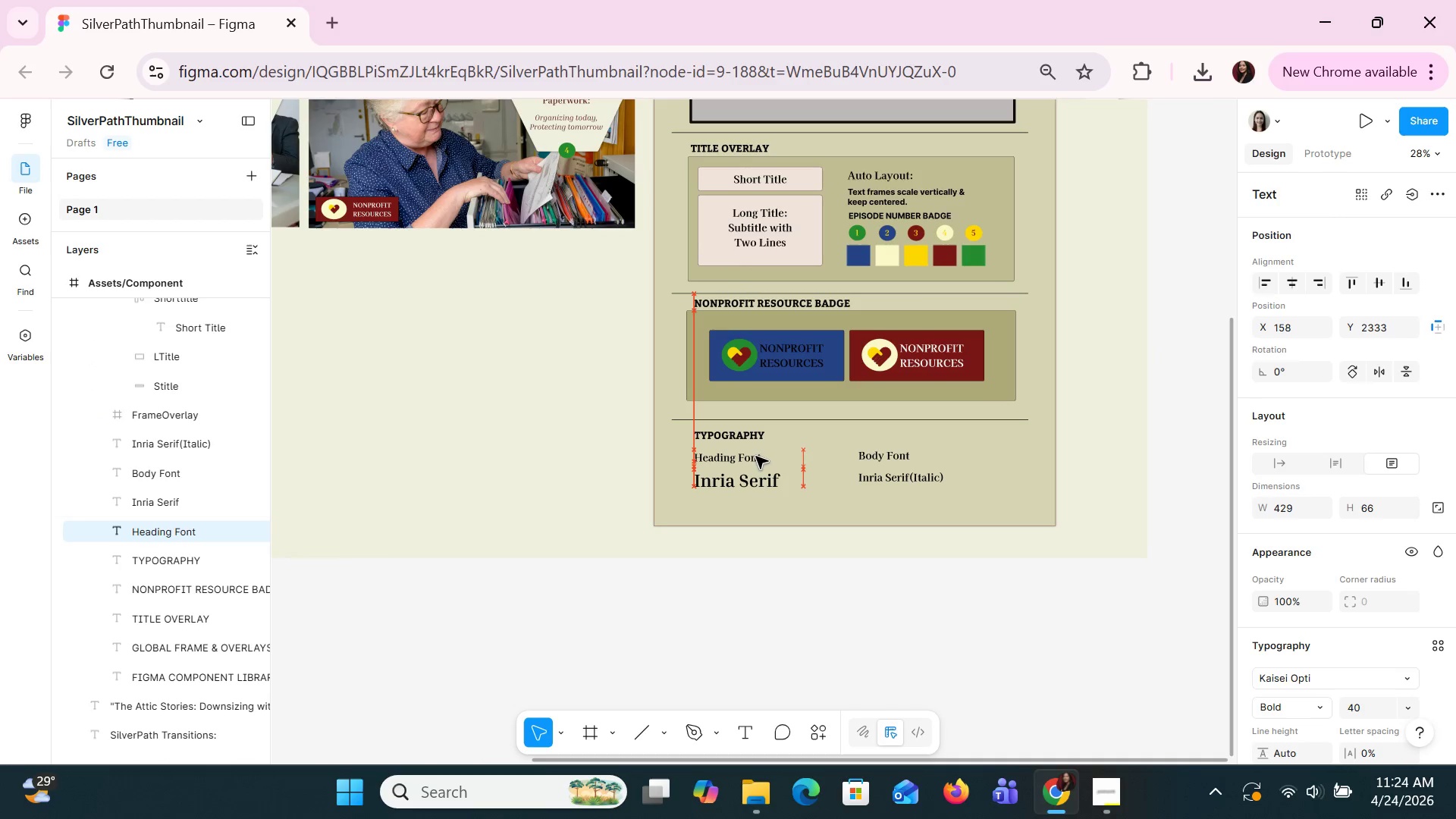 
key(ArrowDown)
 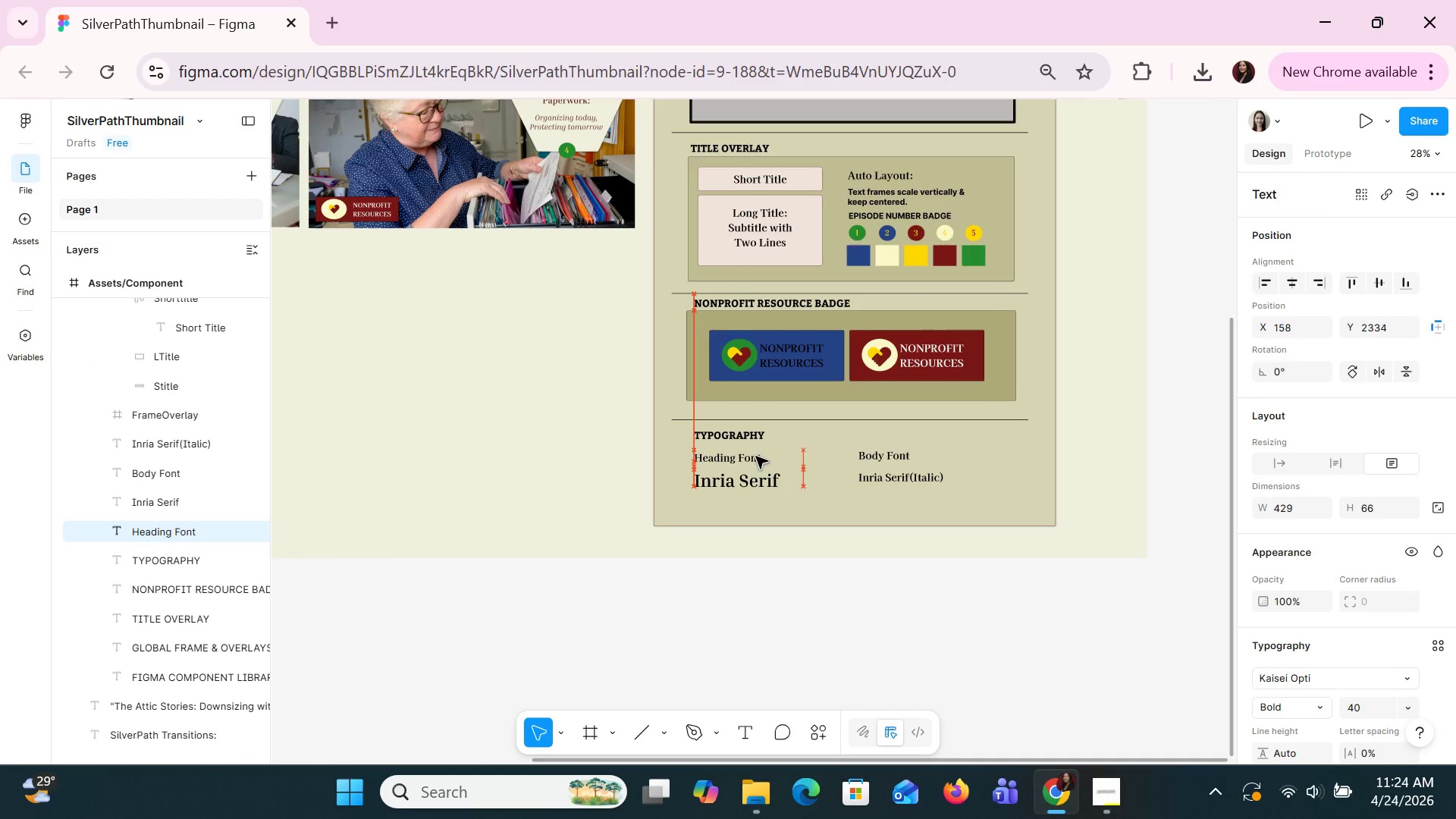 
key(ArrowDown)
 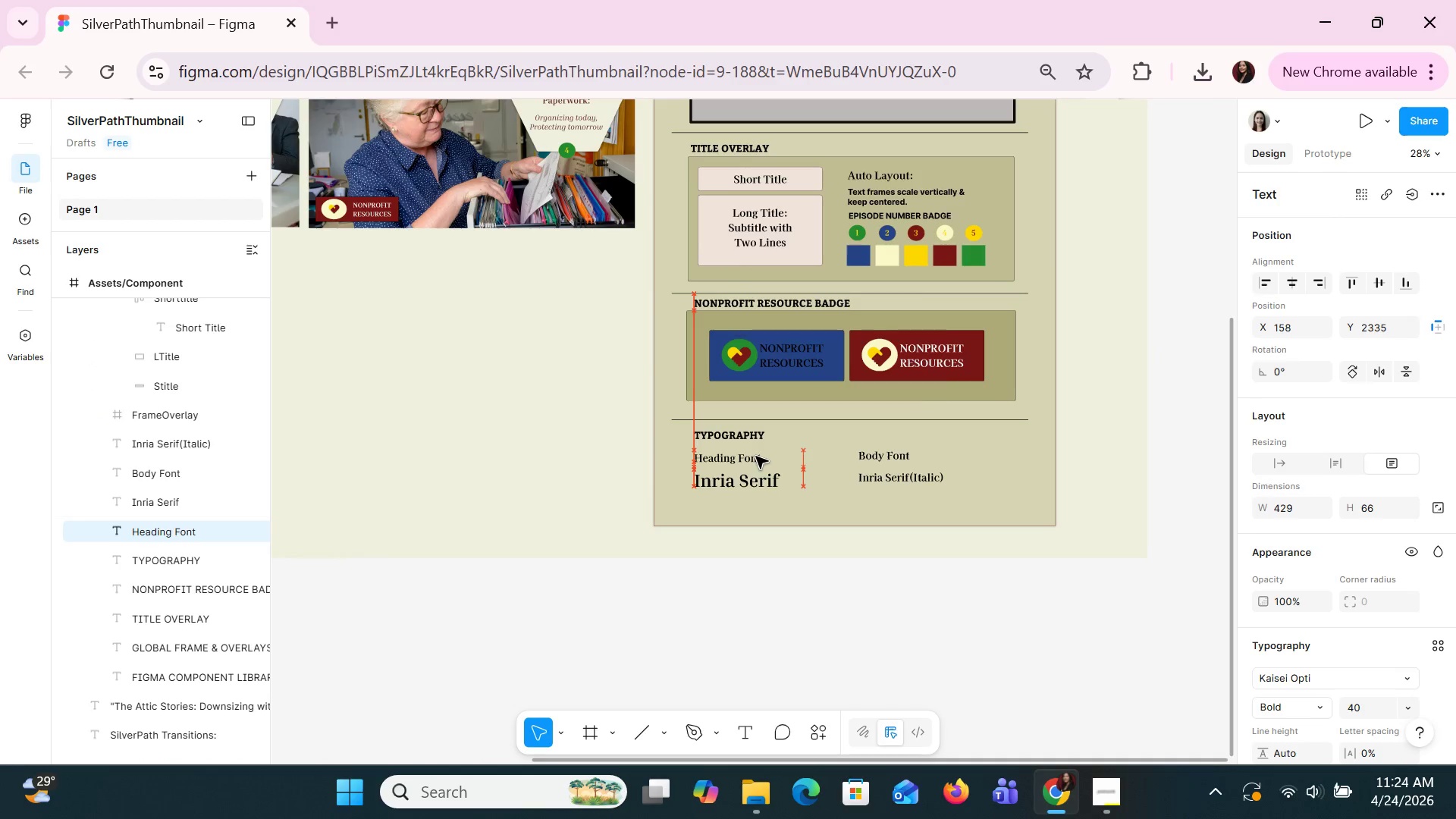 
key(ArrowDown)
 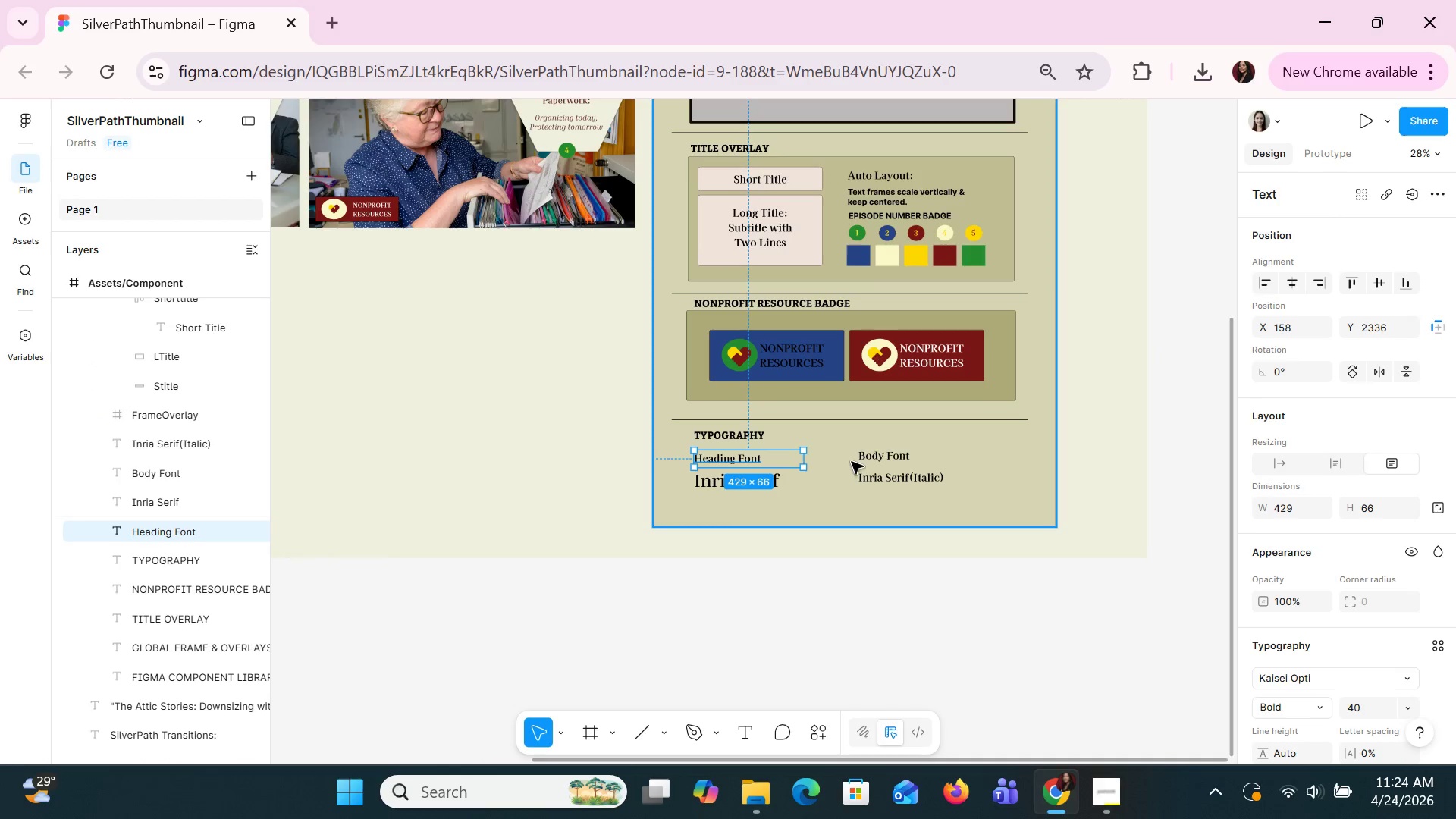 
left_click([864, 455])
 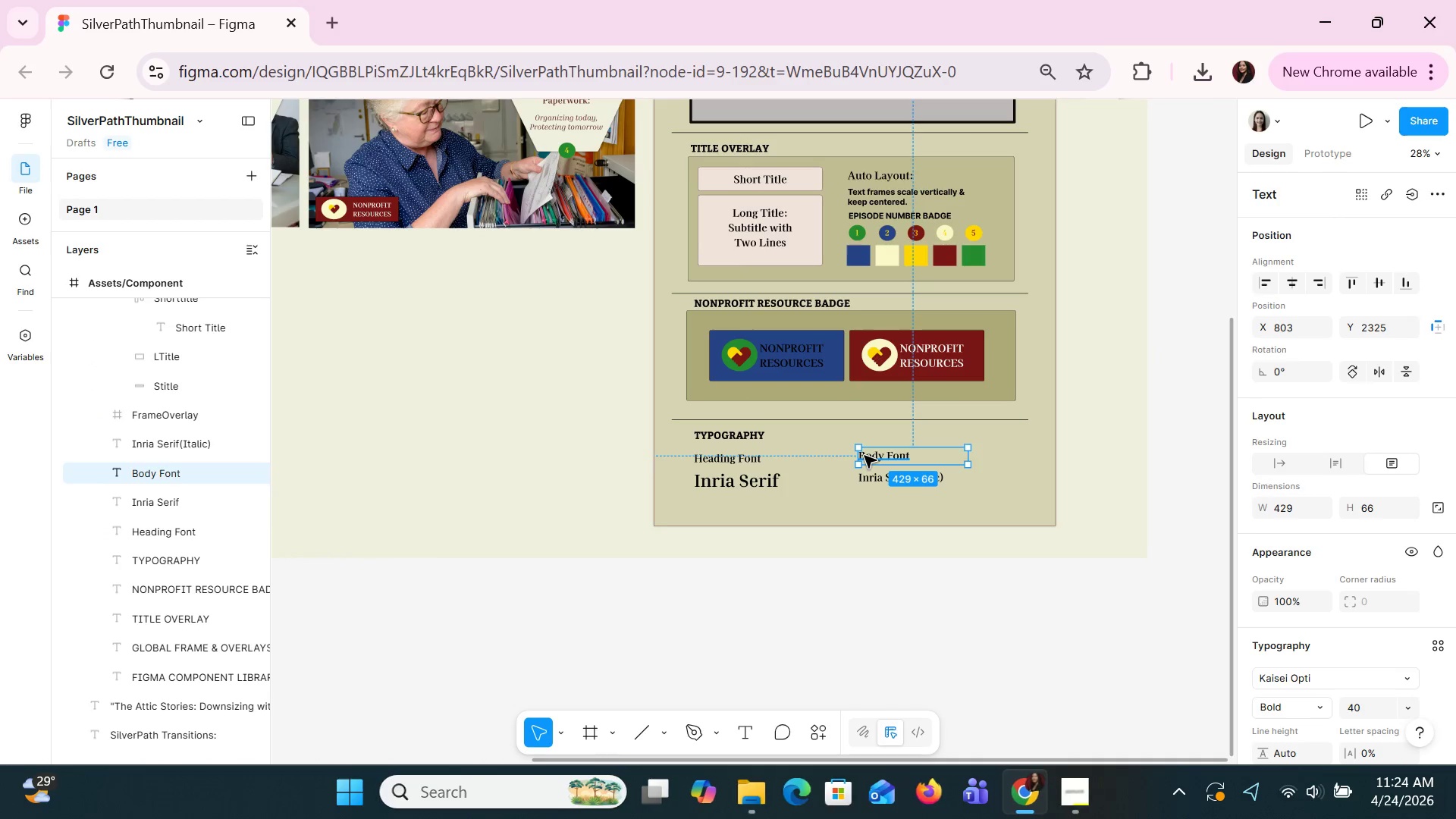 
key(ArrowDown)
 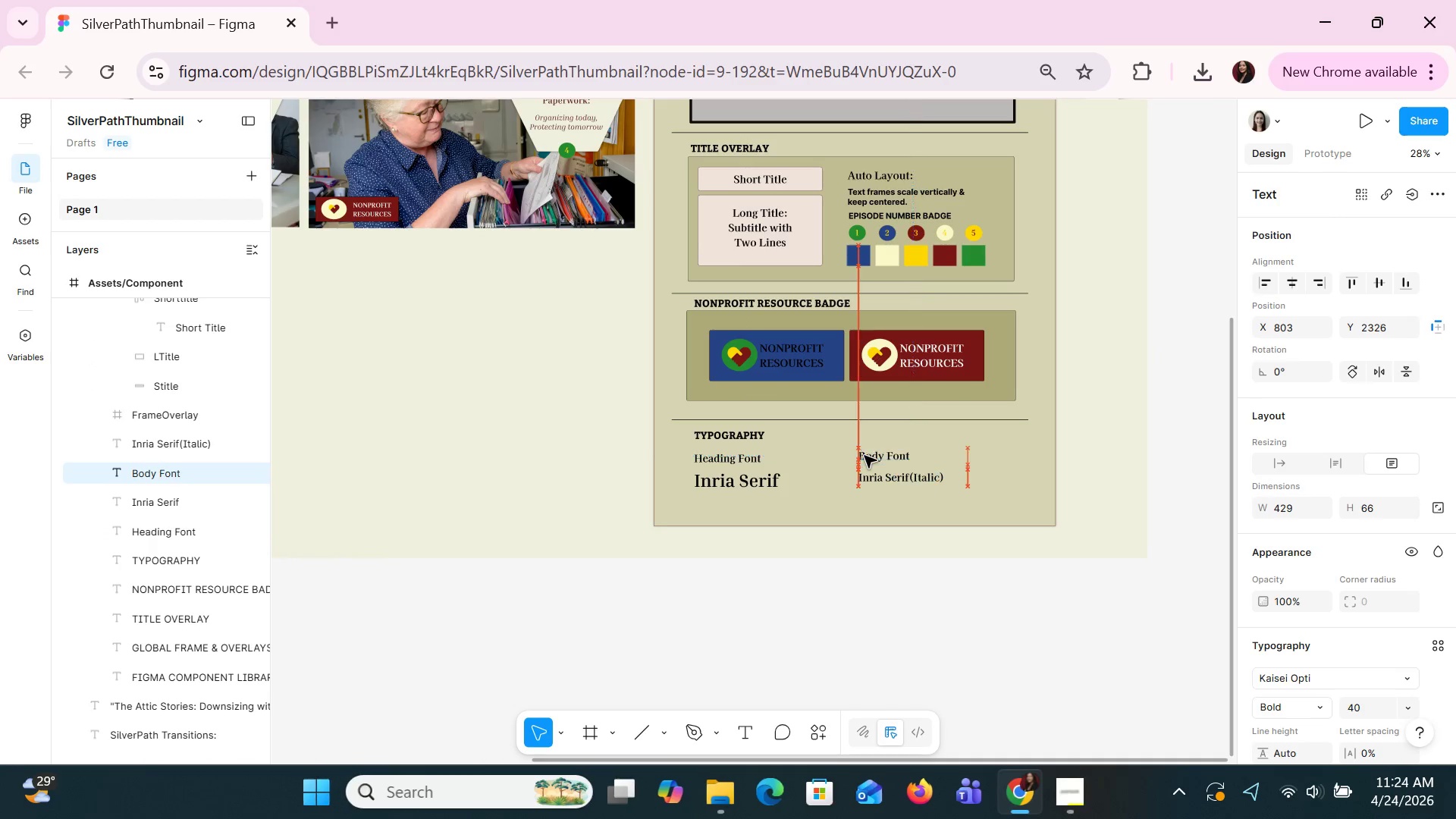 
key(ArrowDown)
 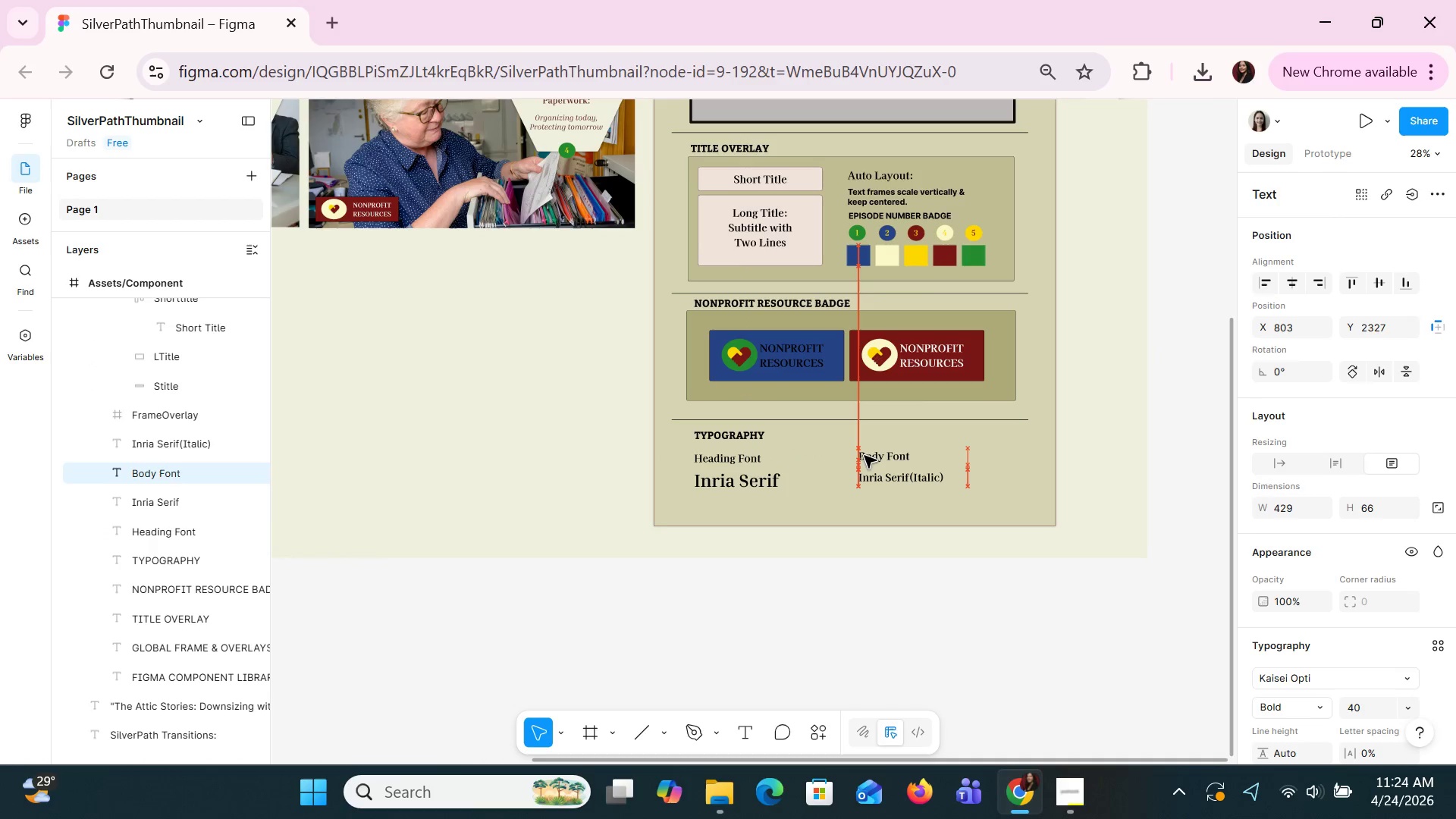 
key(ArrowDown)
 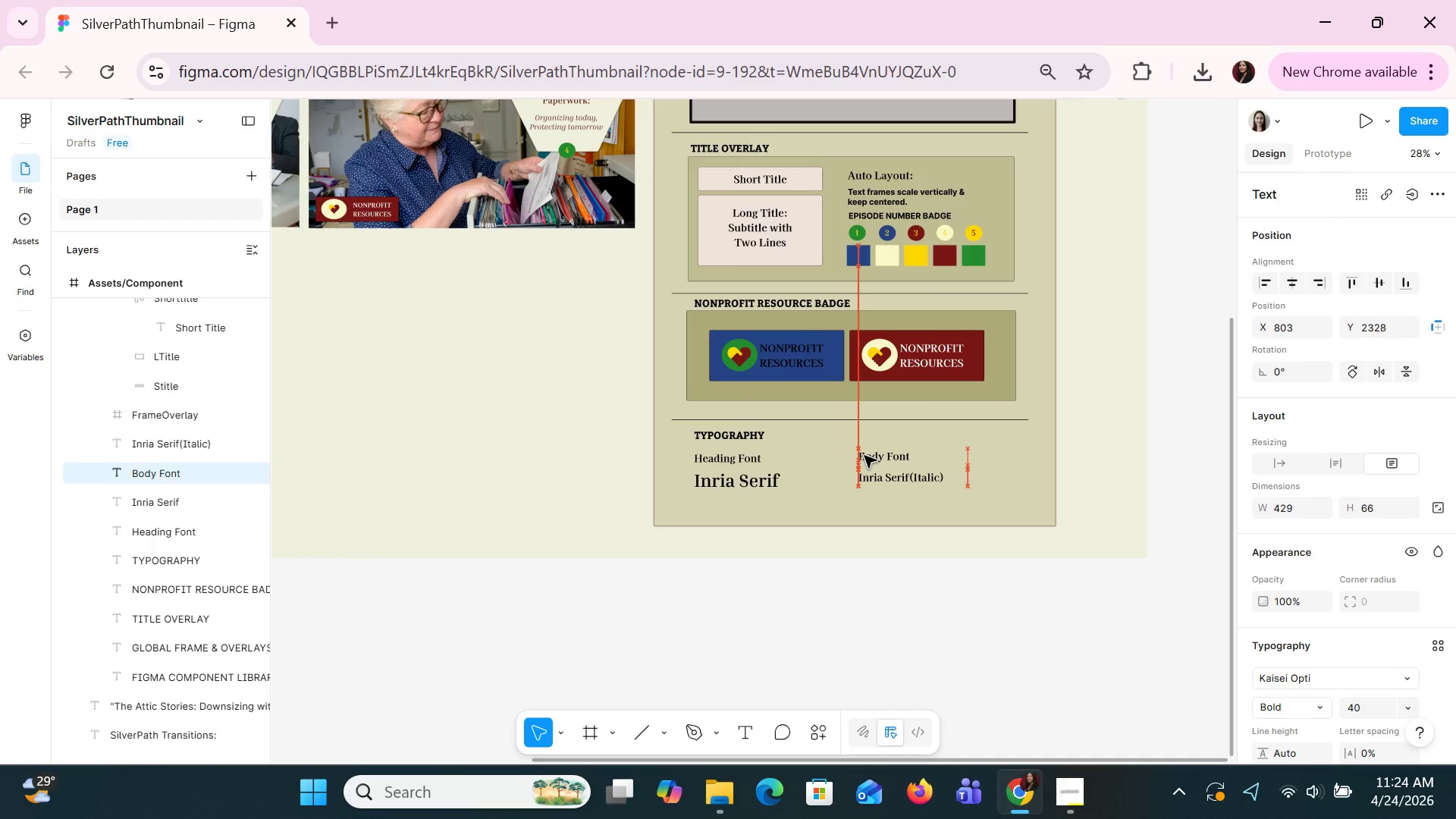 
key(ArrowDown)
 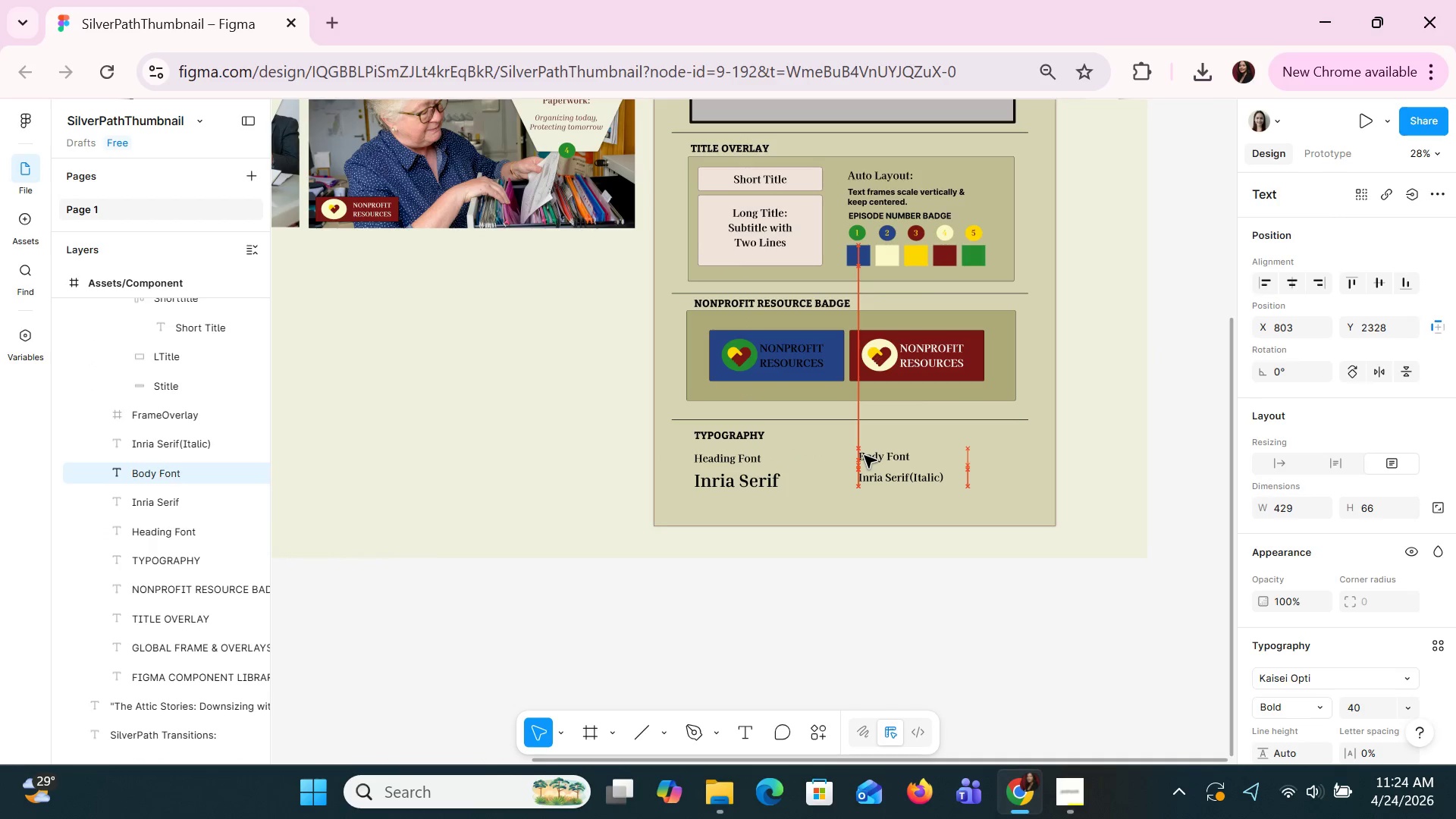 
key(ArrowDown)
 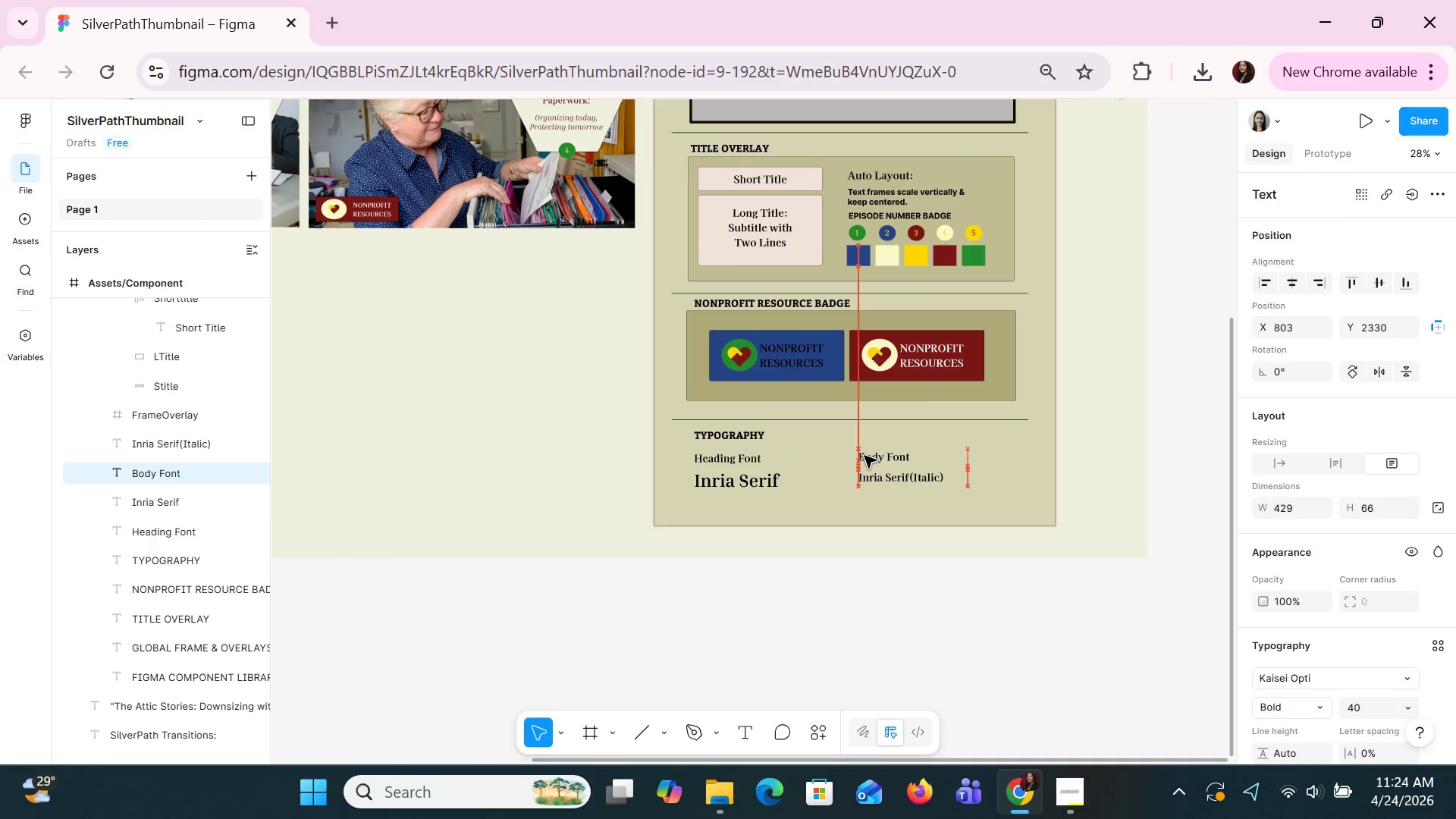 
key(ArrowDown)
 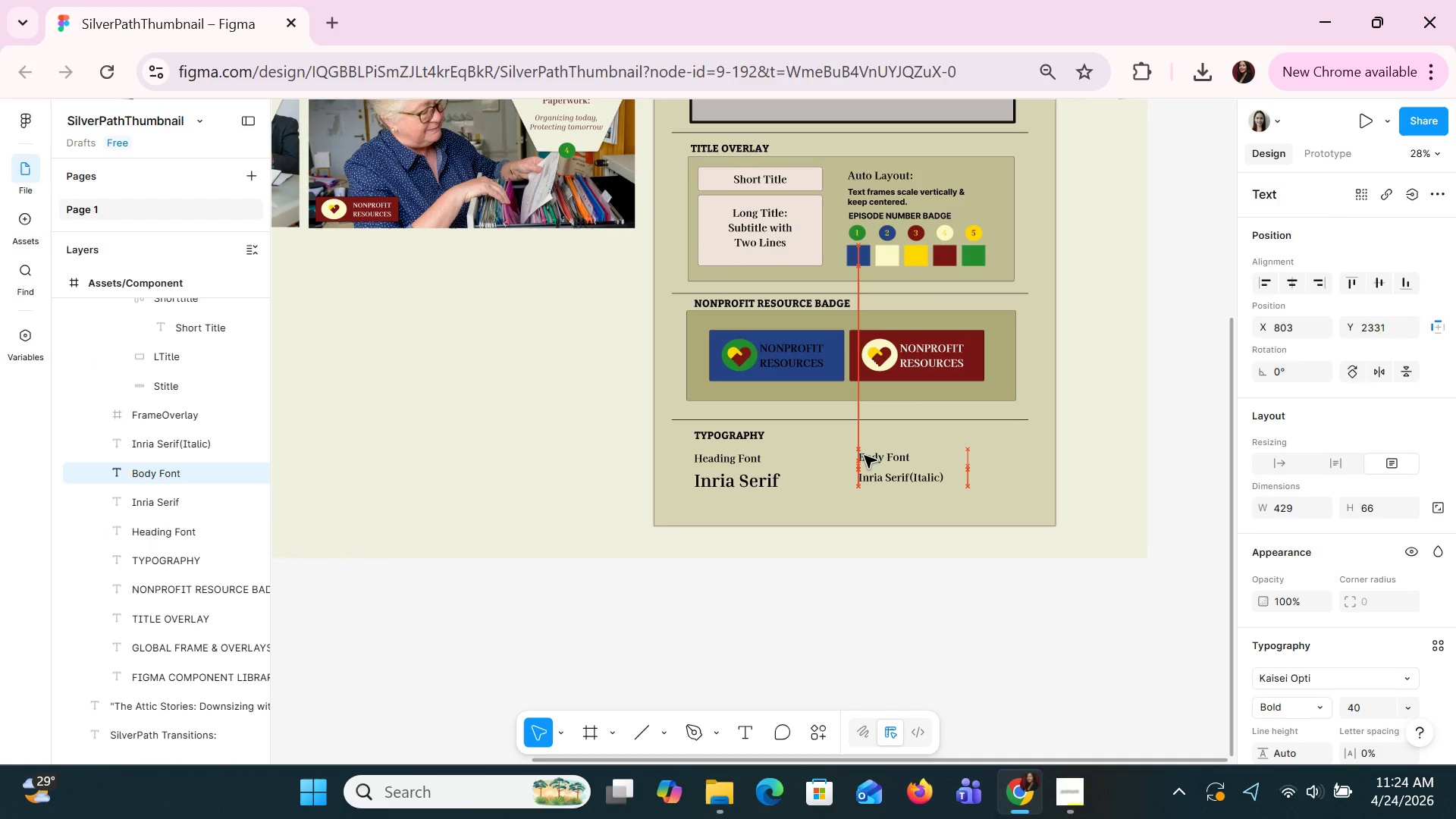 
key(ArrowDown)
 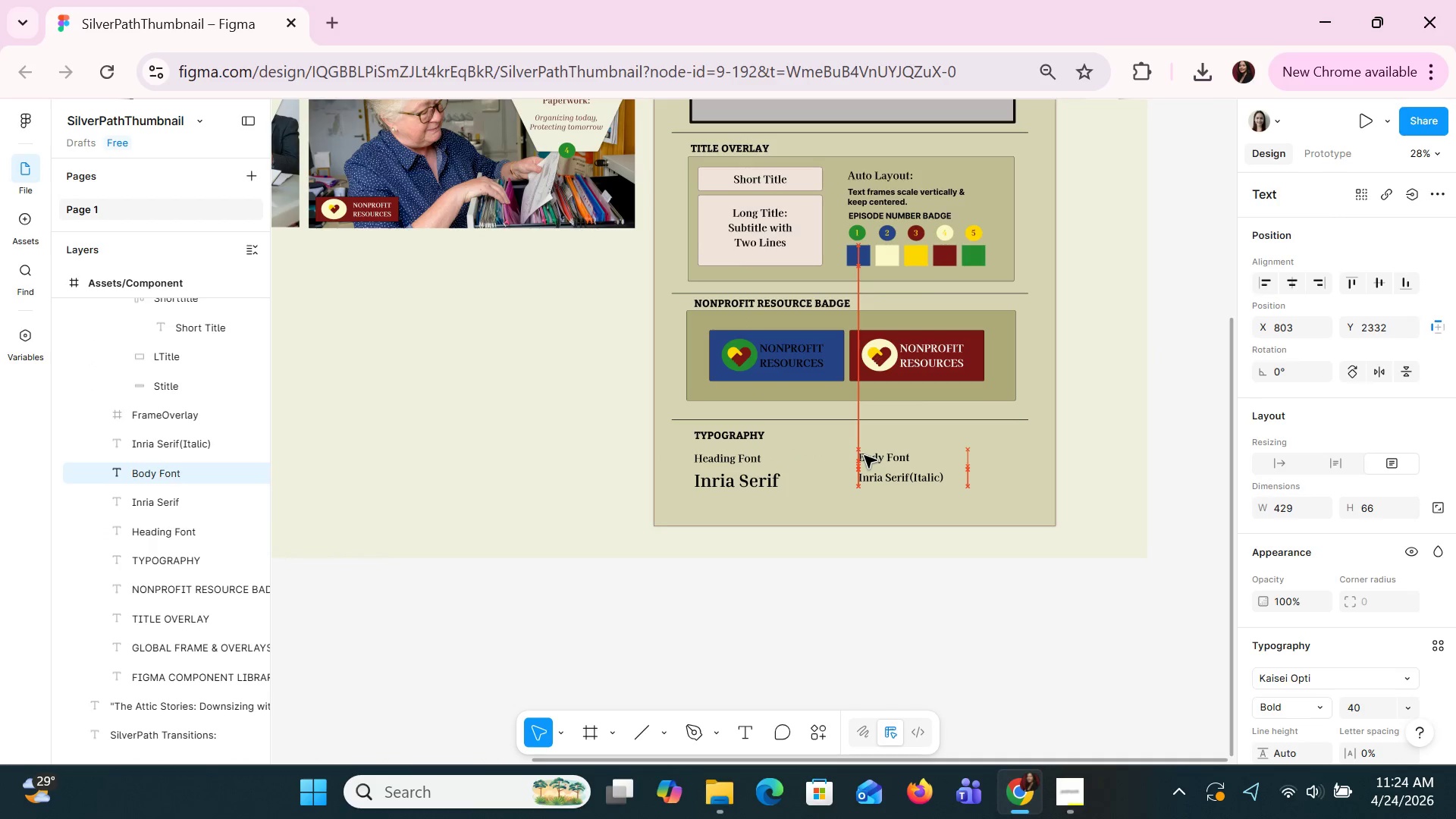 
key(ArrowDown)
 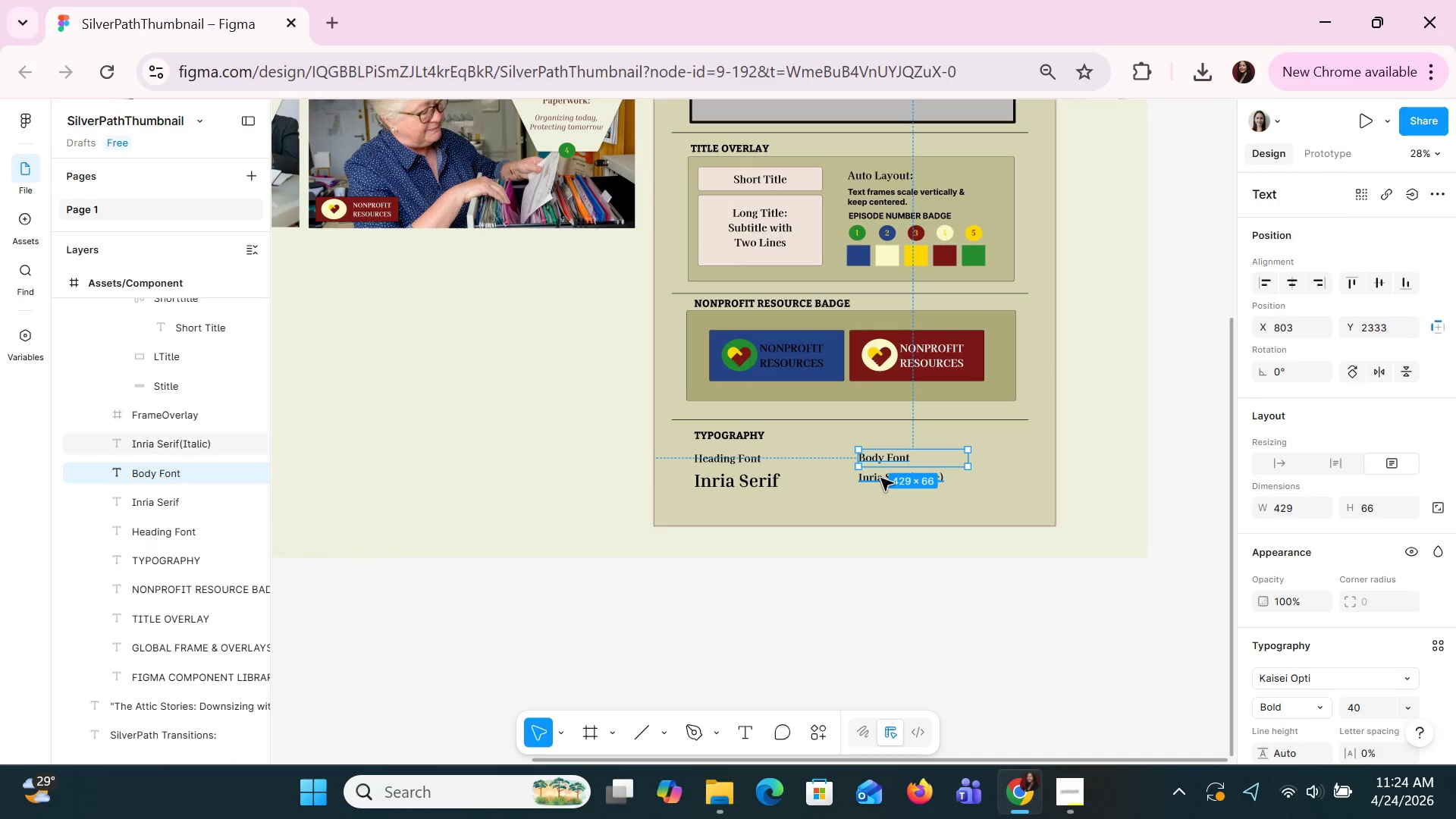 
left_click([880, 478])
 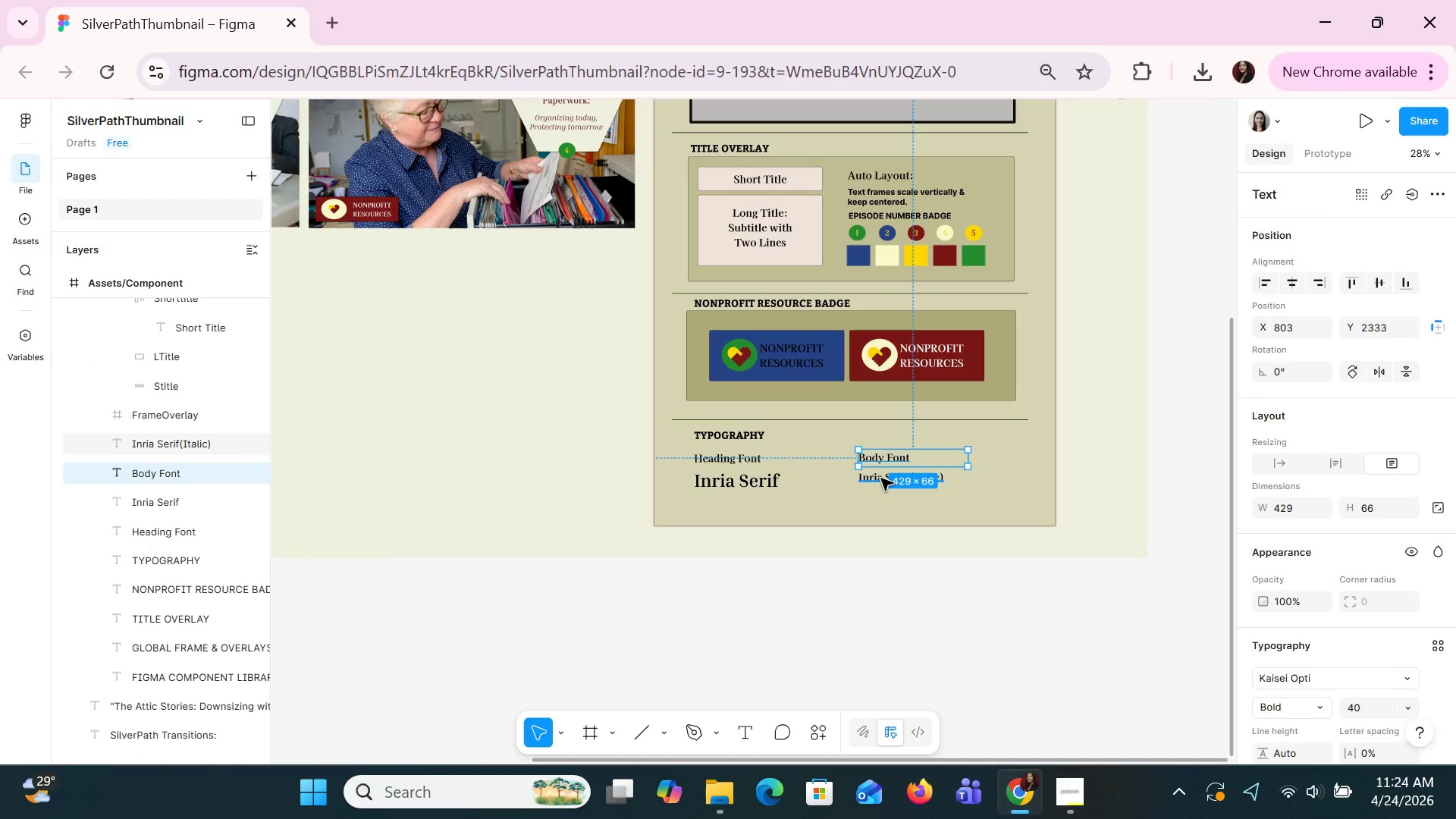 
key(ArrowDown)
 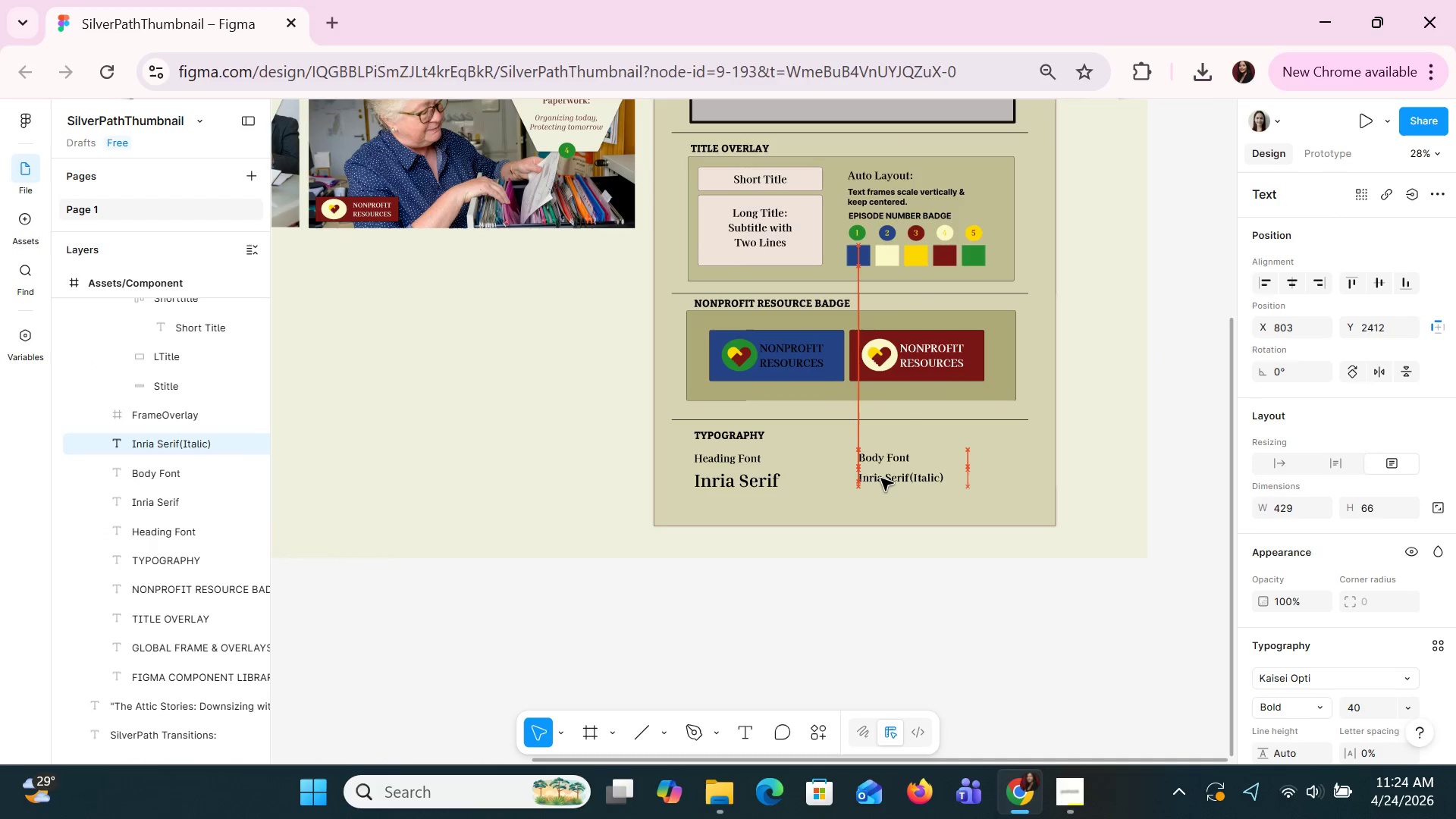 
key(ArrowDown)
 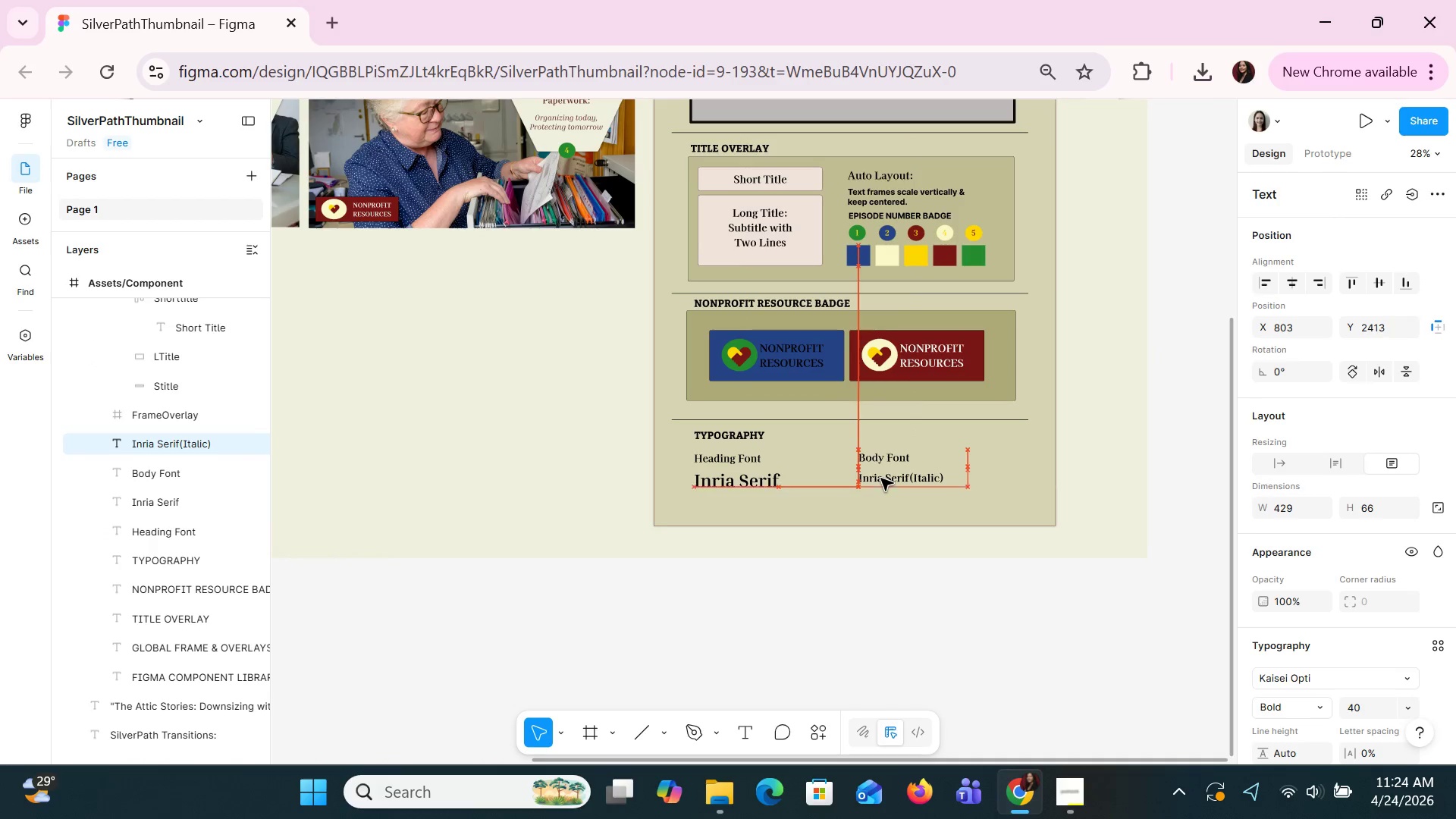 
key(ArrowDown)
 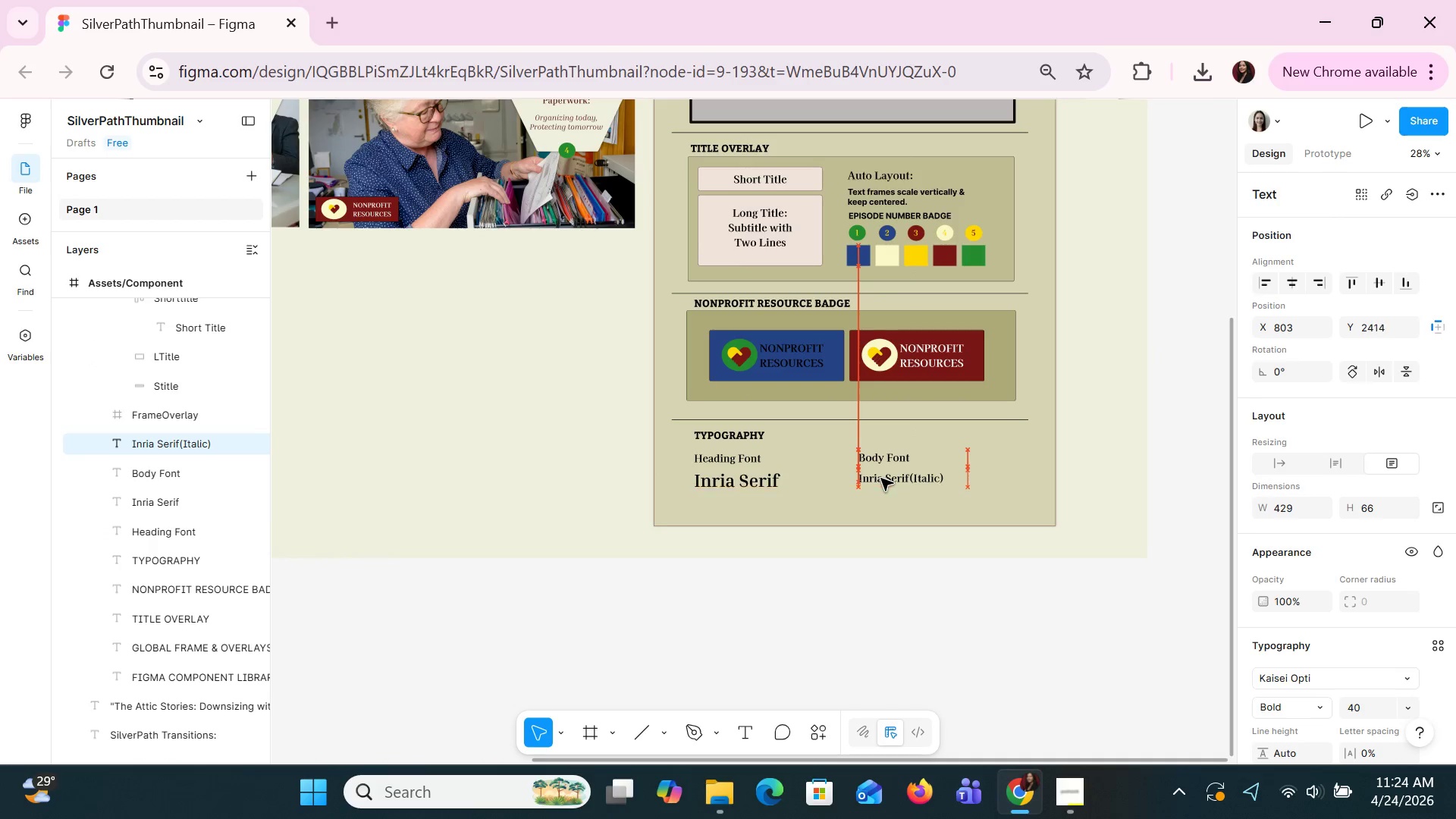 
key(ArrowDown)
 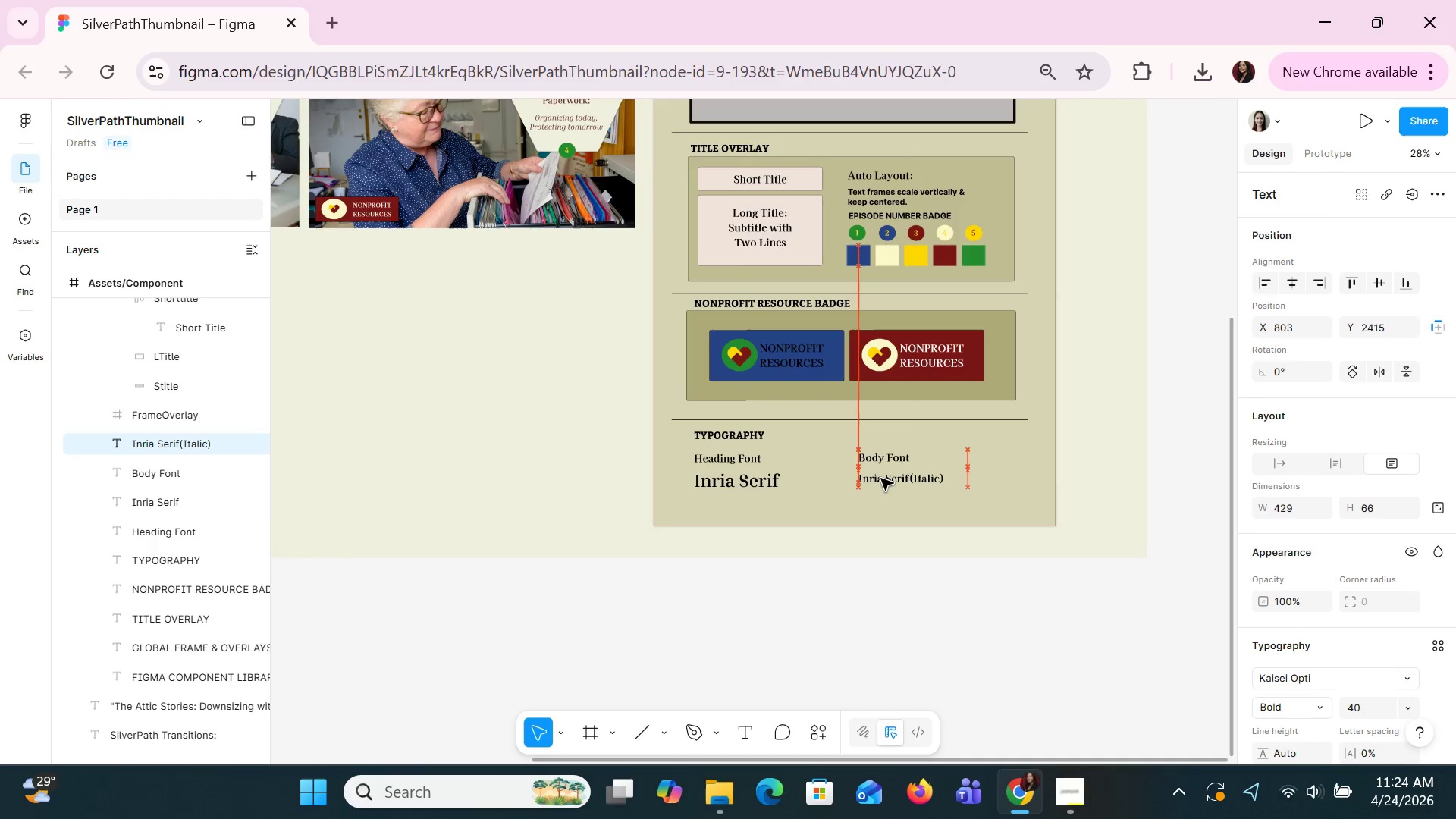 
key(ArrowDown)
 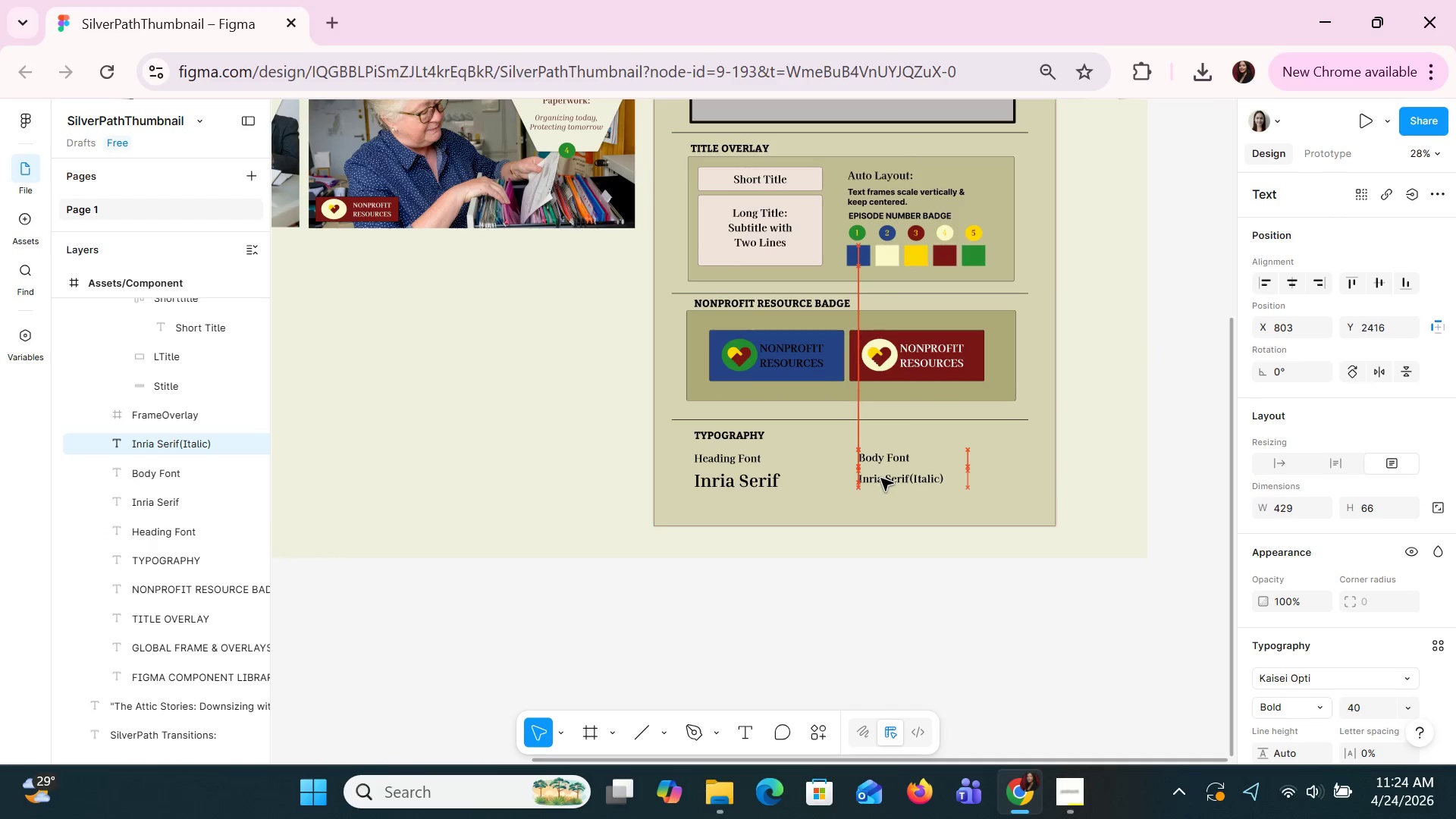 
key(ArrowDown)
 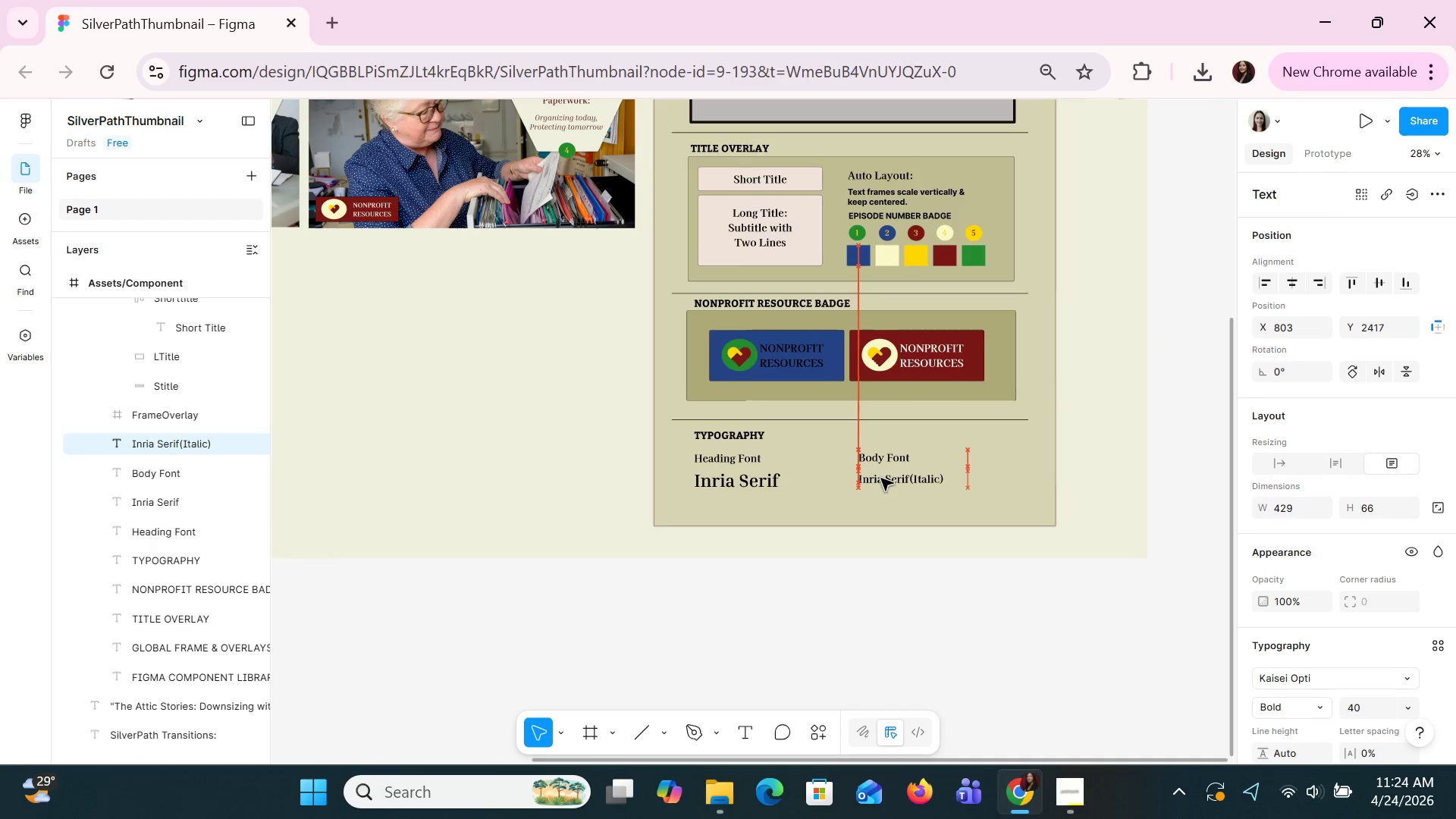 
key(ArrowDown)
 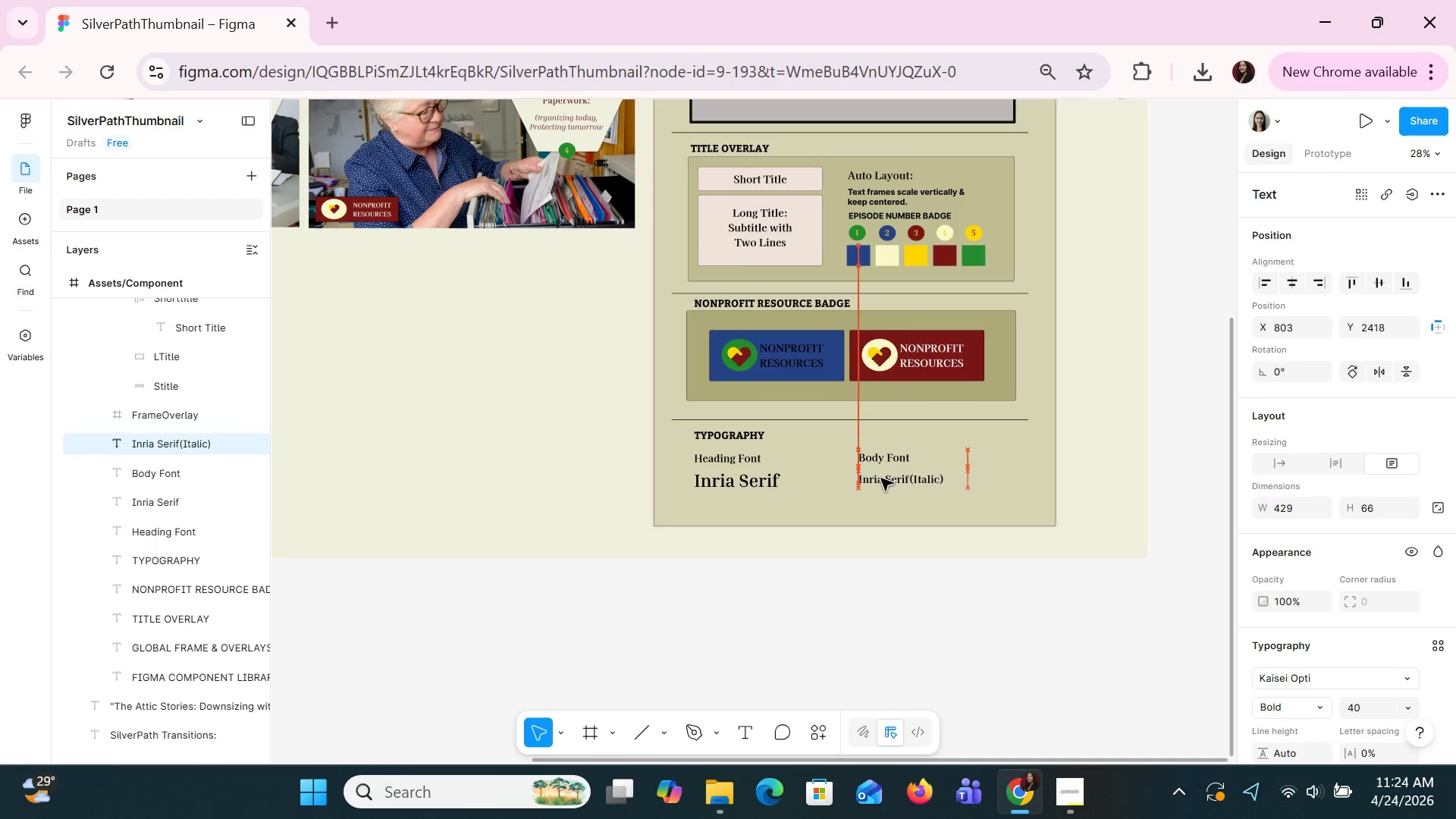 
key(ArrowDown)
 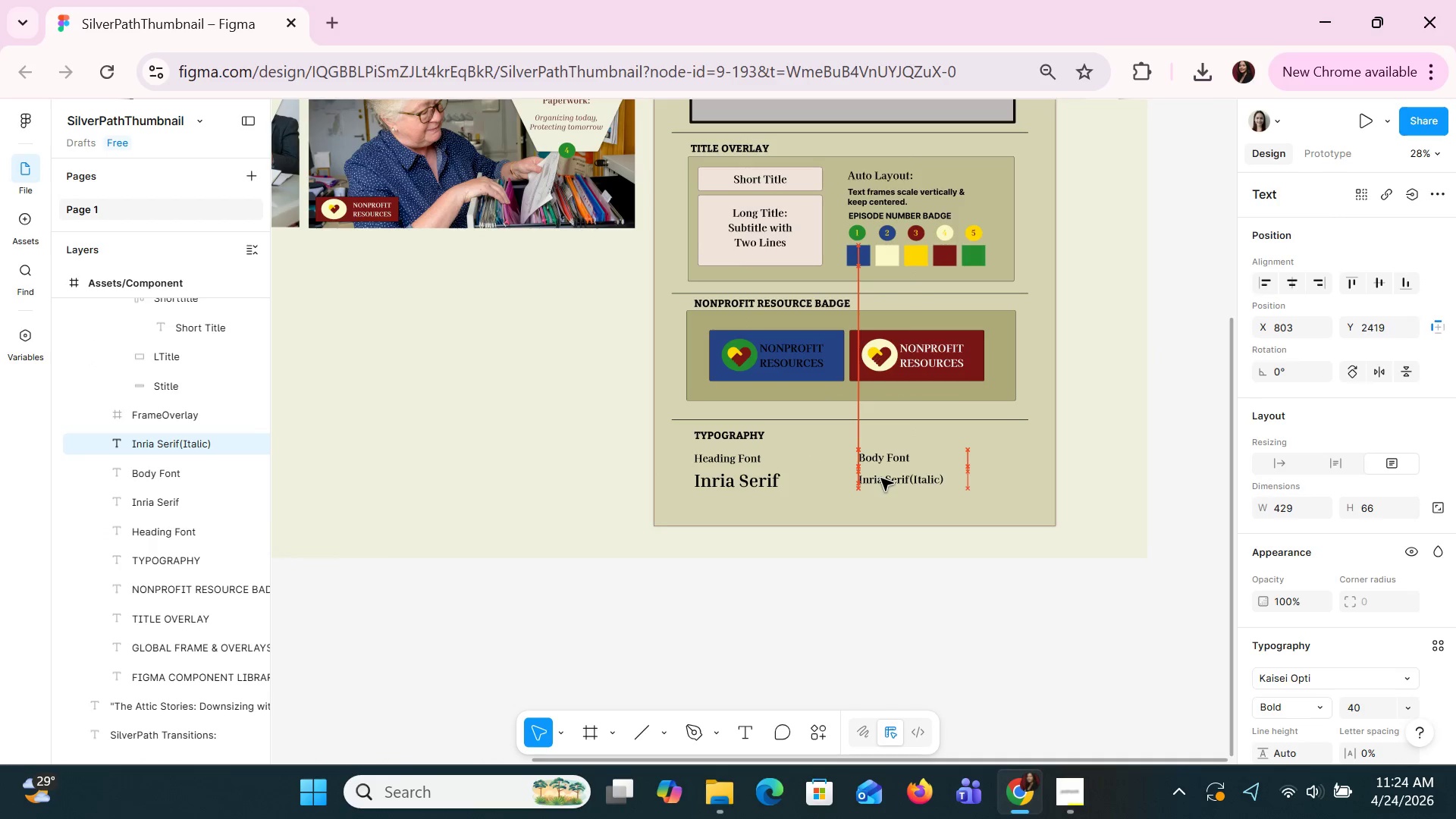 
key(ArrowDown)
 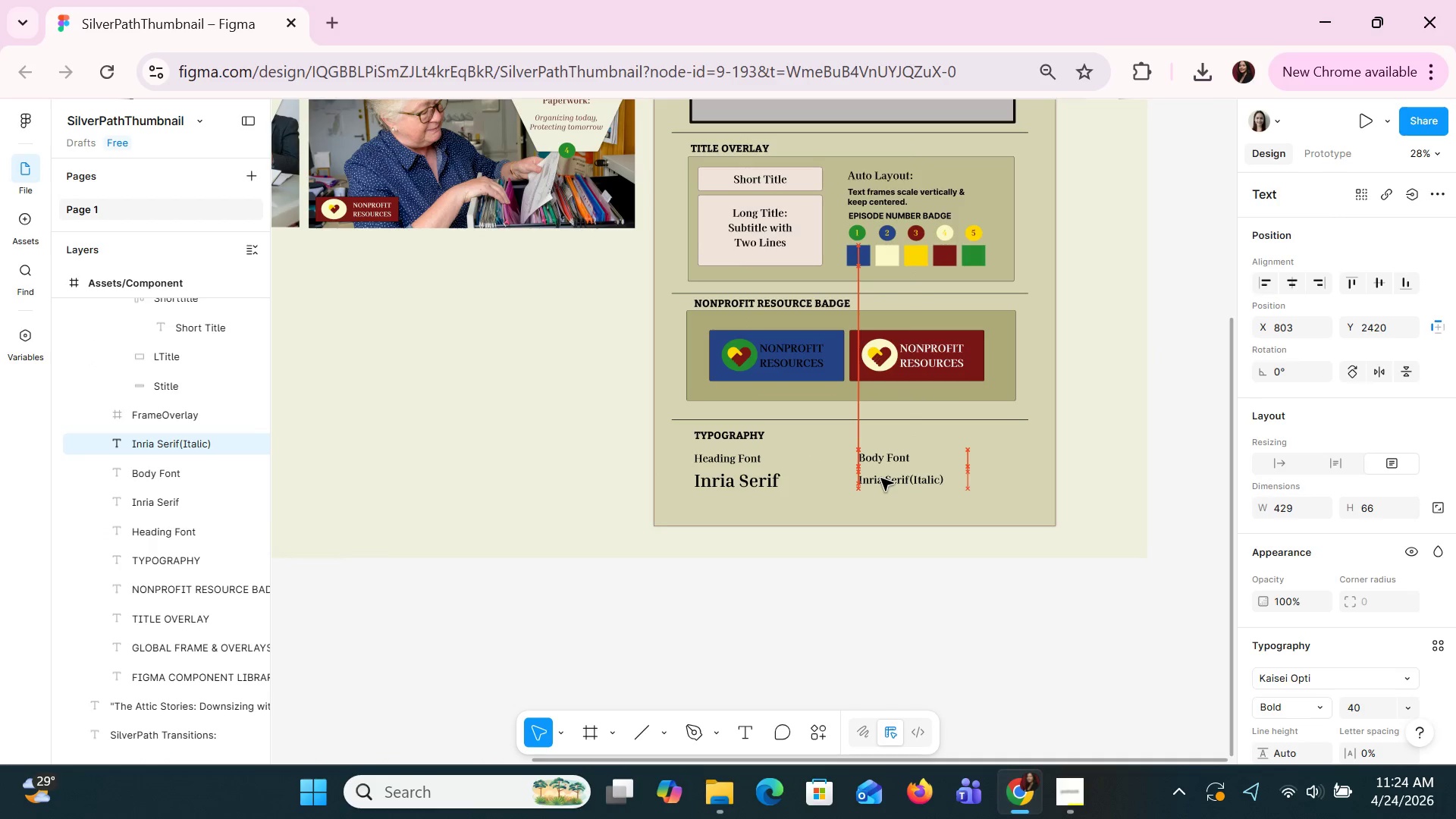 
key(ArrowDown)
 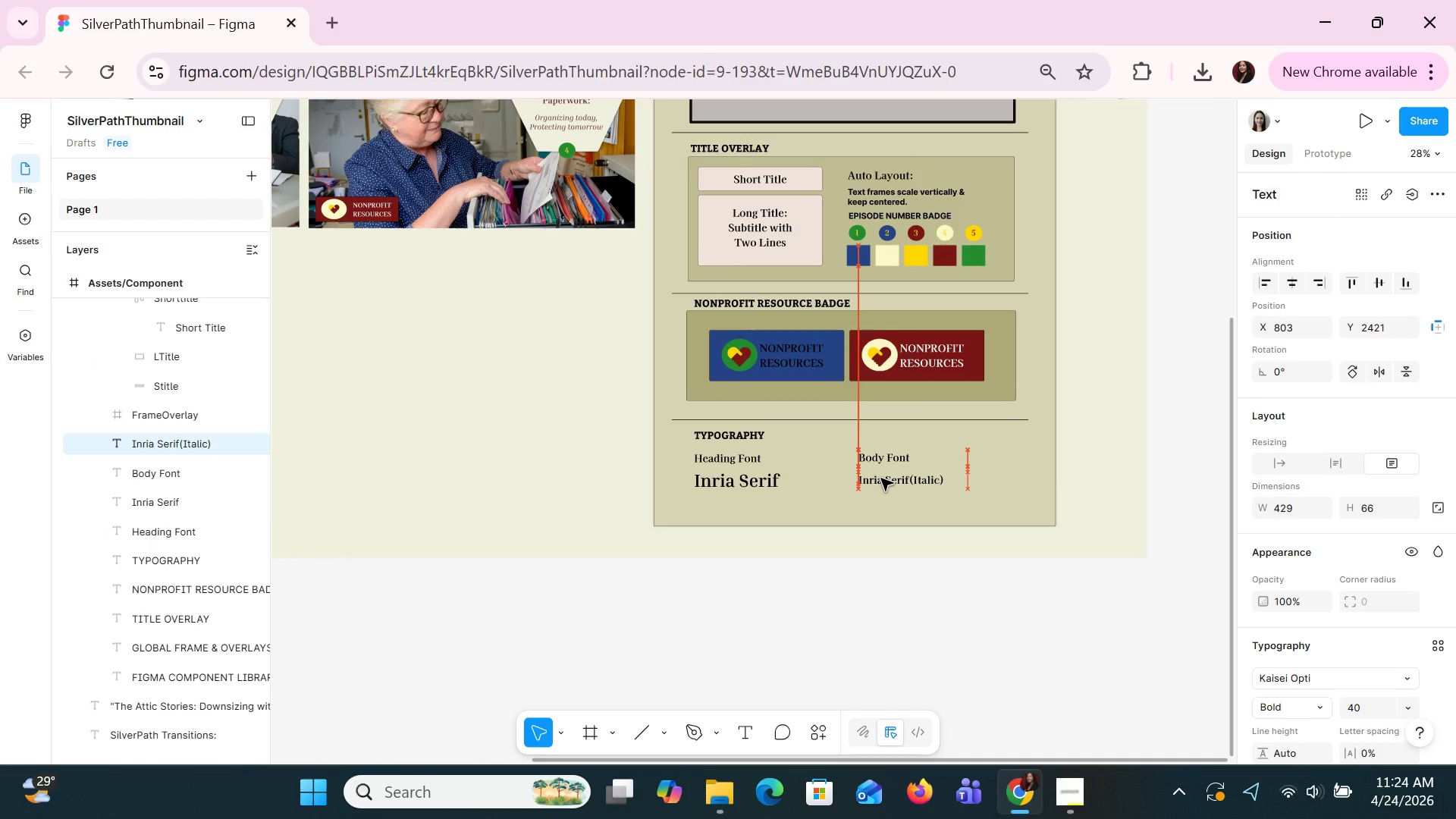 
key(ArrowDown)
 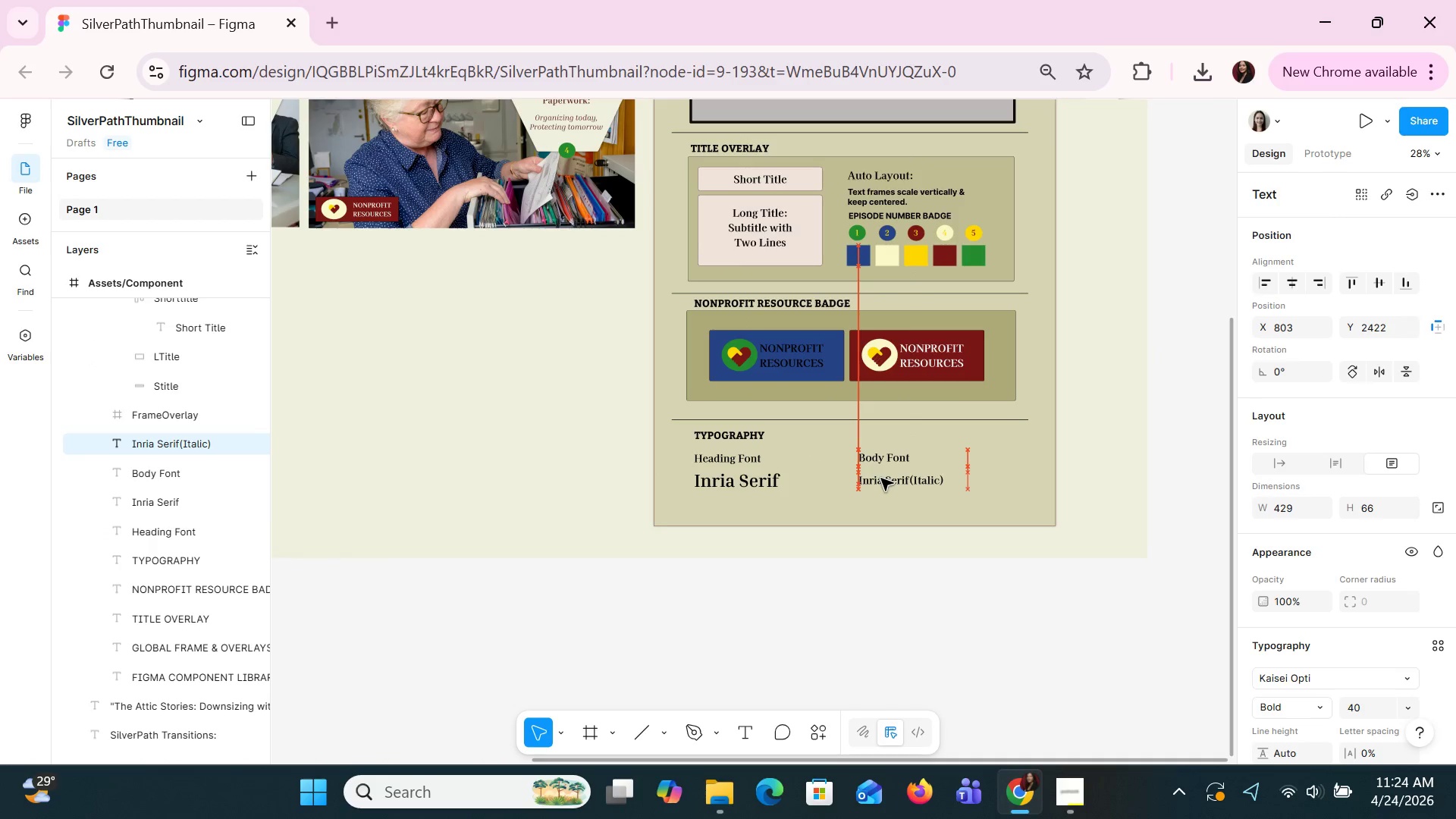 
key(ArrowDown)
 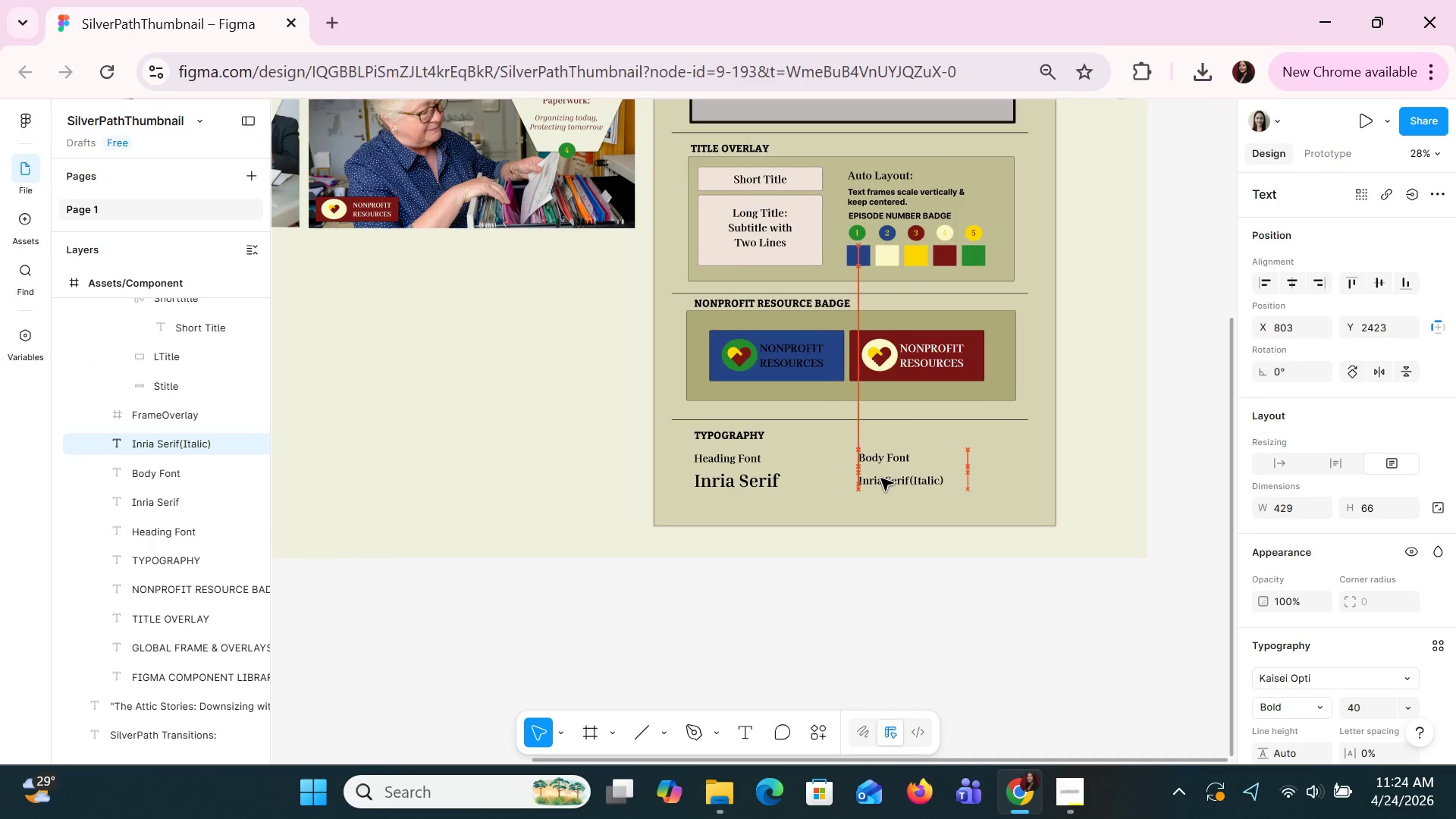 
key(ArrowDown)
 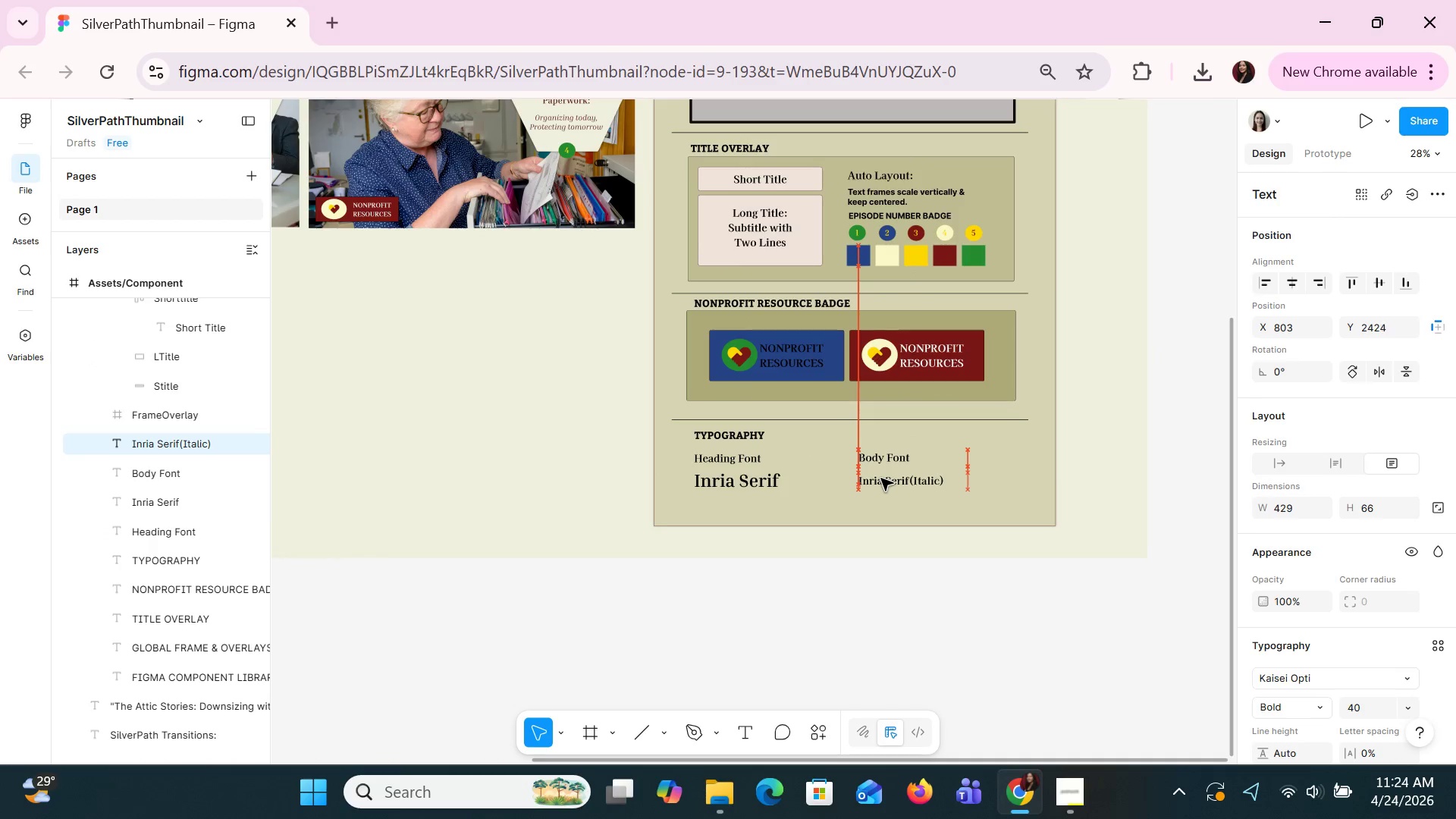 
key(ArrowDown)
 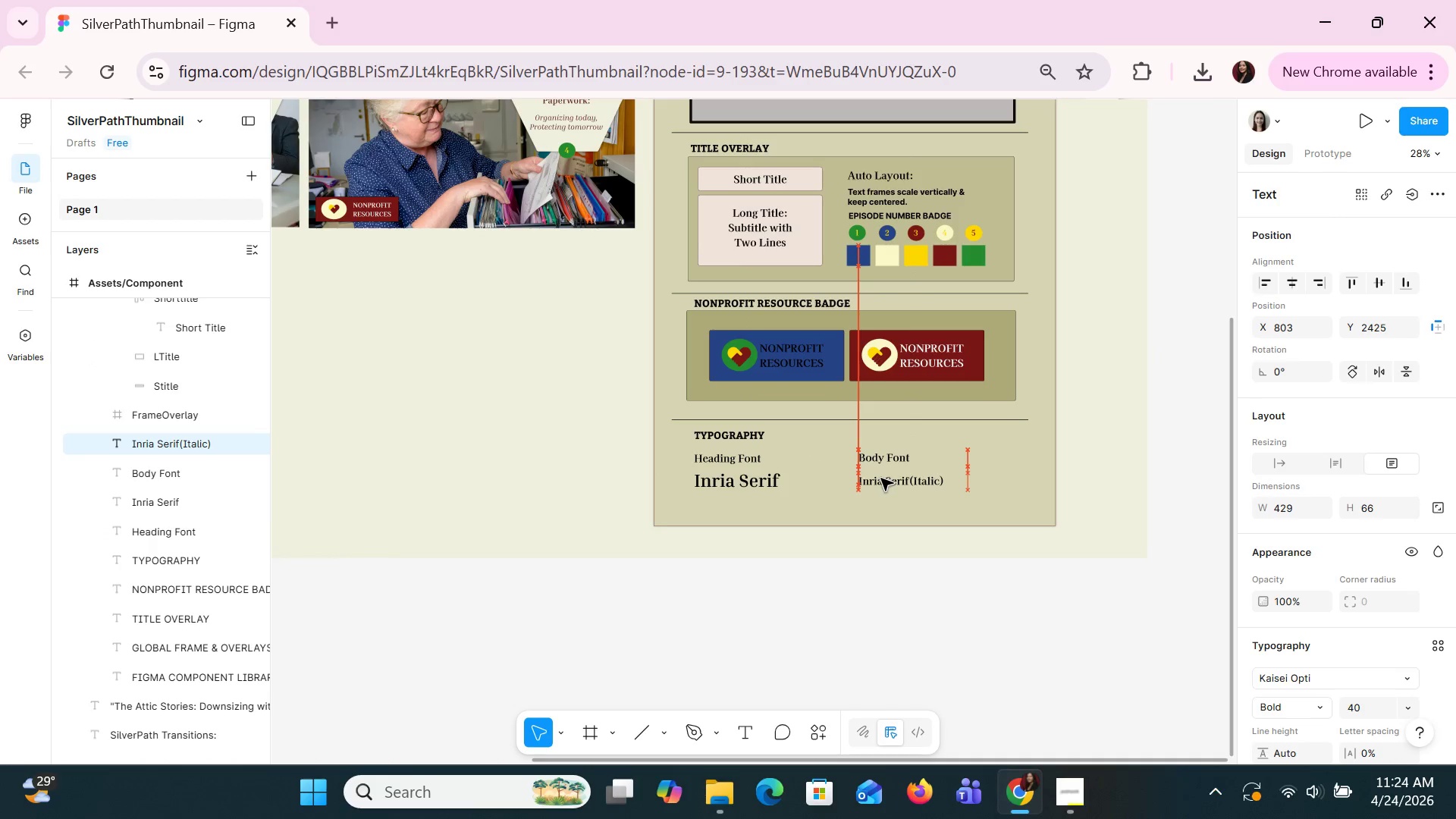 
key(ArrowDown)
 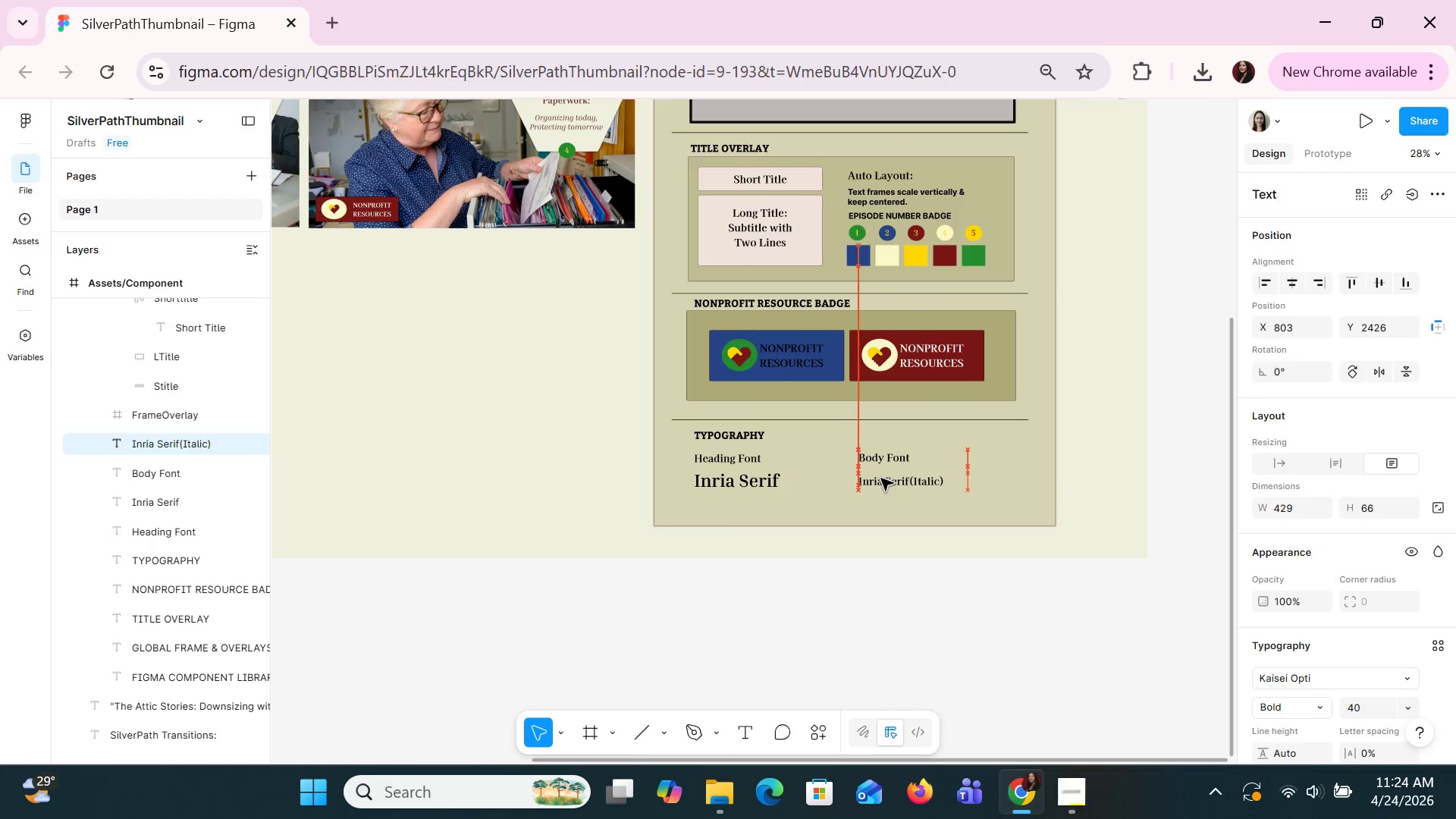 
hold_key(key=ArrowDown, duration=0.5)
 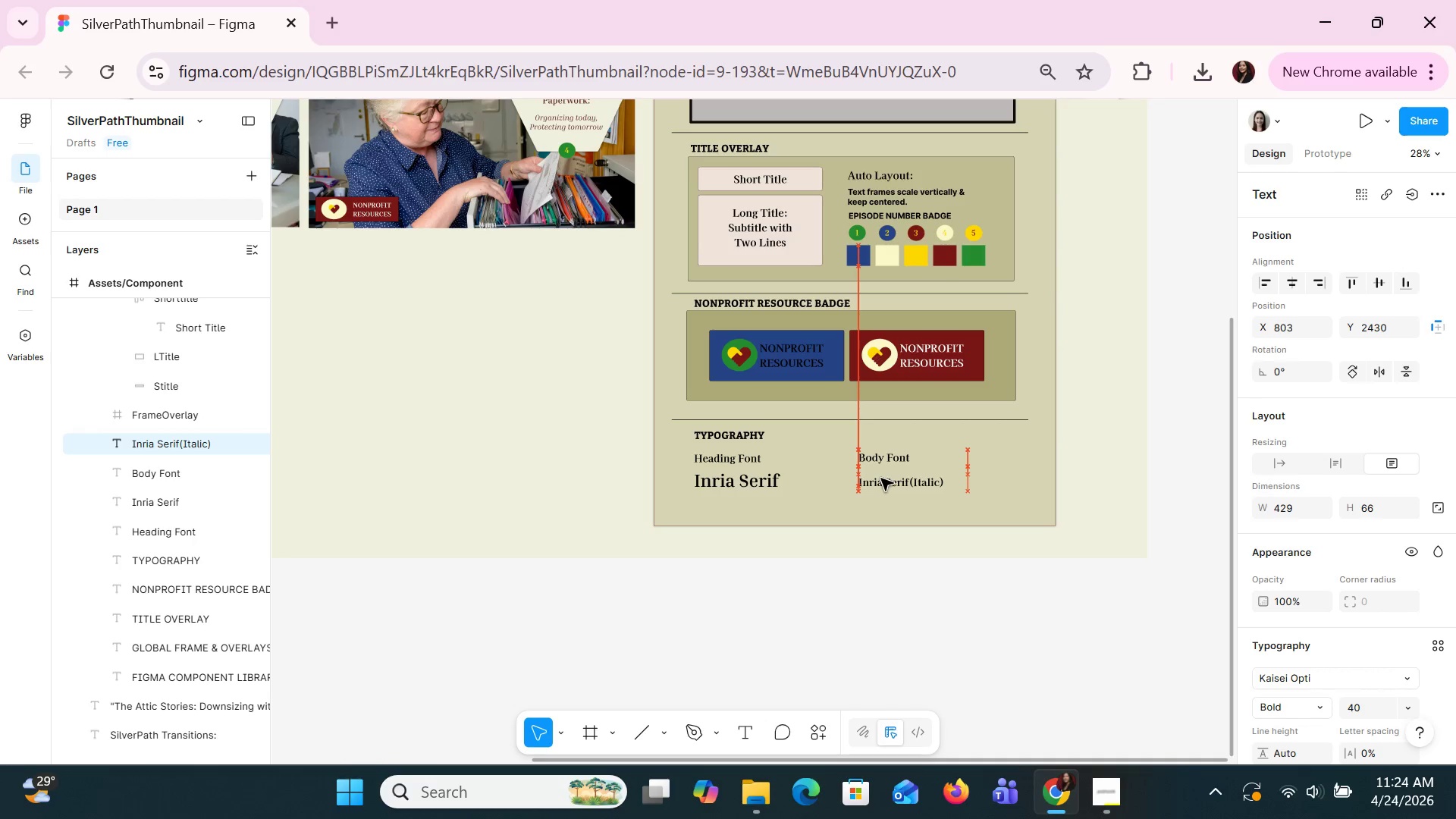 
key(ArrowDown)
 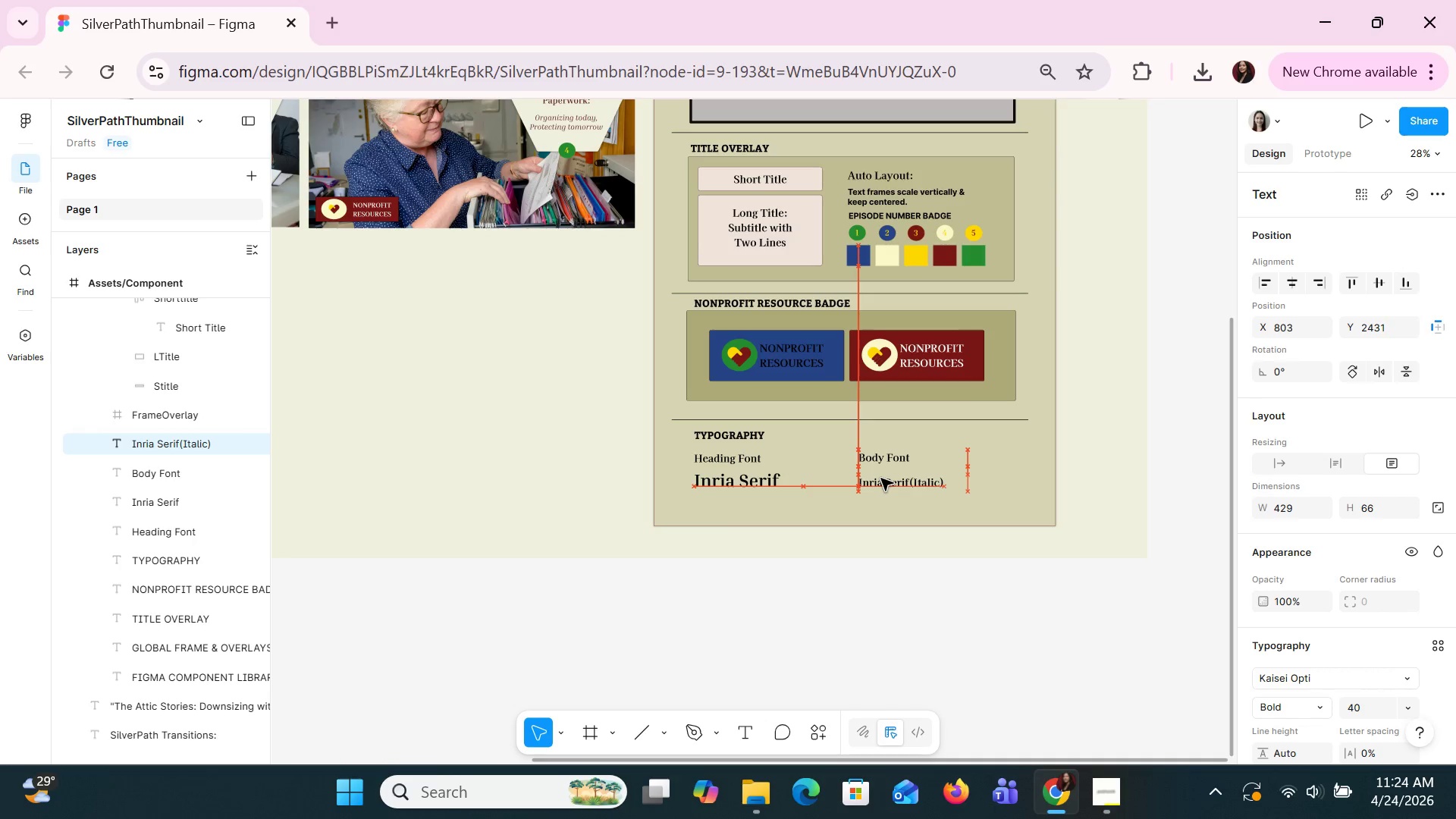 
key(ArrowDown)
 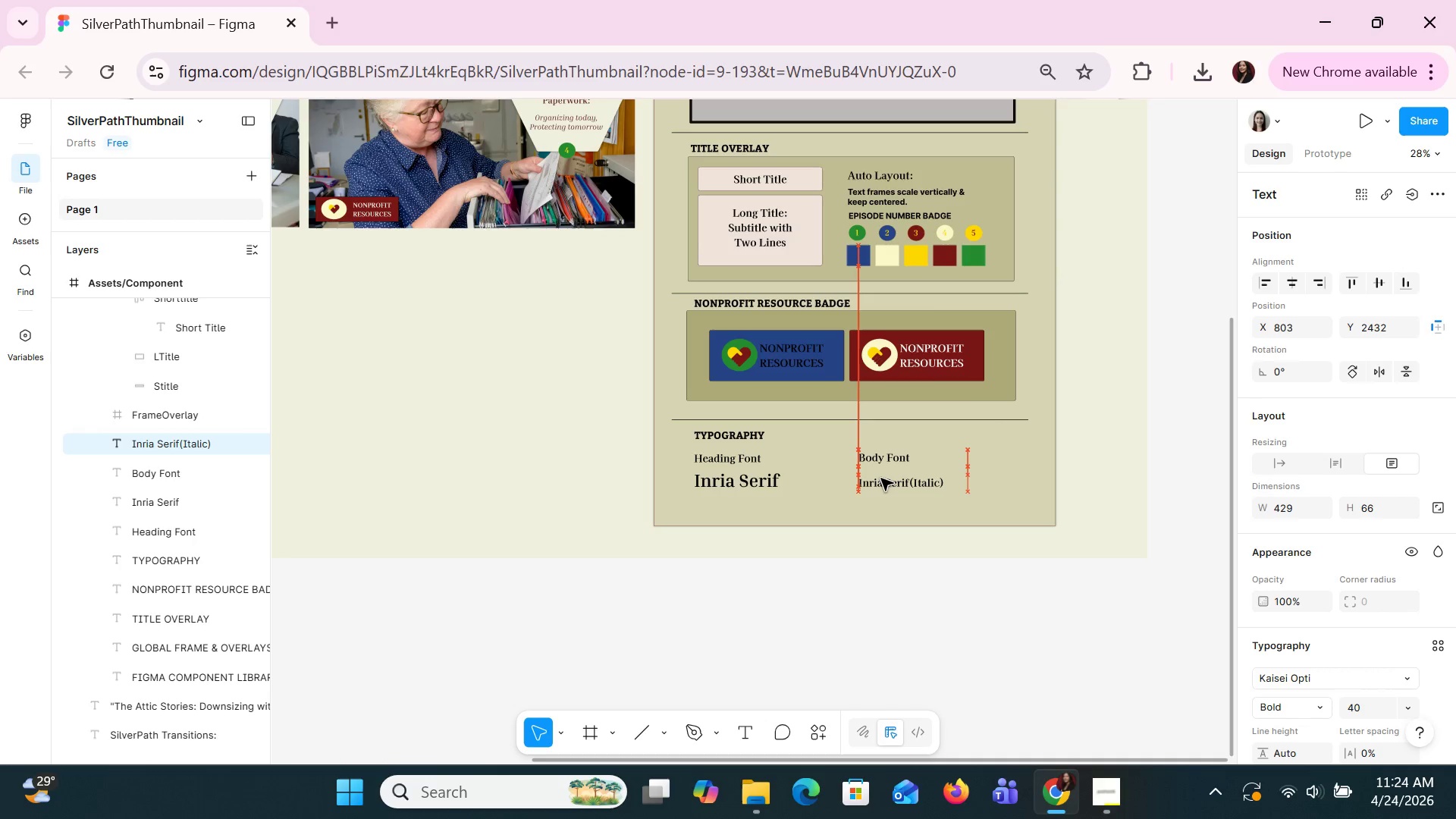 
key(ArrowDown)
 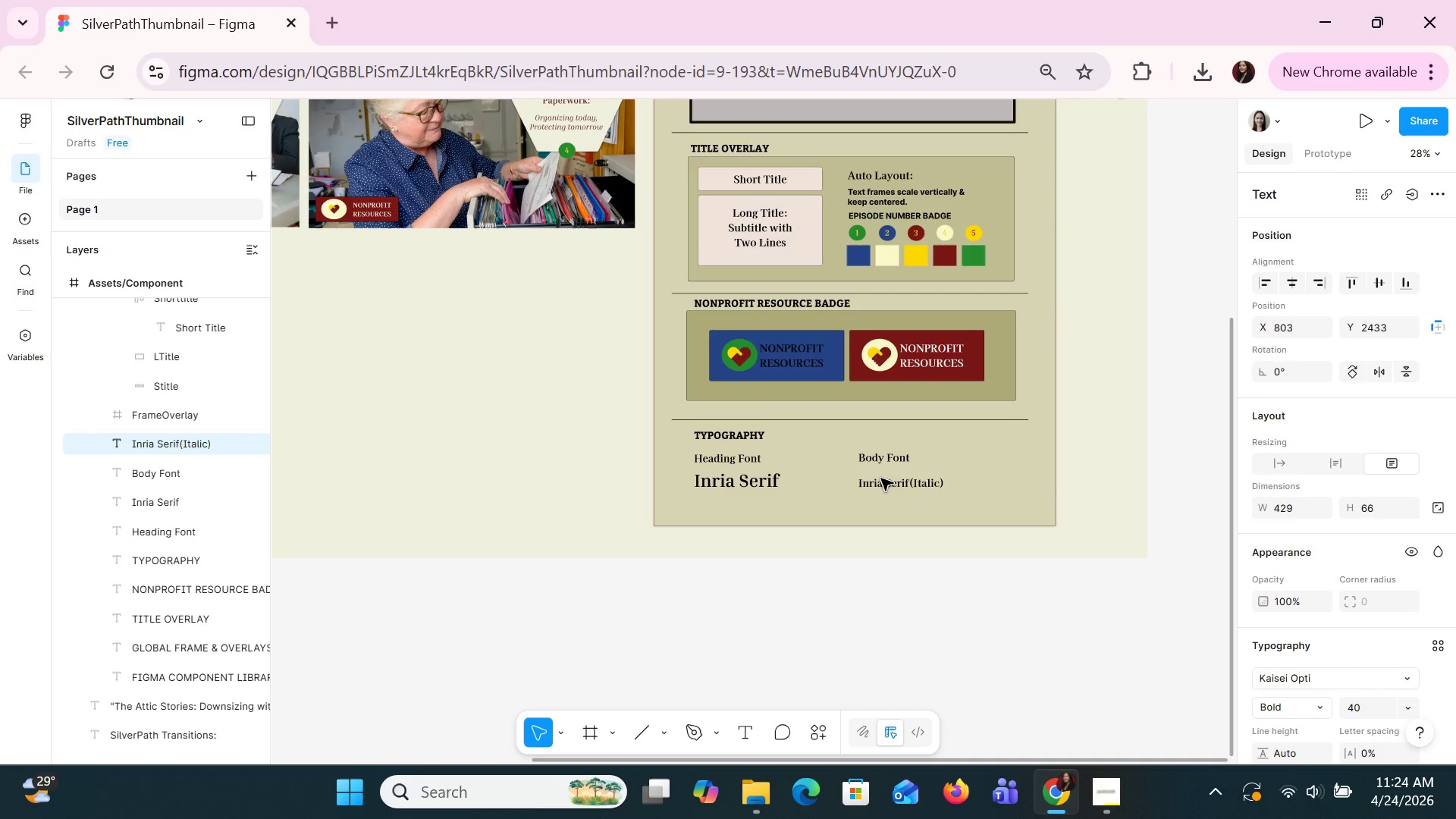 
key(ArrowUp)
 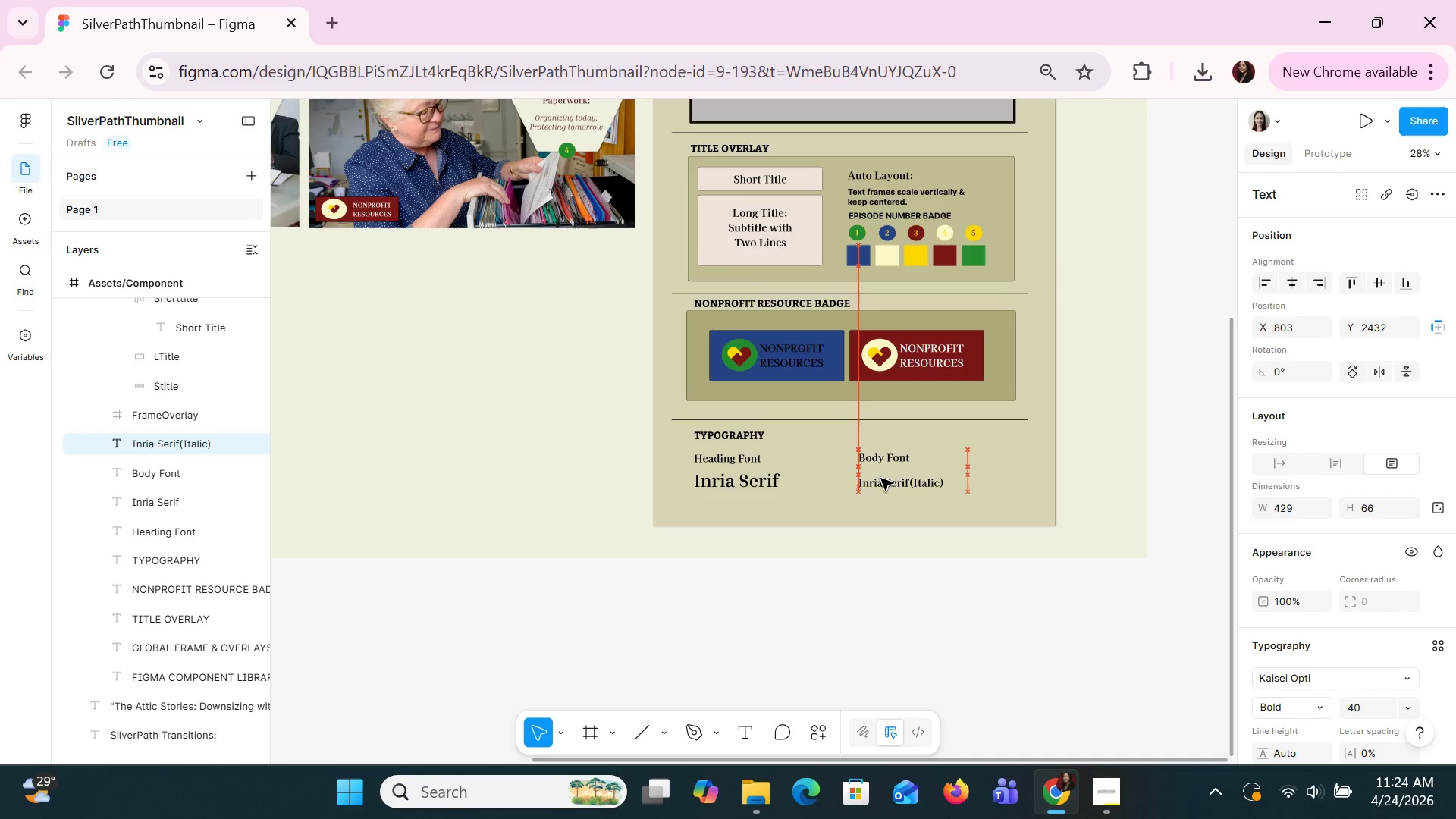 
key(ArrowUp)
 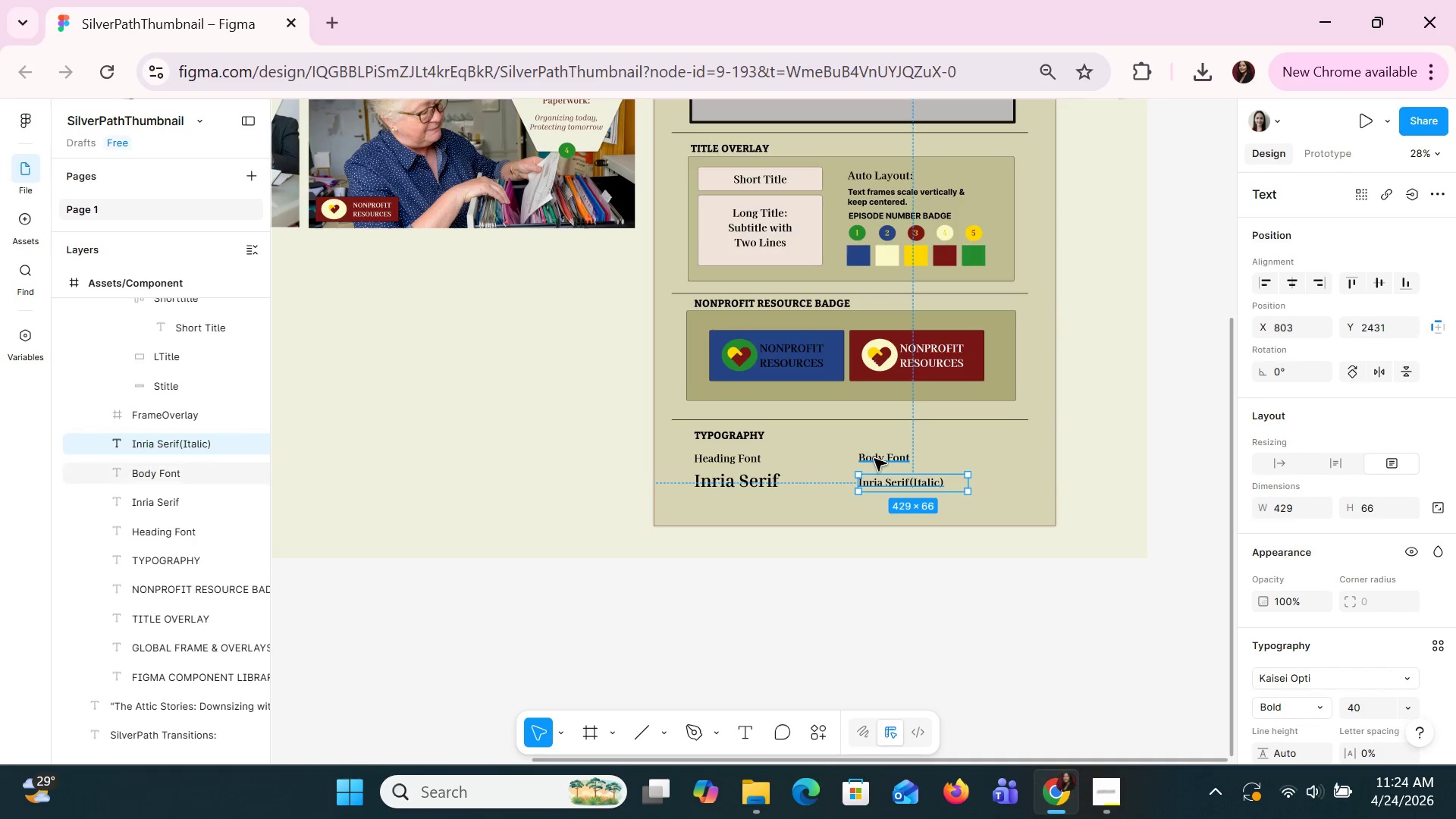 
left_click([874, 458])
 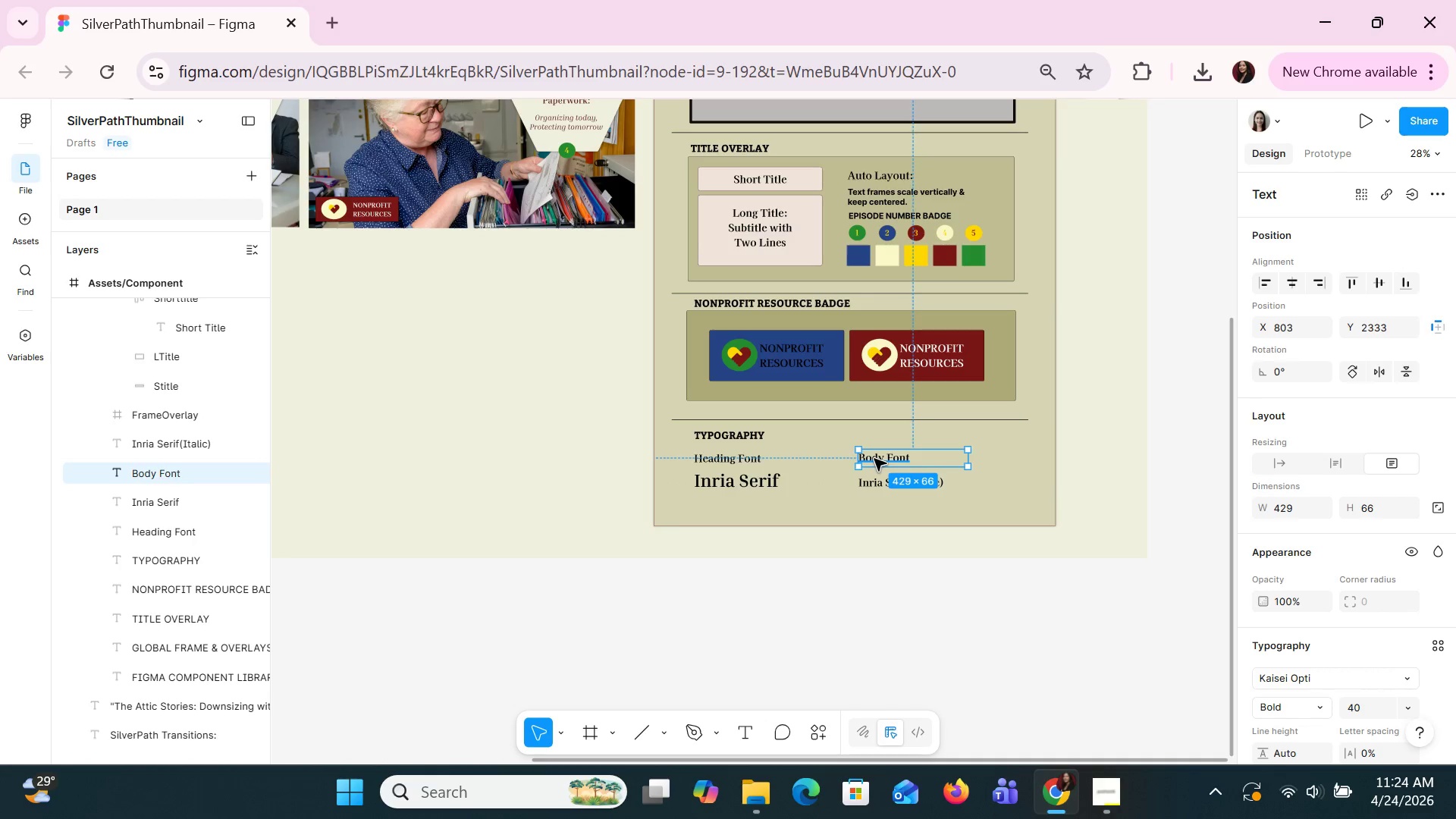 
key(ArrowDown)
 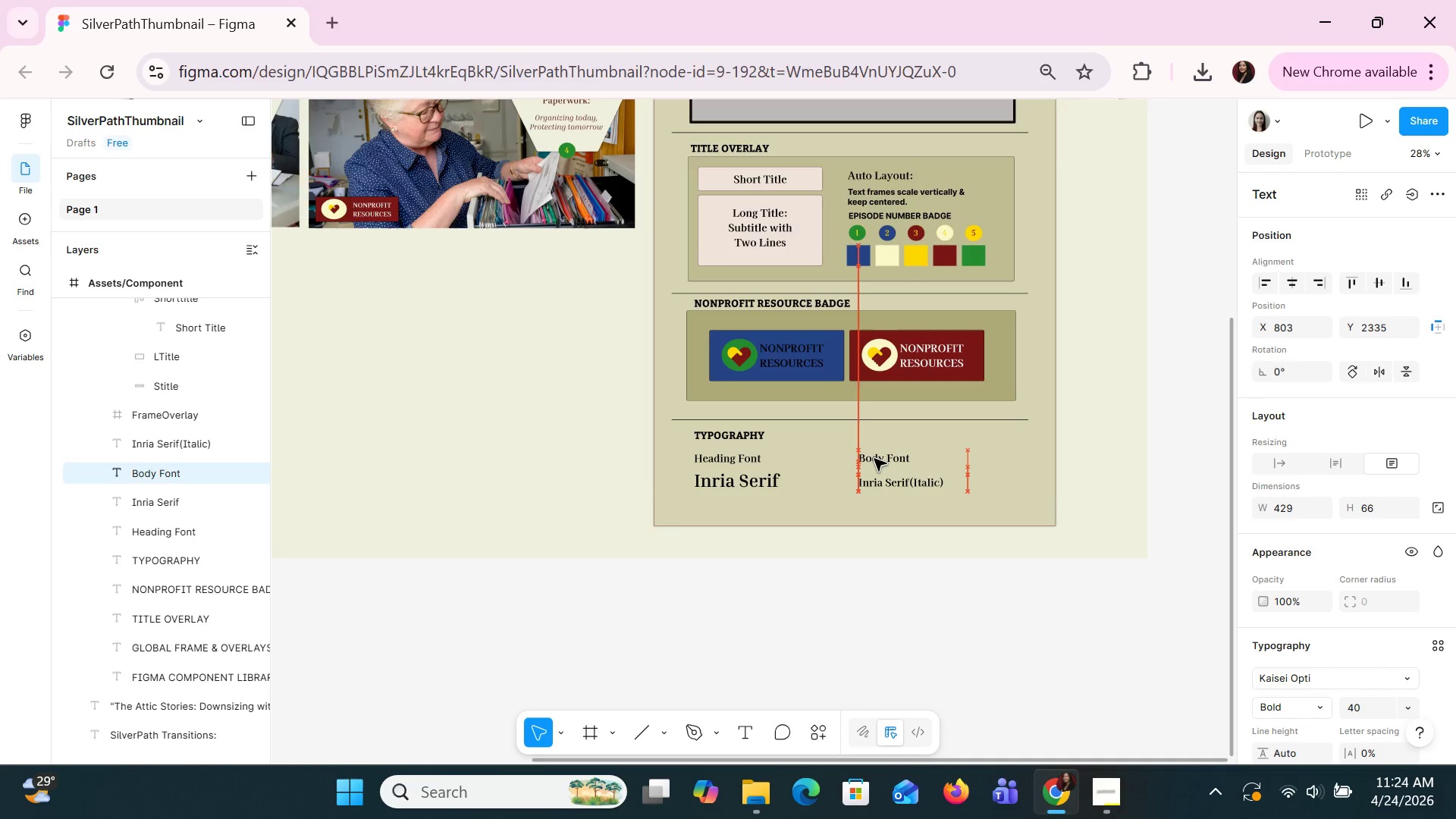 
key(ArrowDown)
 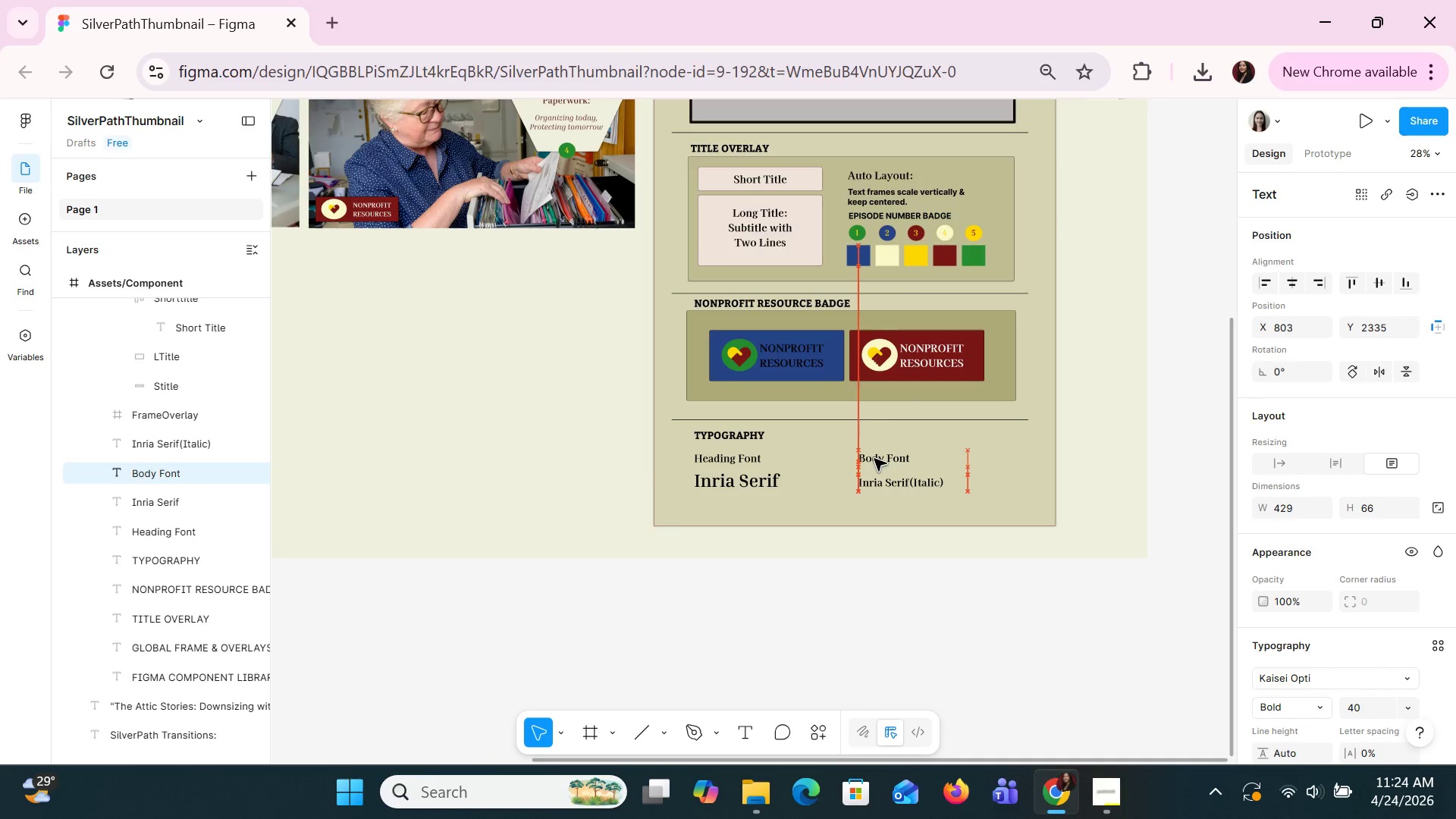 
key(ArrowDown)
 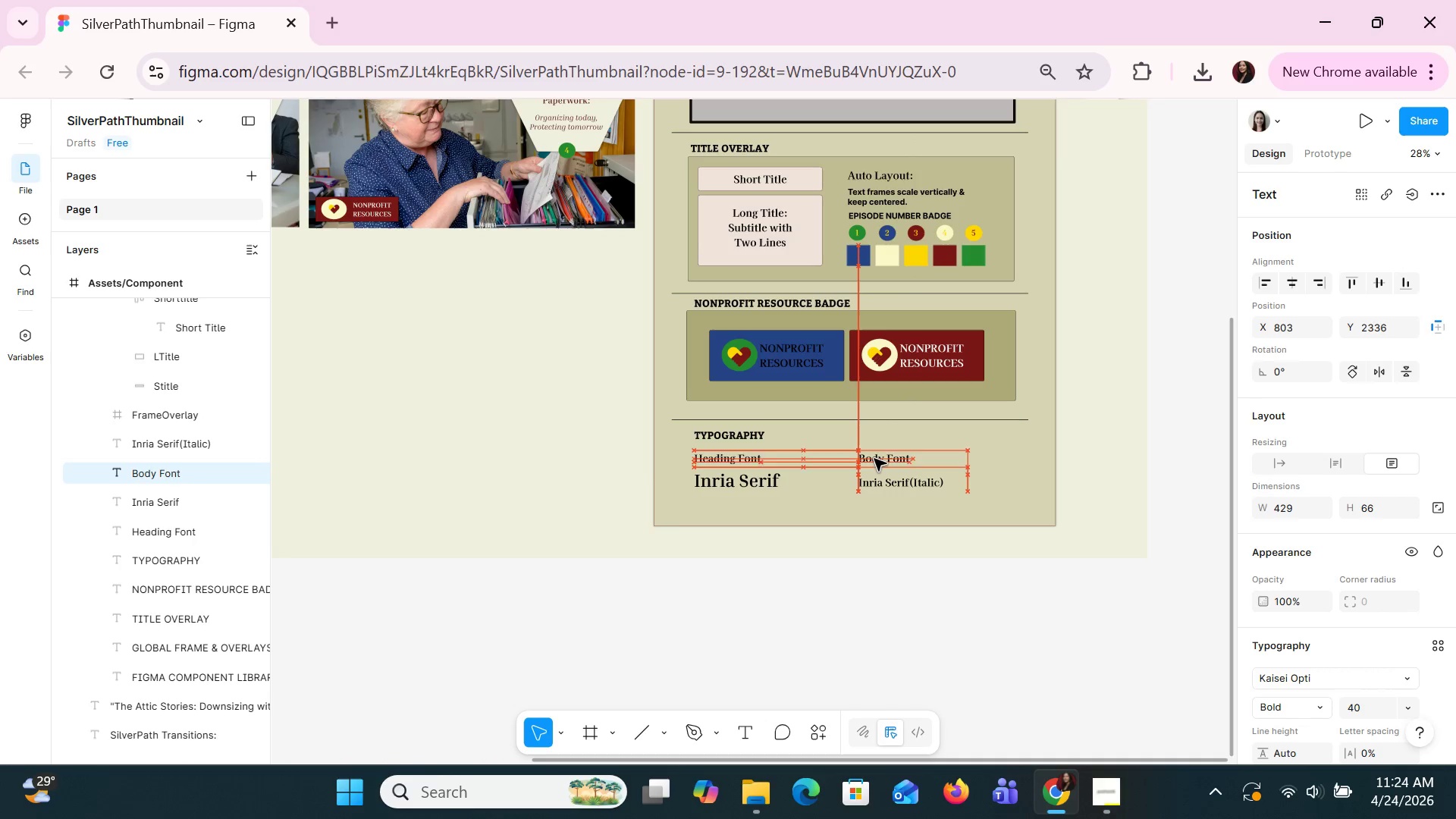 
key(ArrowDown)
 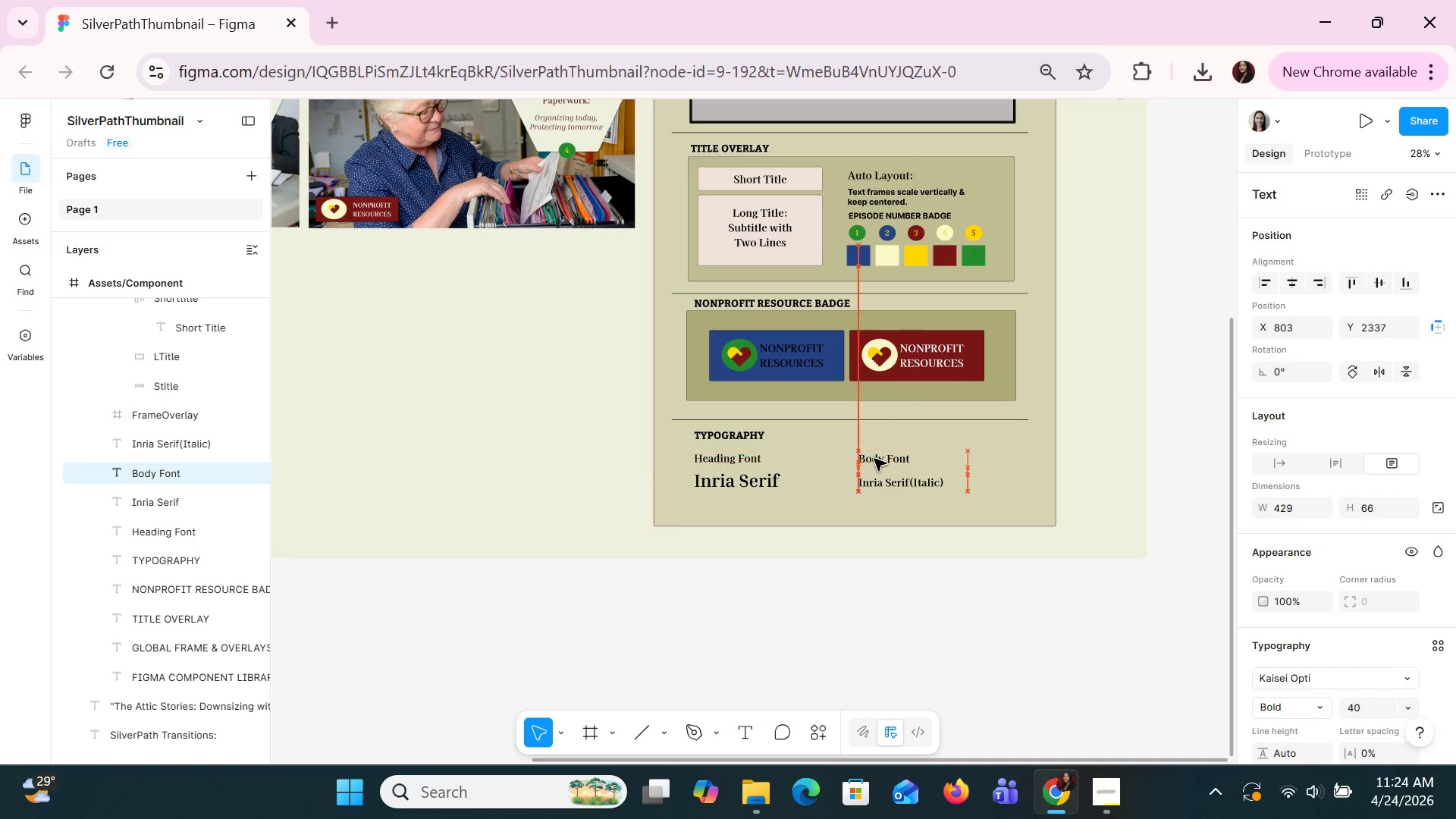 
key(ArrowDown)
 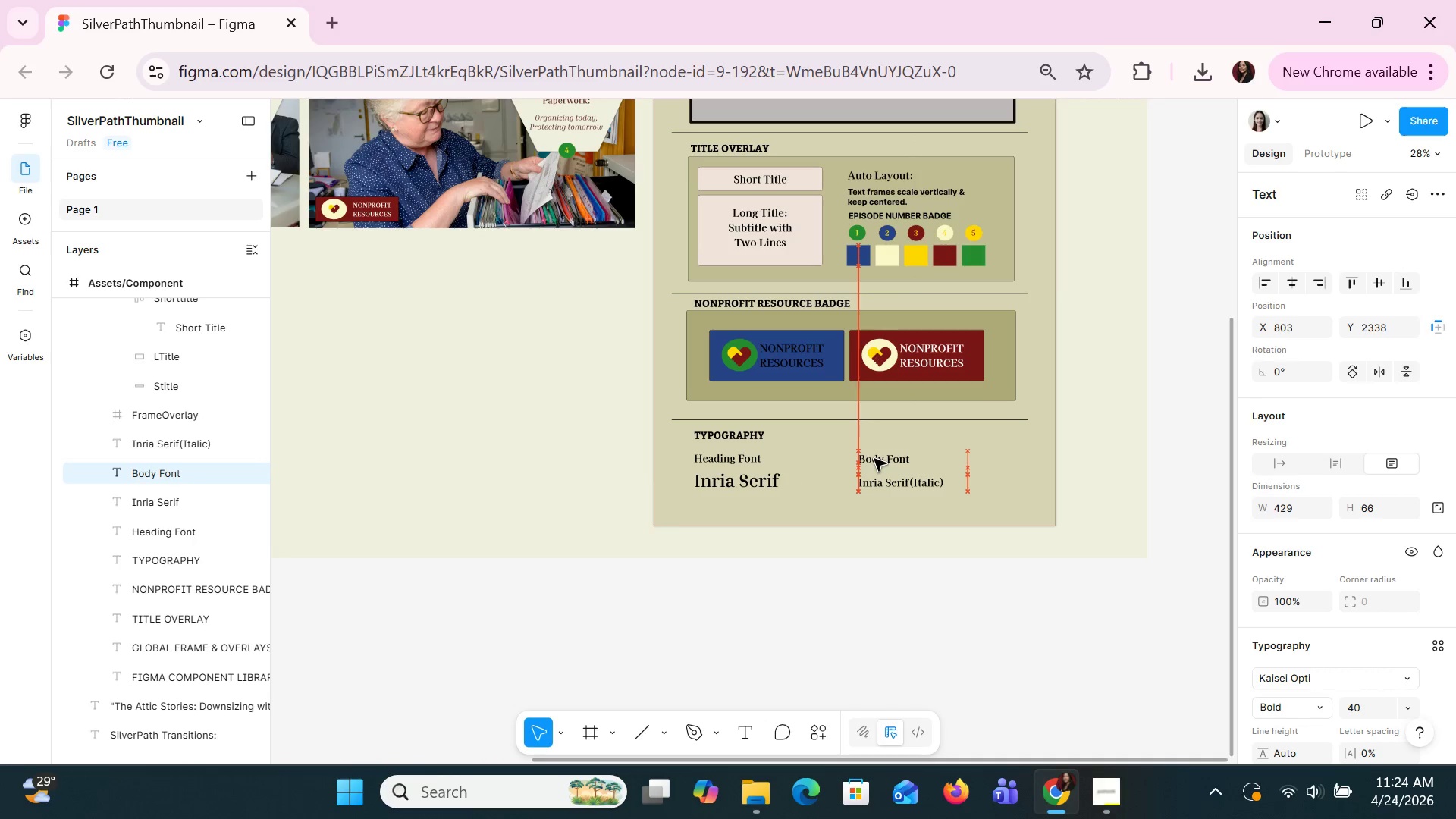 
key(ArrowDown)
 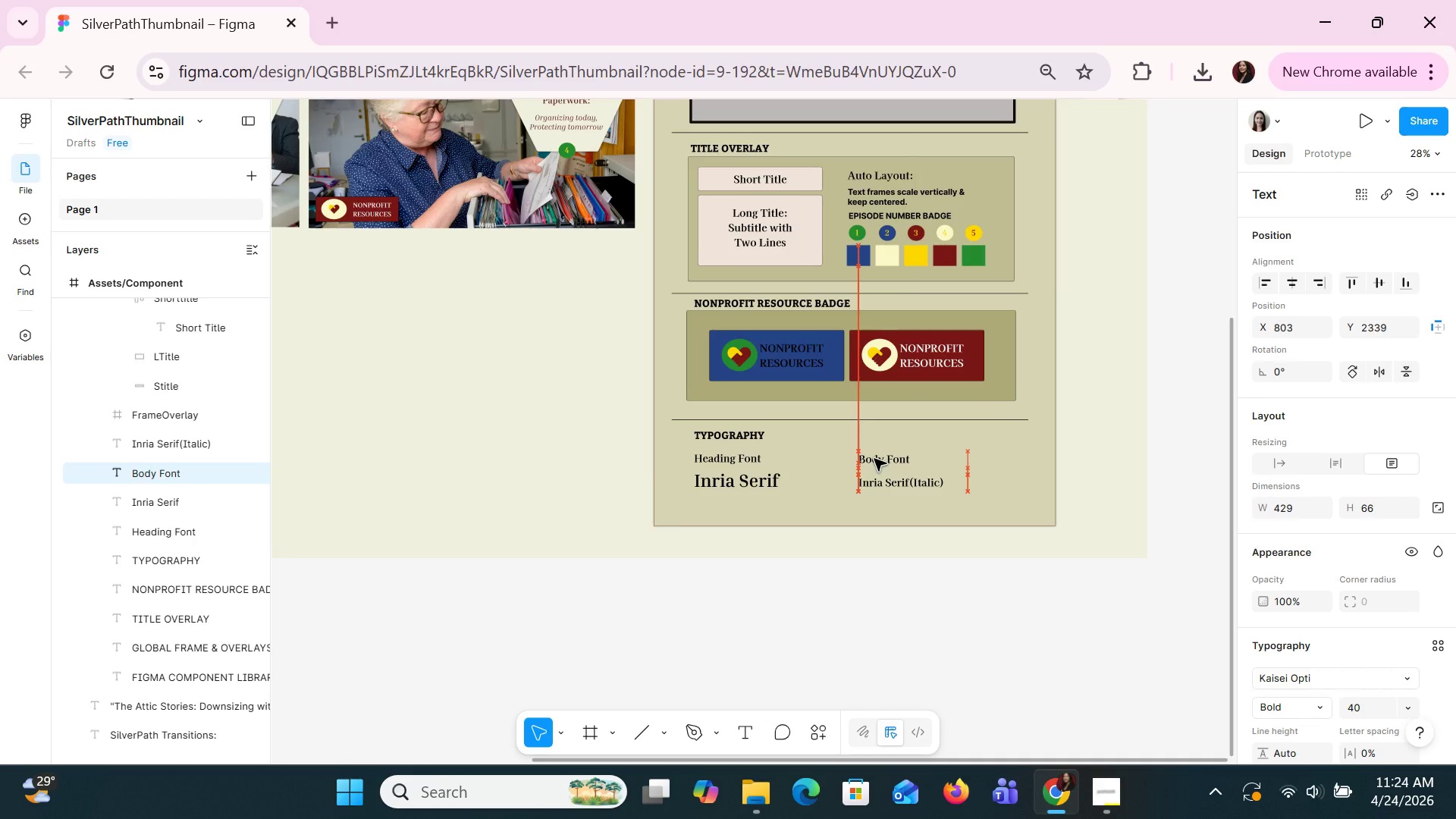 
key(ArrowUp)
 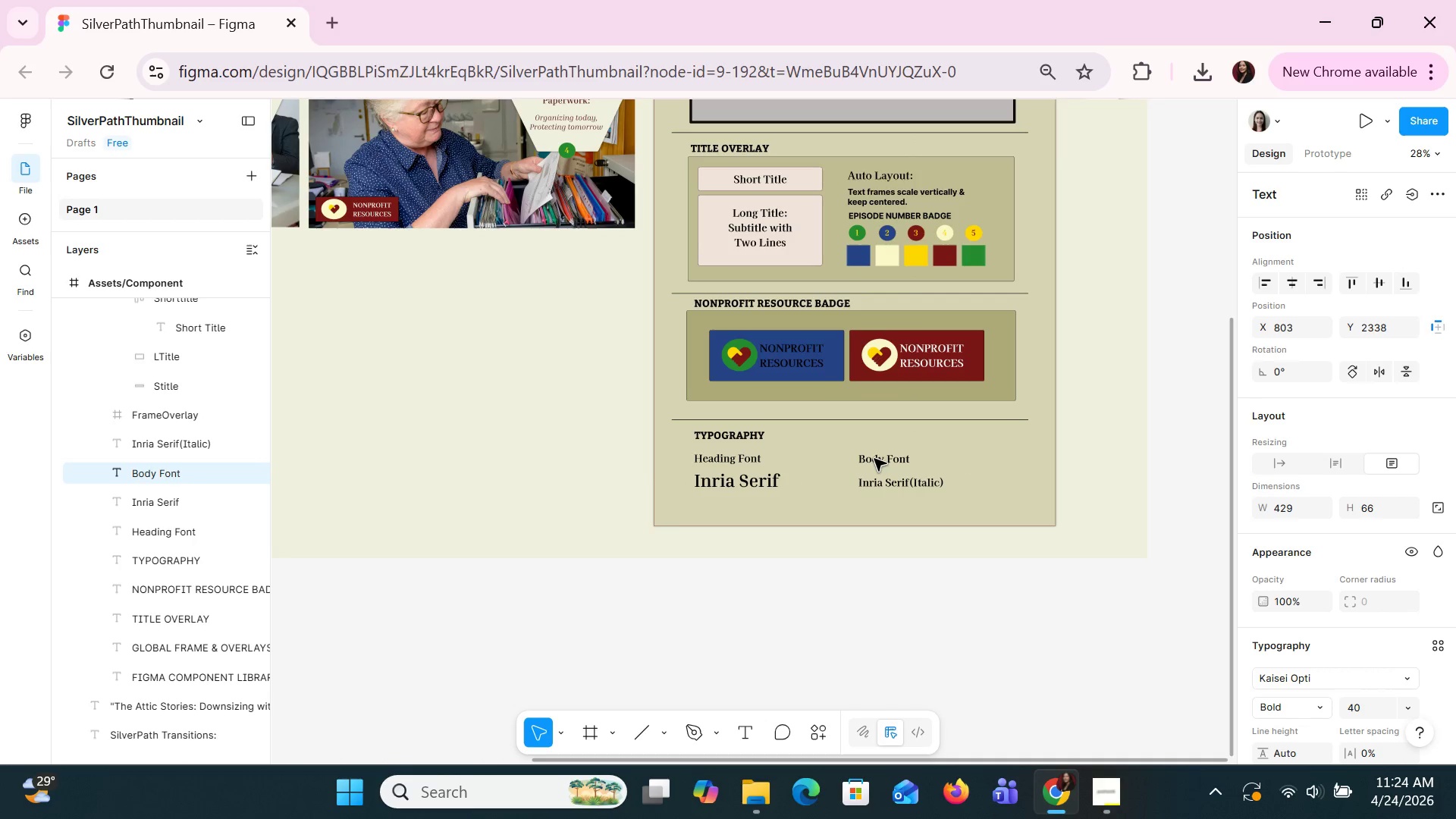 
key(ArrowDown)
 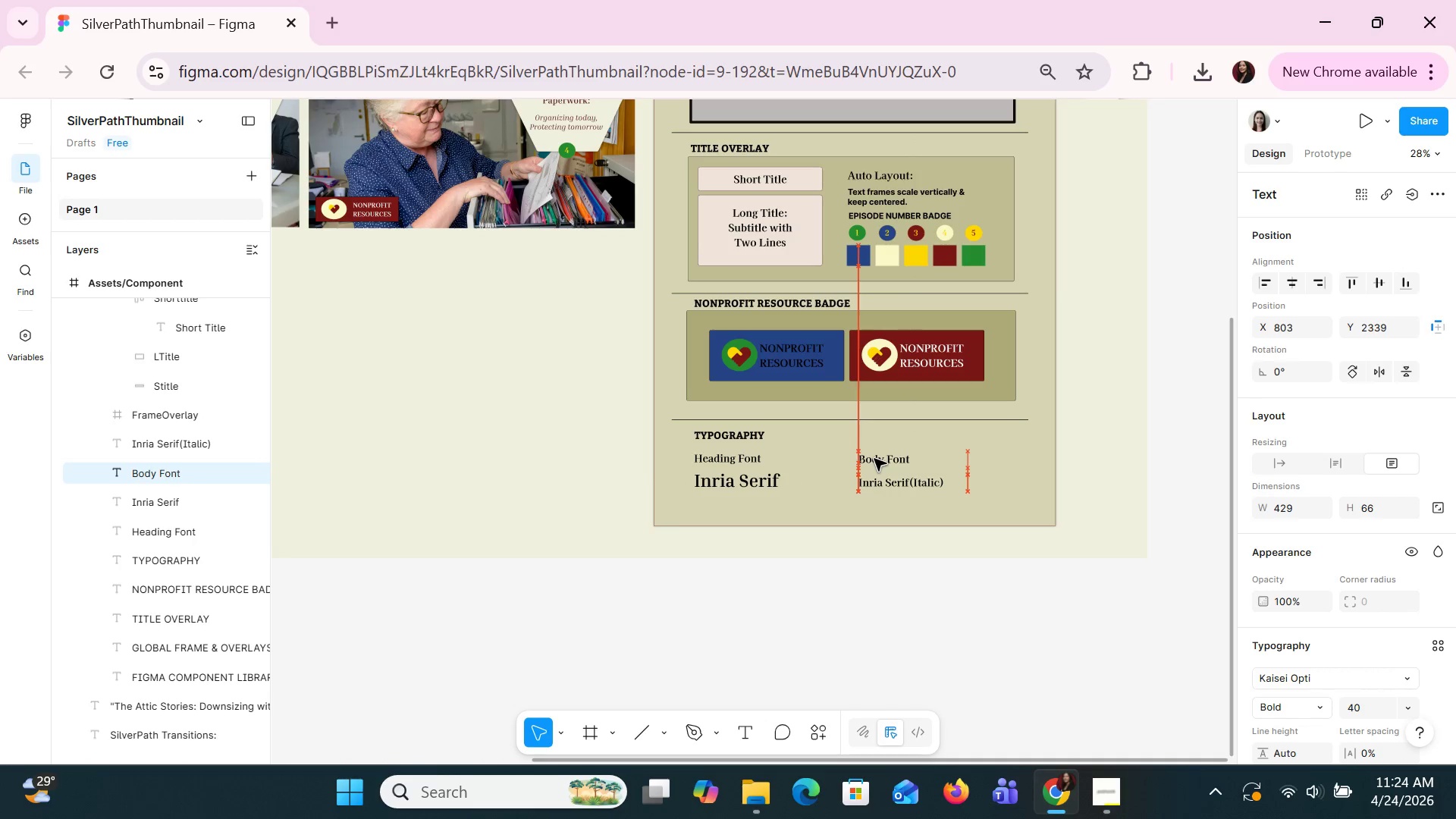 
key(ArrowDown)
 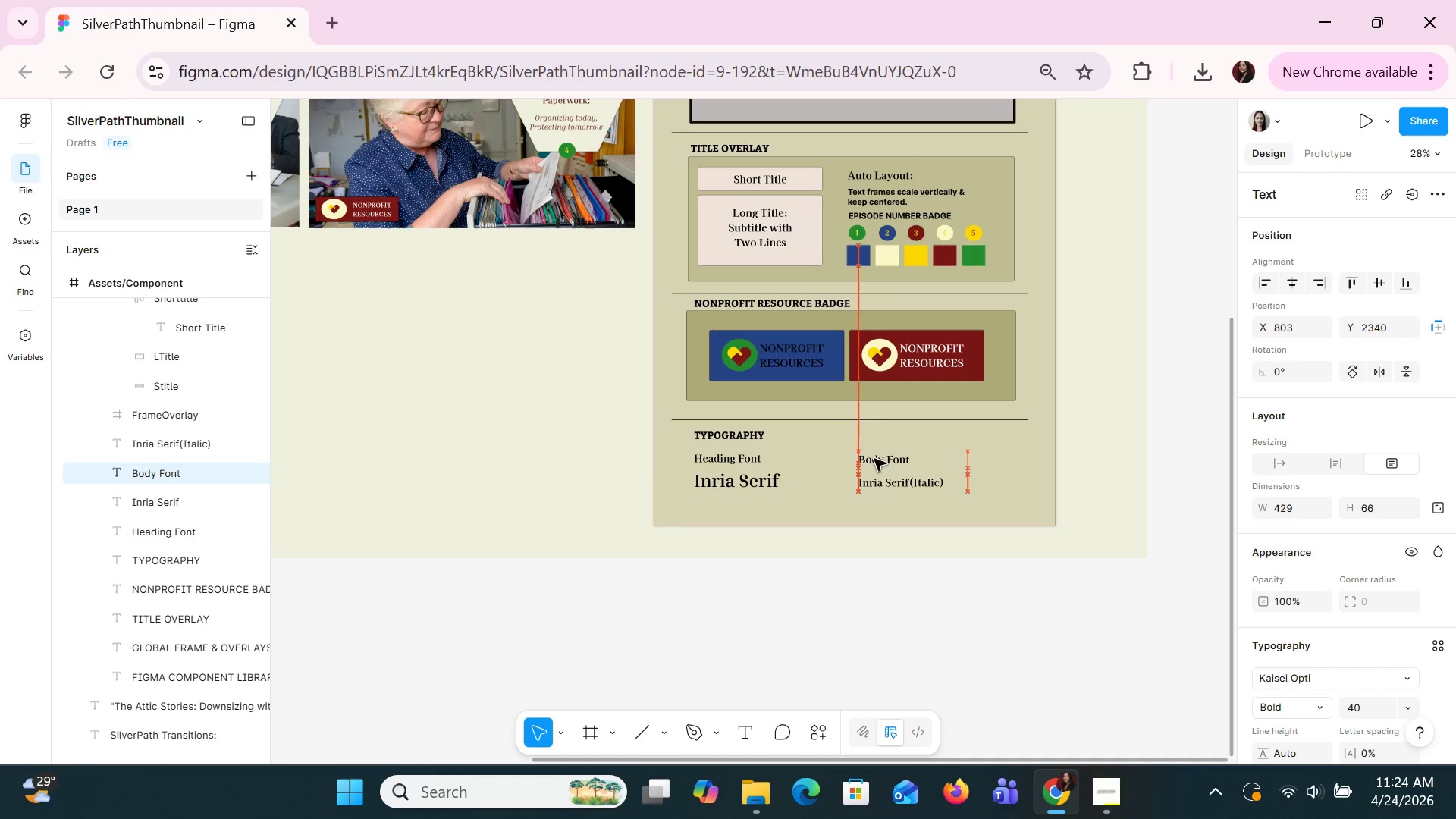 
key(ArrowDown)
 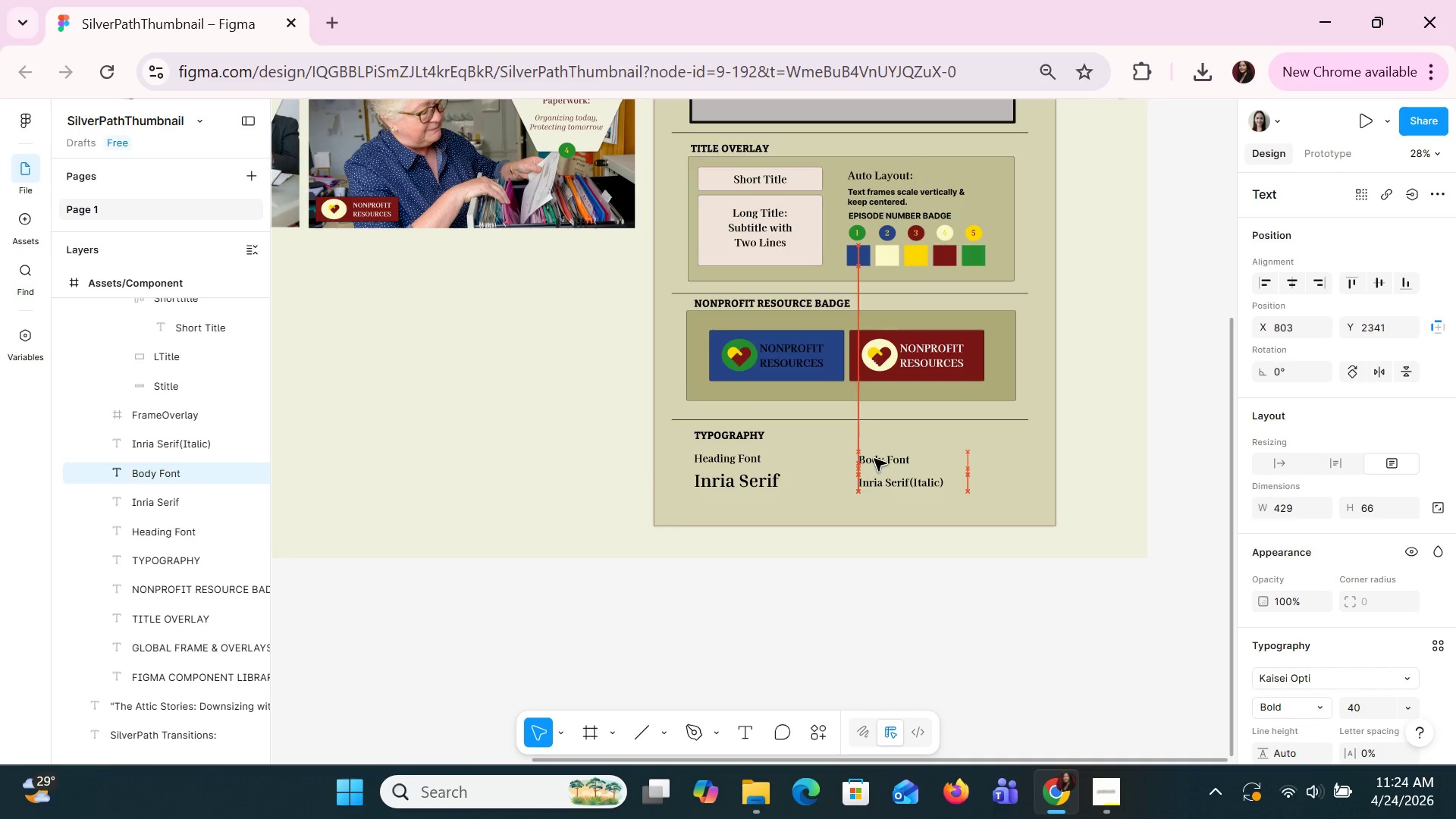 
key(ArrowDown)
 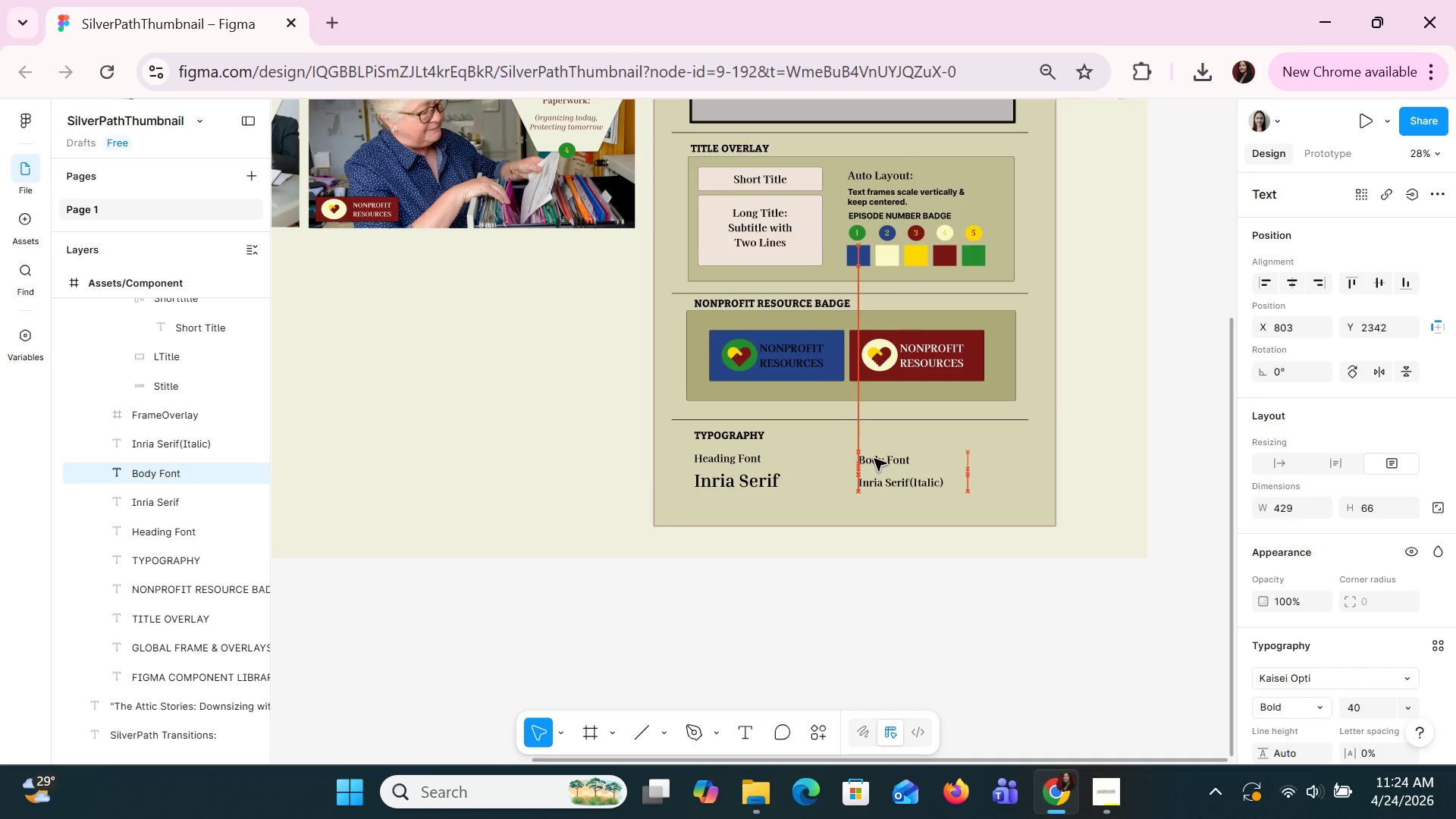 
key(ArrowDown)
 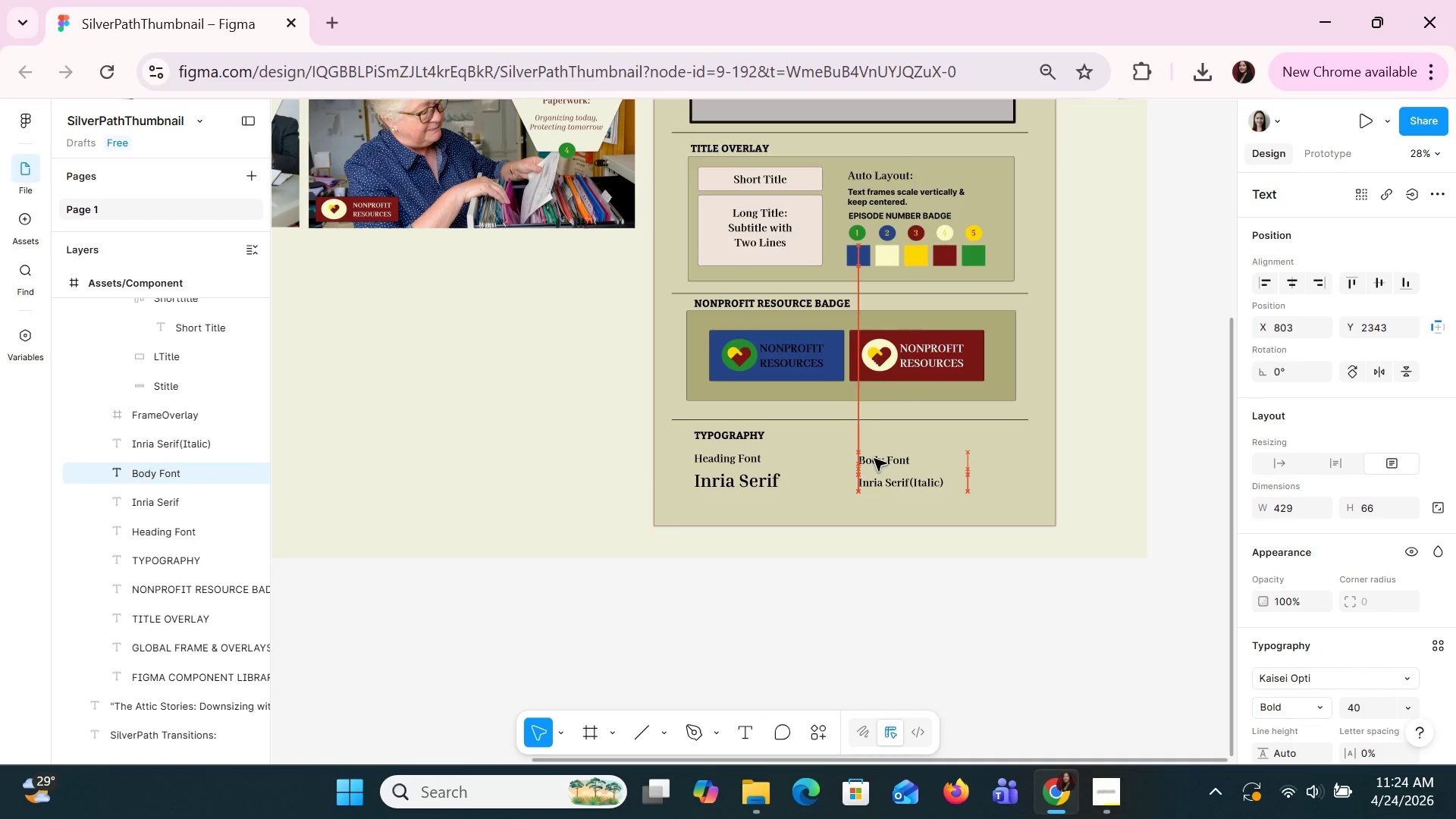 
key(ArrowDown)
 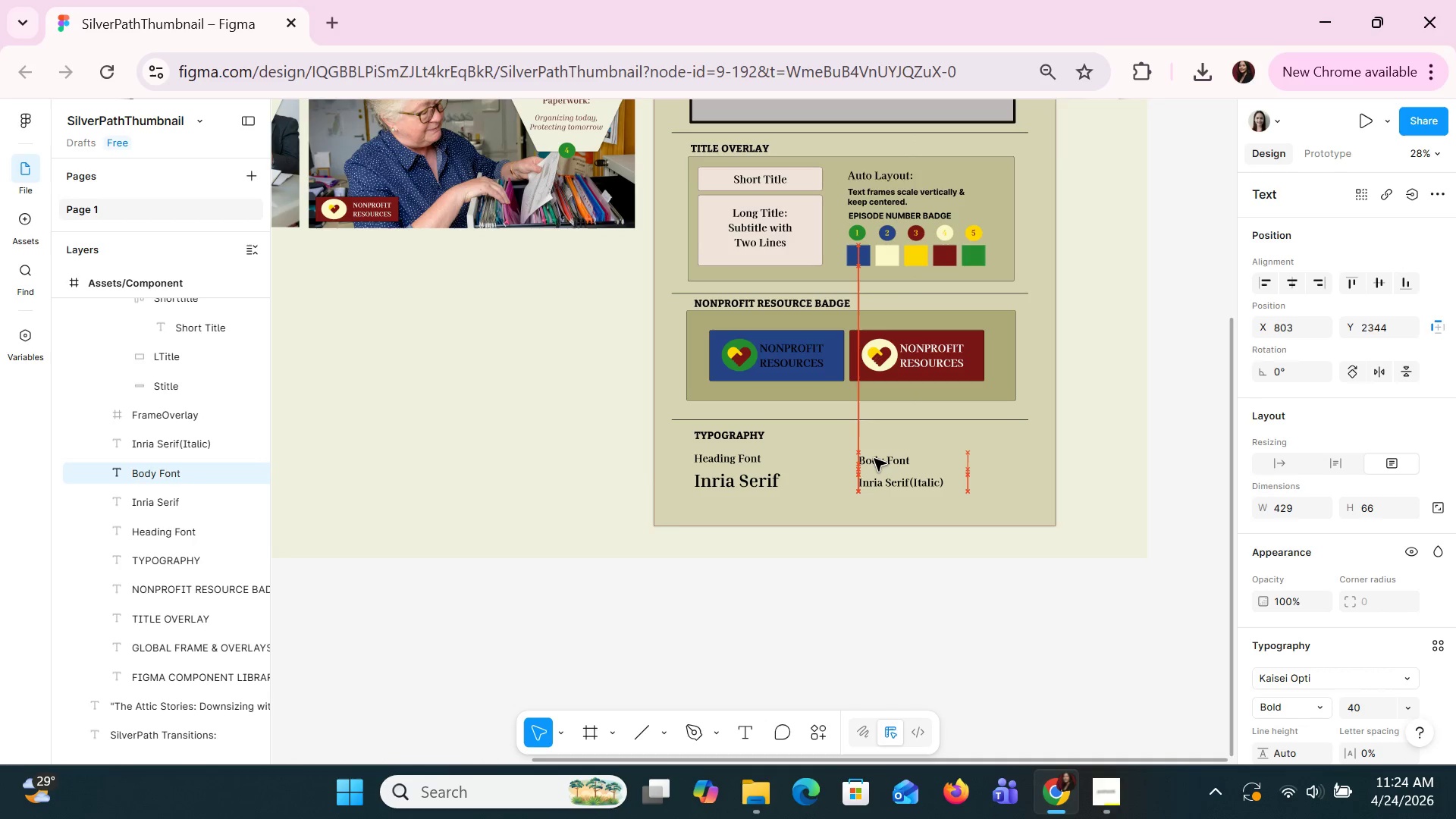 
key(ArrowDown)
 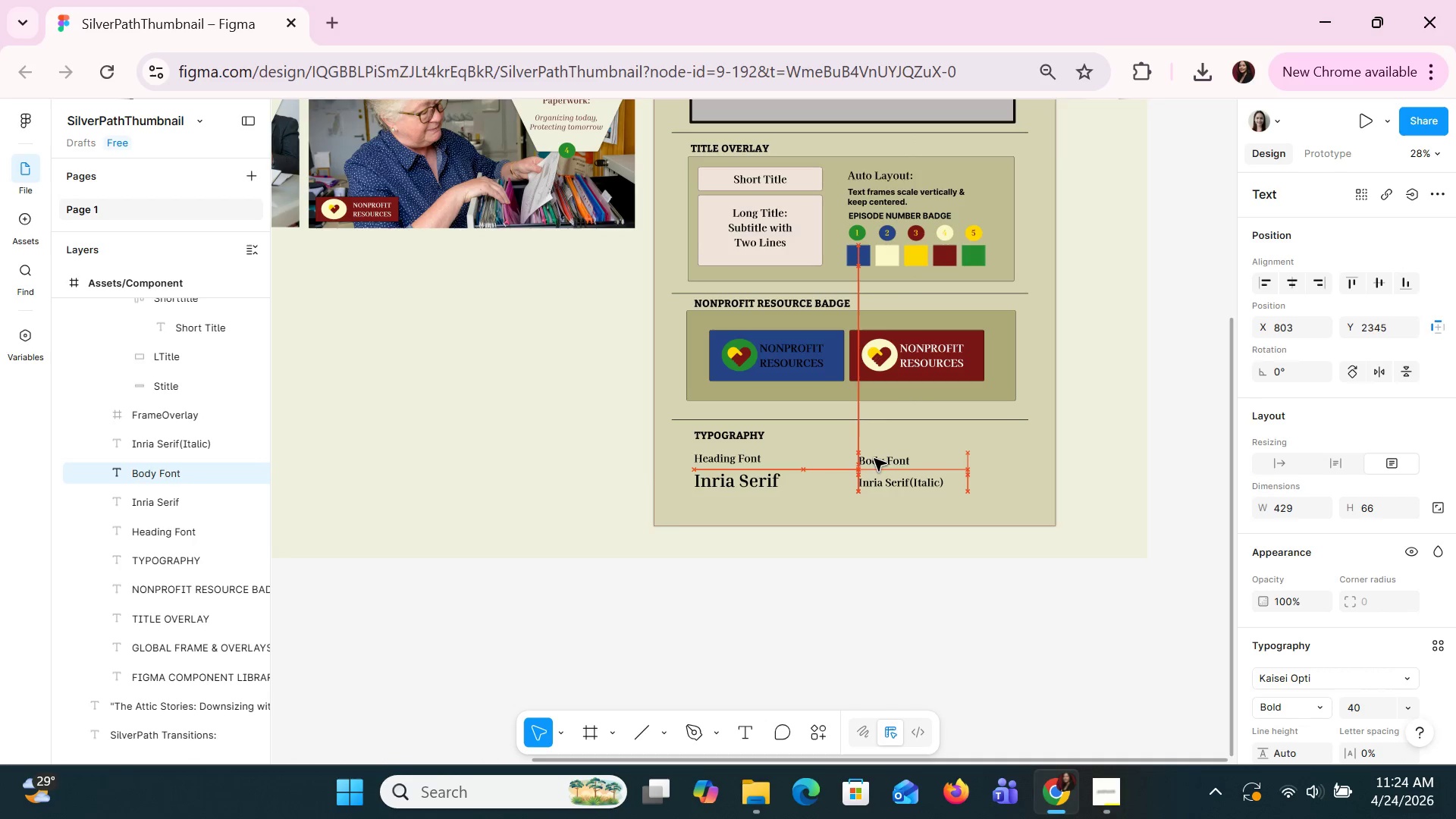 
key(ArrowDown)
 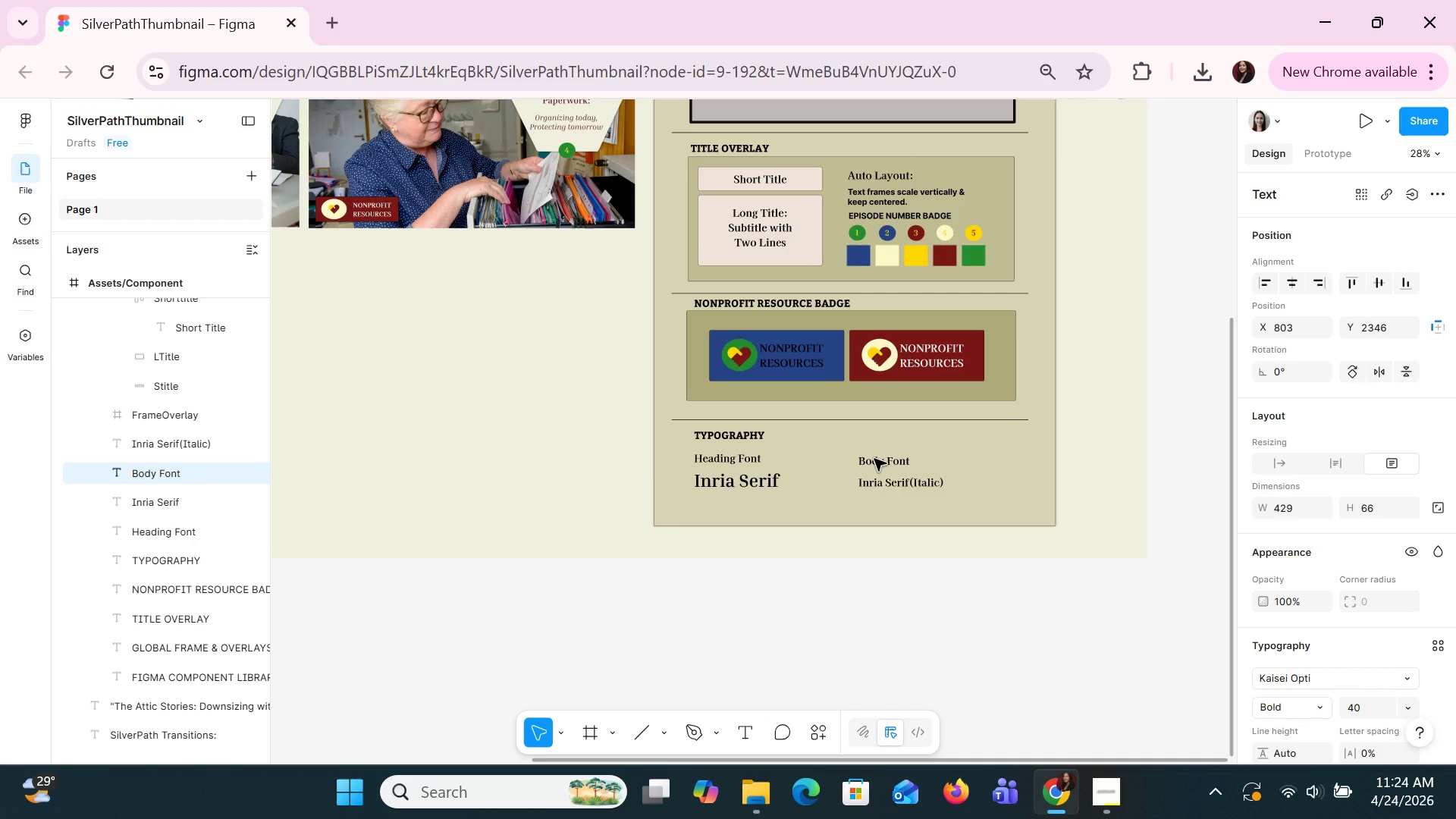 
key(ArrowUp)
 